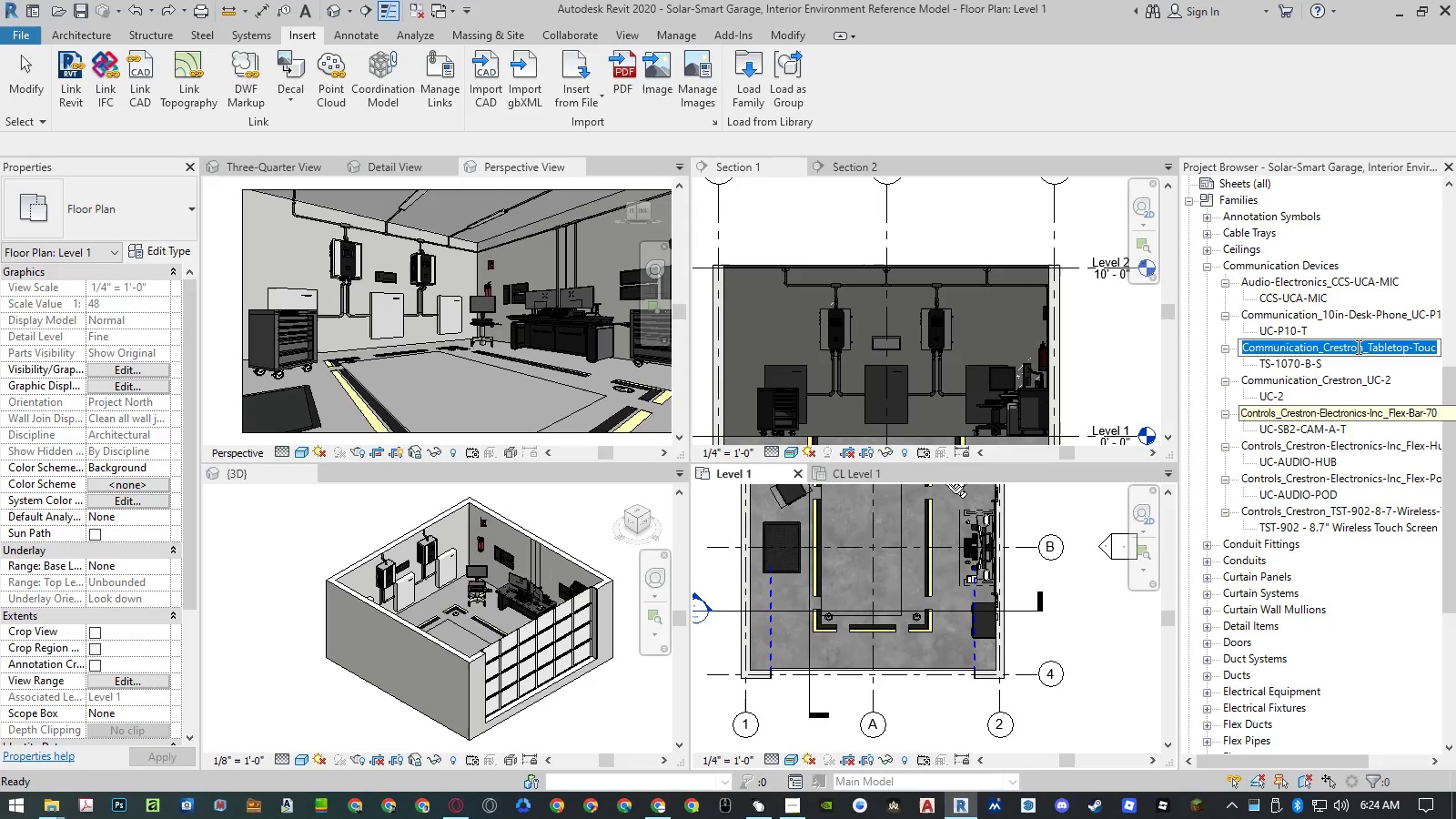 
left_click([1357, 347])
 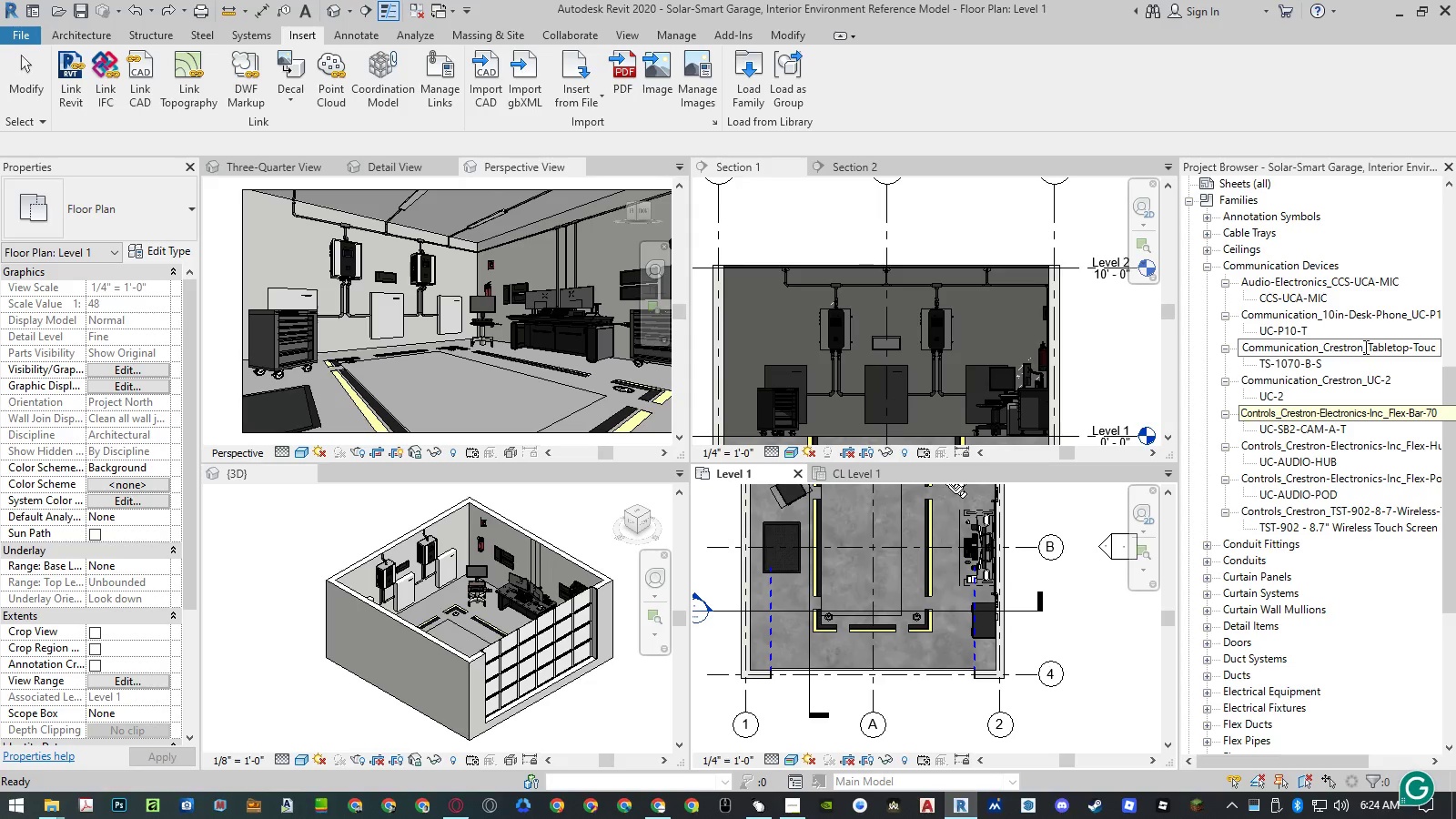 
left_click_drag(start_coordinate=[1369, 347], to_coordinate=[1165, 349])
 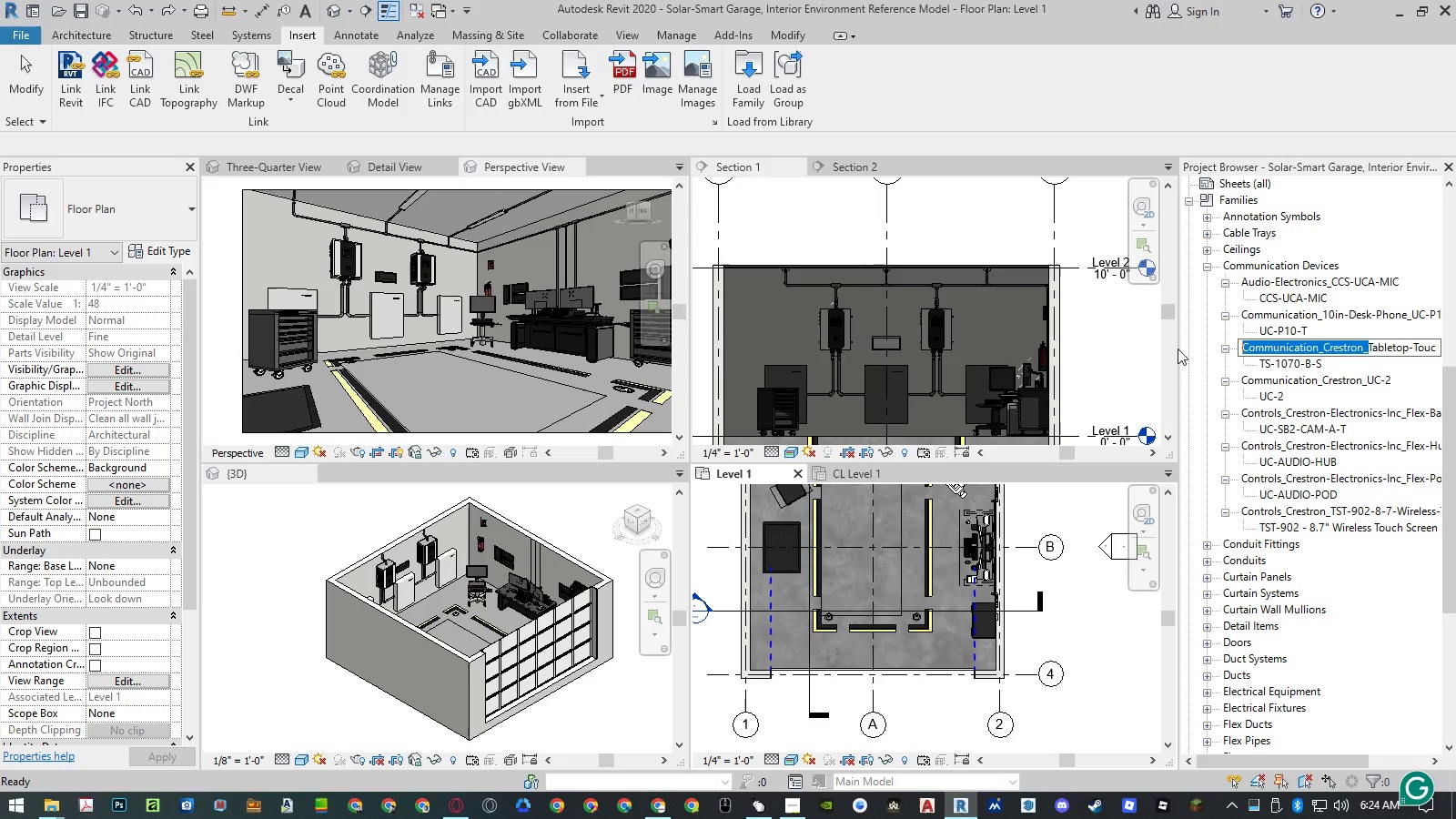 
key(Backspace)
 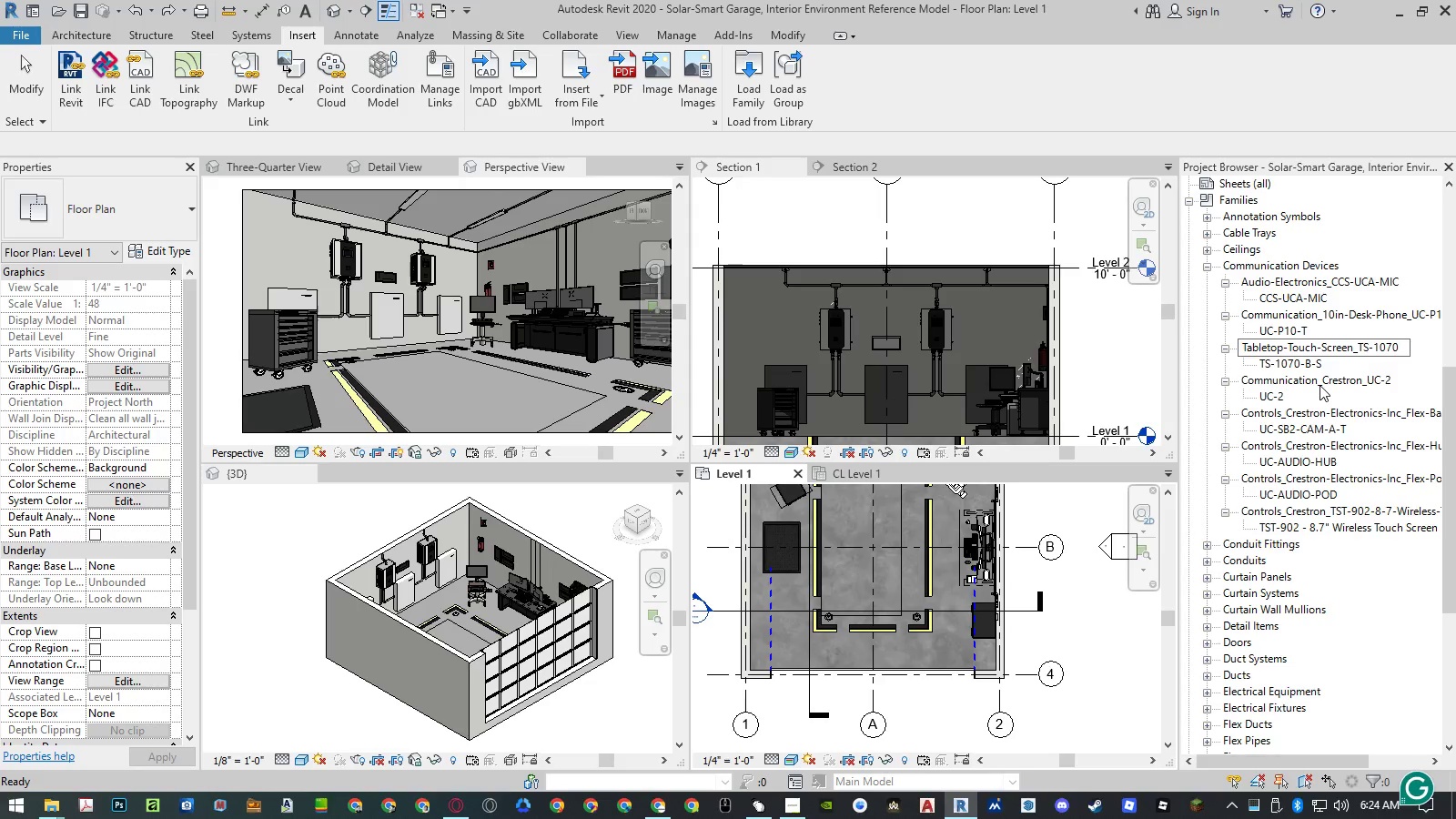 
left_click([1320, 385])
 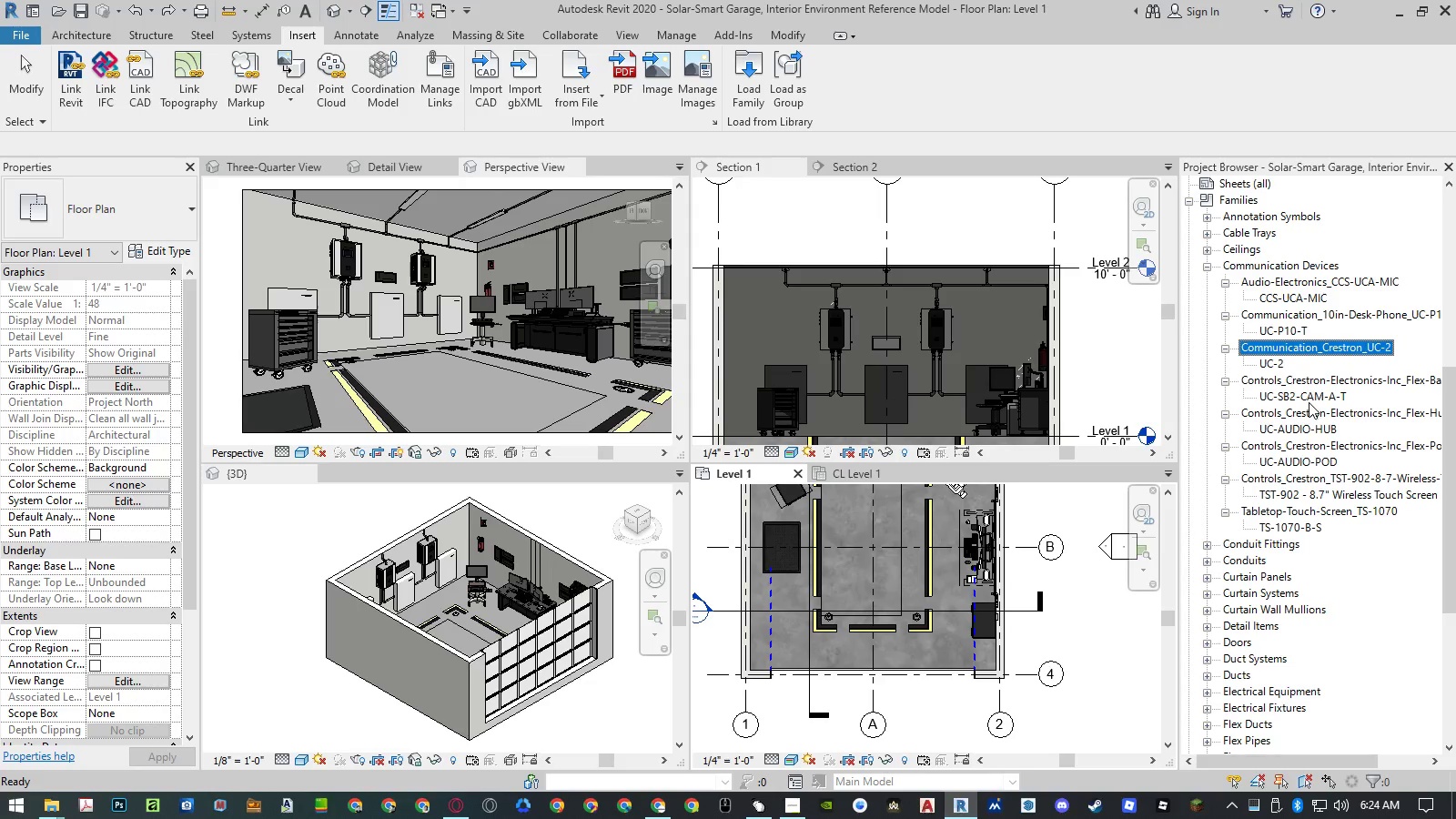 
left_click([1291, 382])
 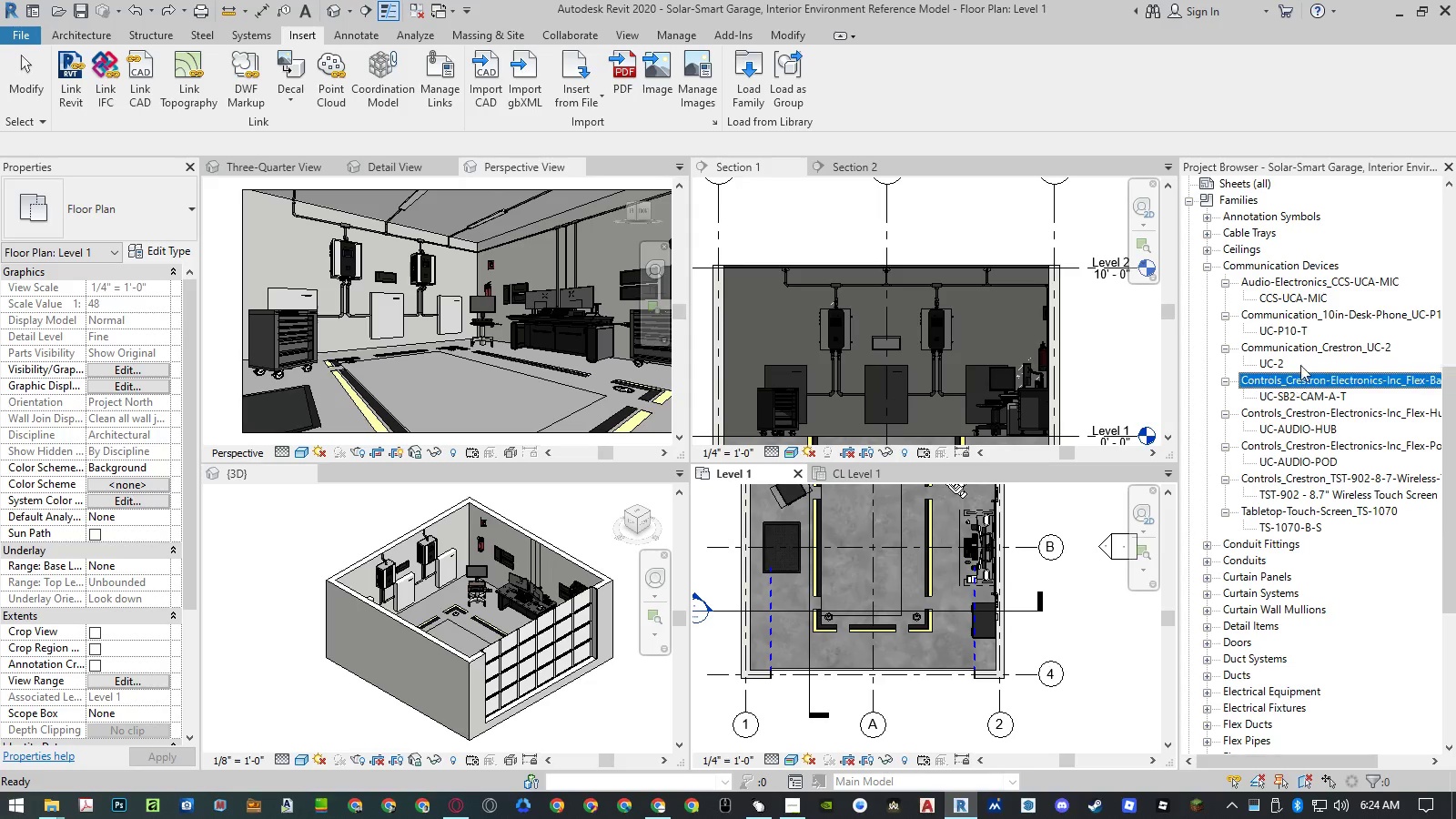 
right_click([1305, 351])
 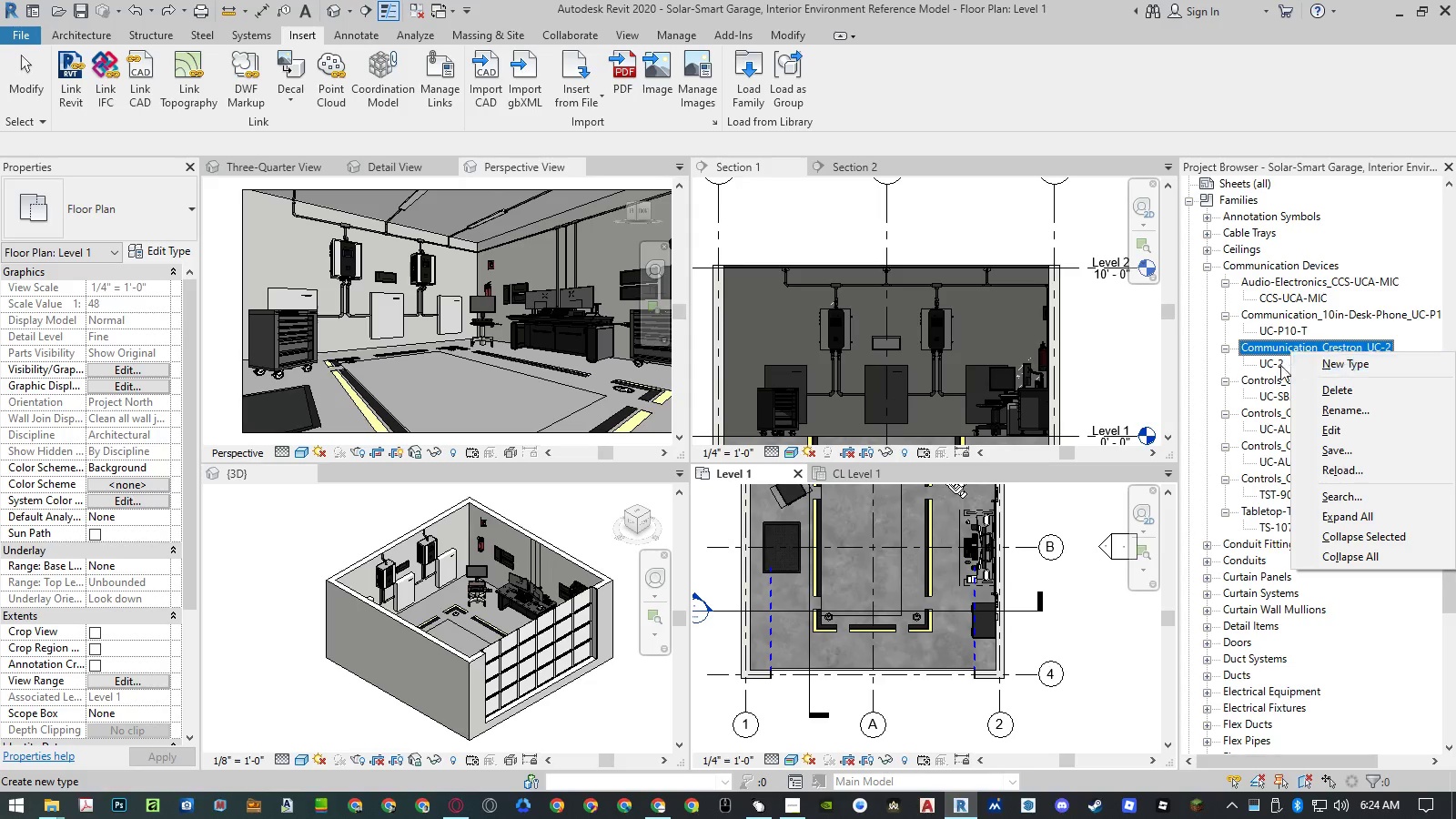 
right_click([1278, 367])
 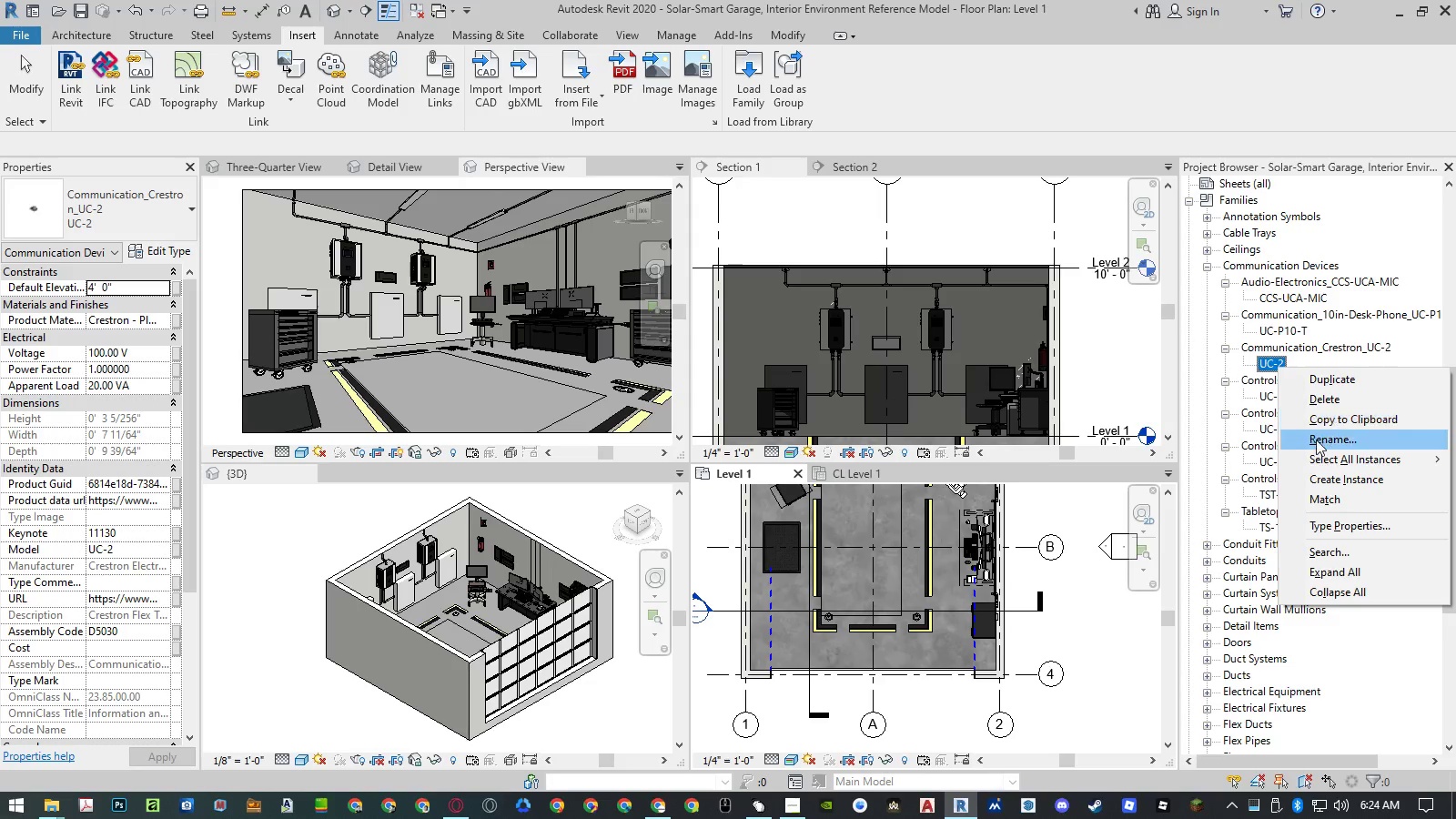 
left_click([1319, 459])
 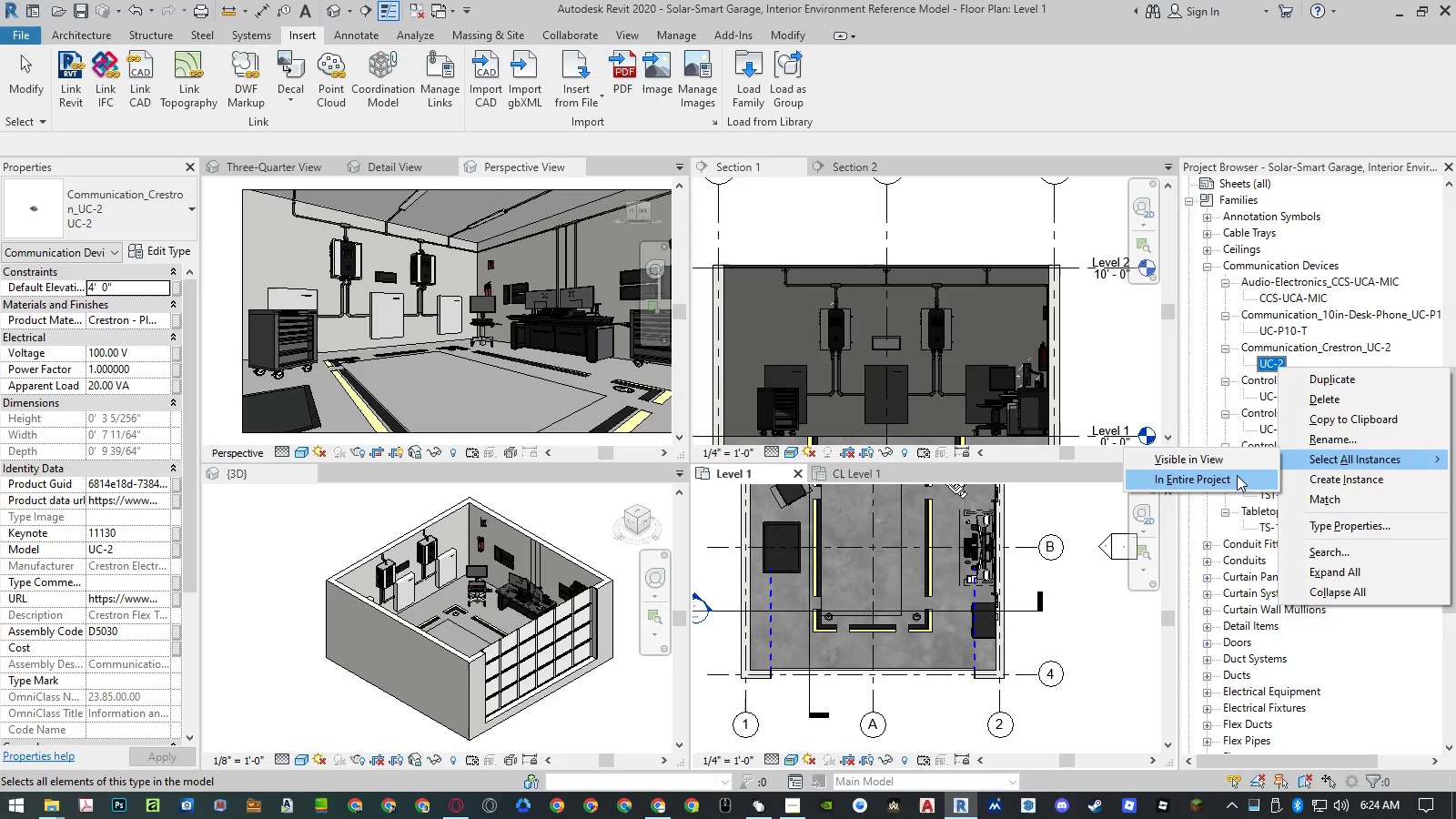 
left_click([1233, 480])
 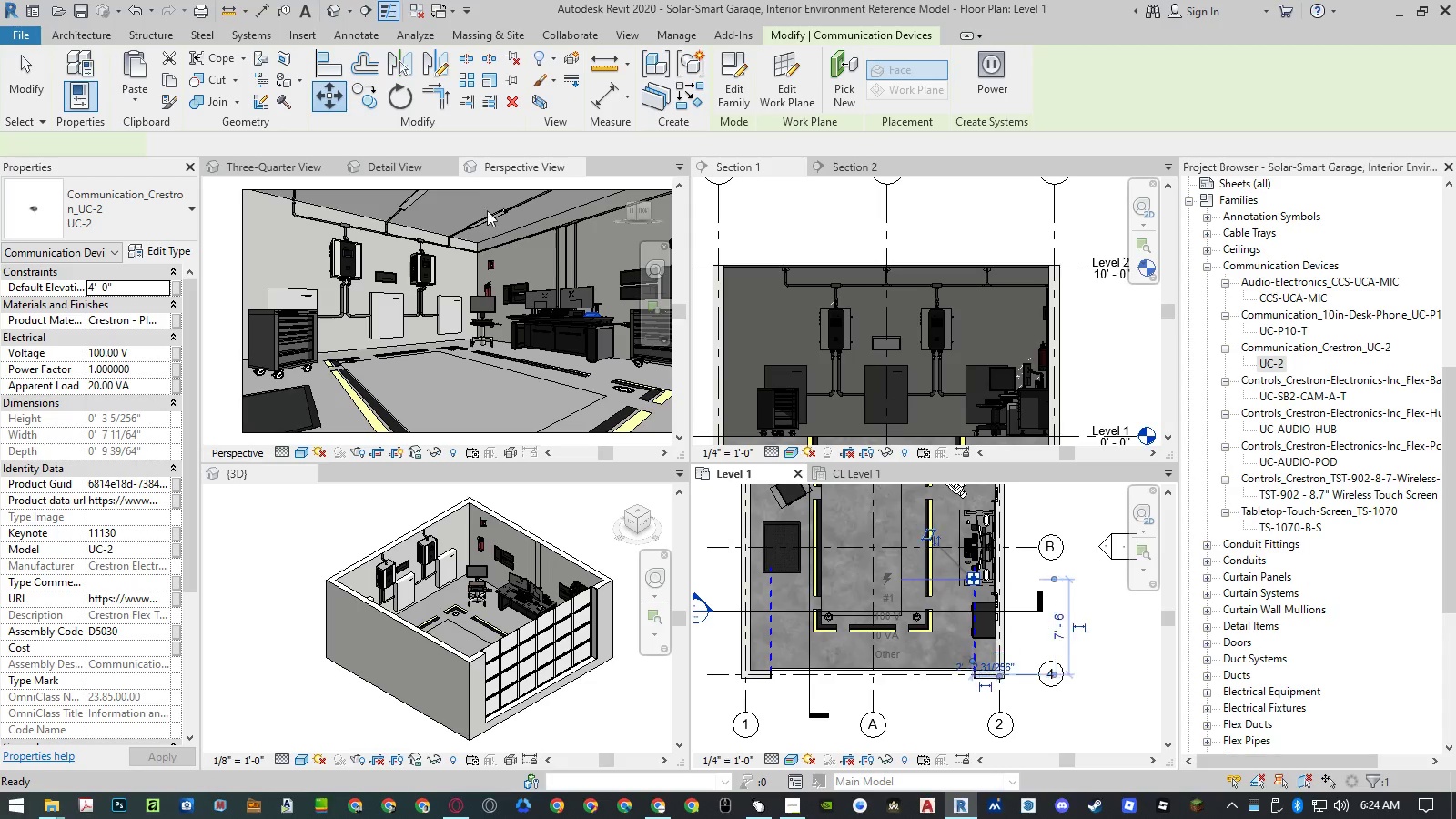 
left_click([407, 175])
 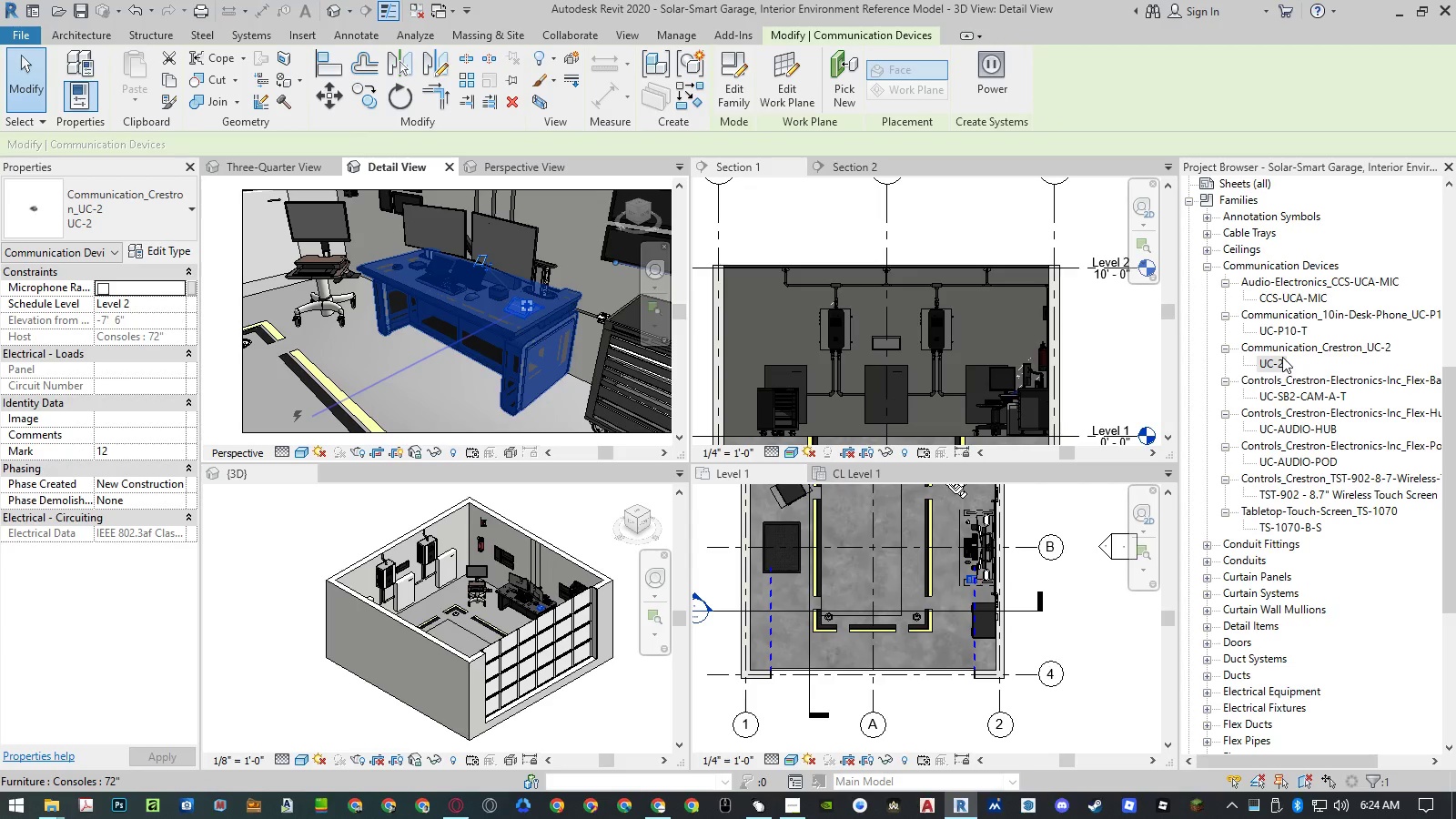 
wait(5.98)
 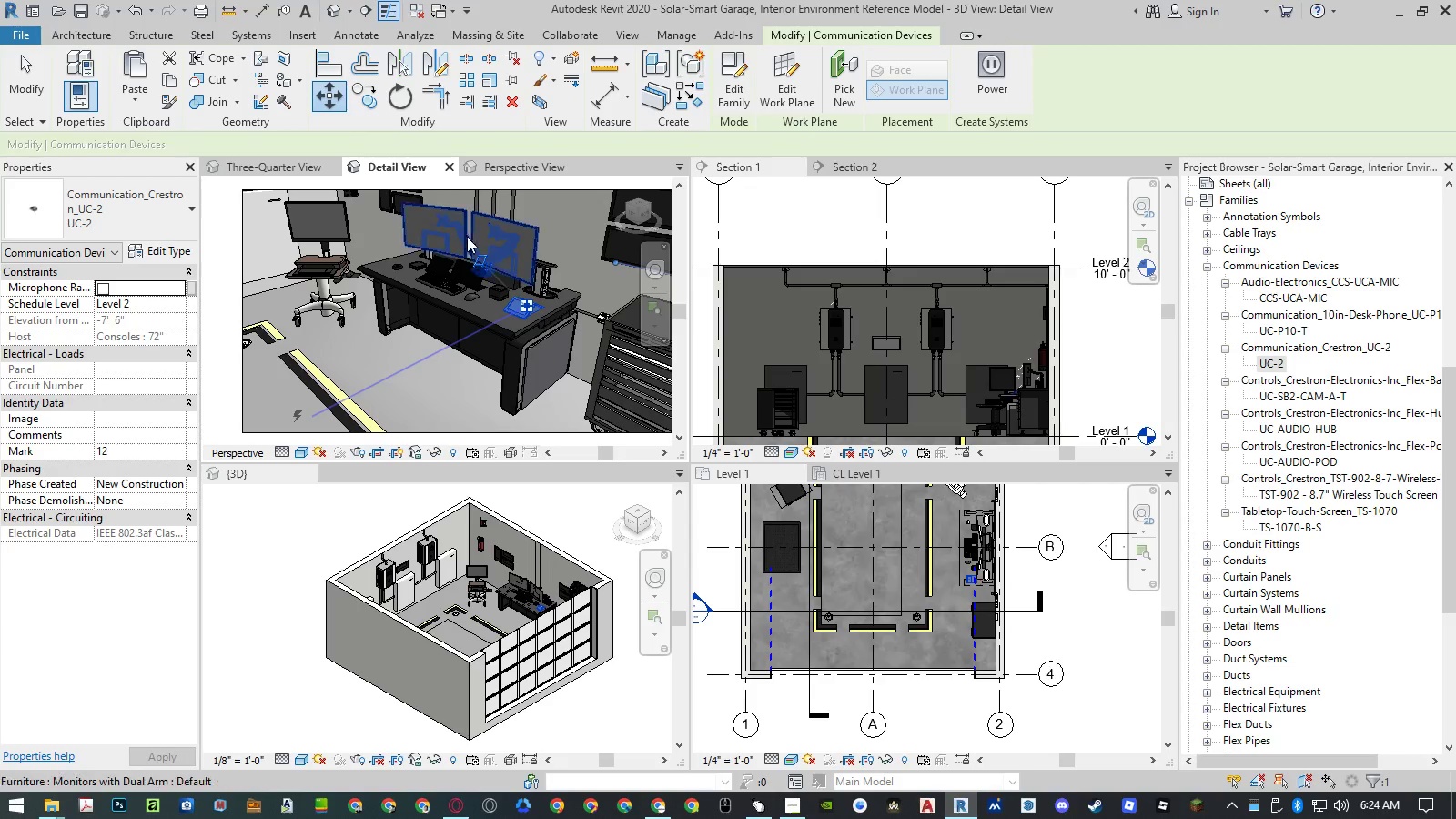 
left_click([1273, 297])
 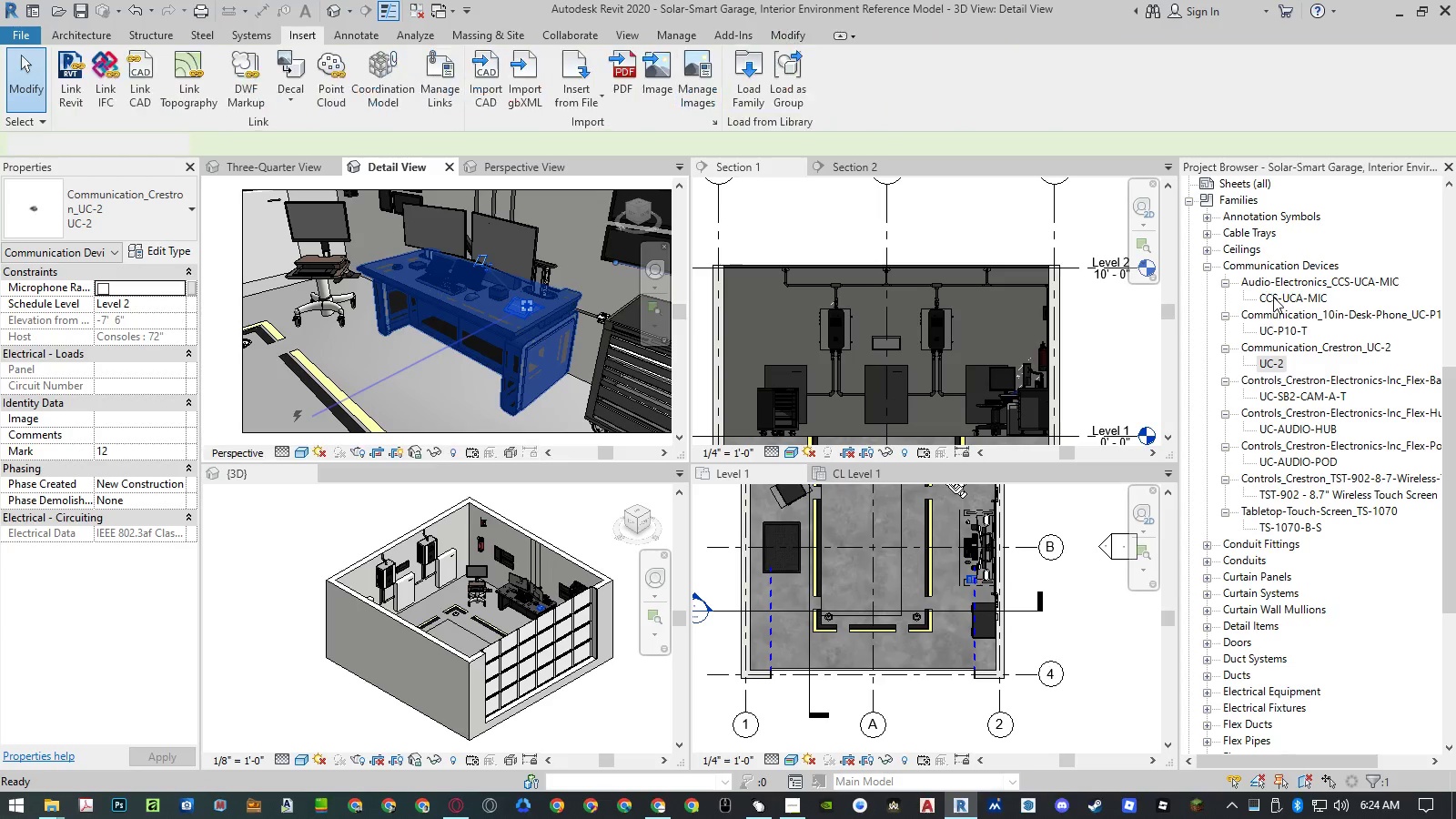 
right_click([1273, 297])
 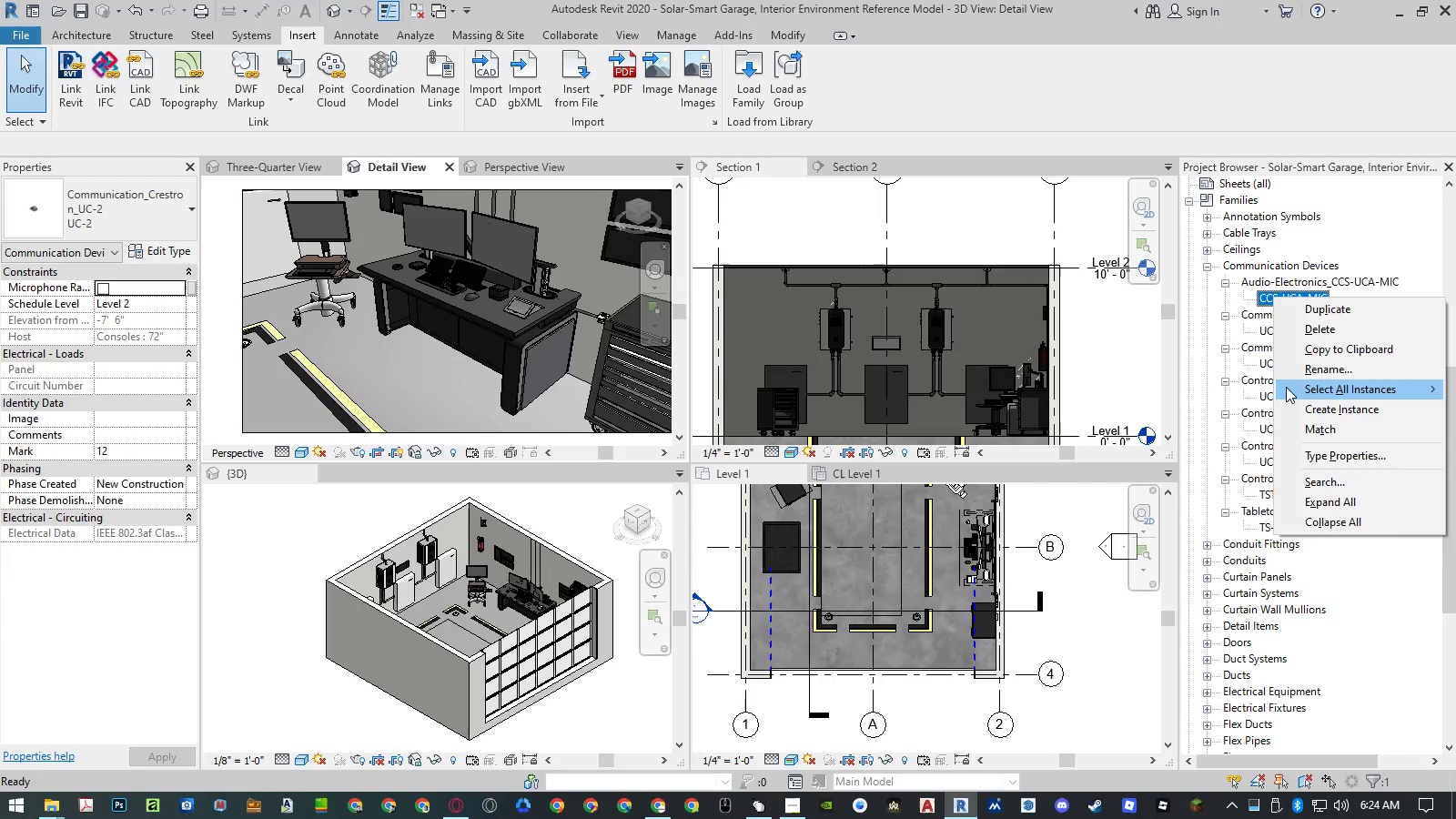 
left_click([1287, 387])
 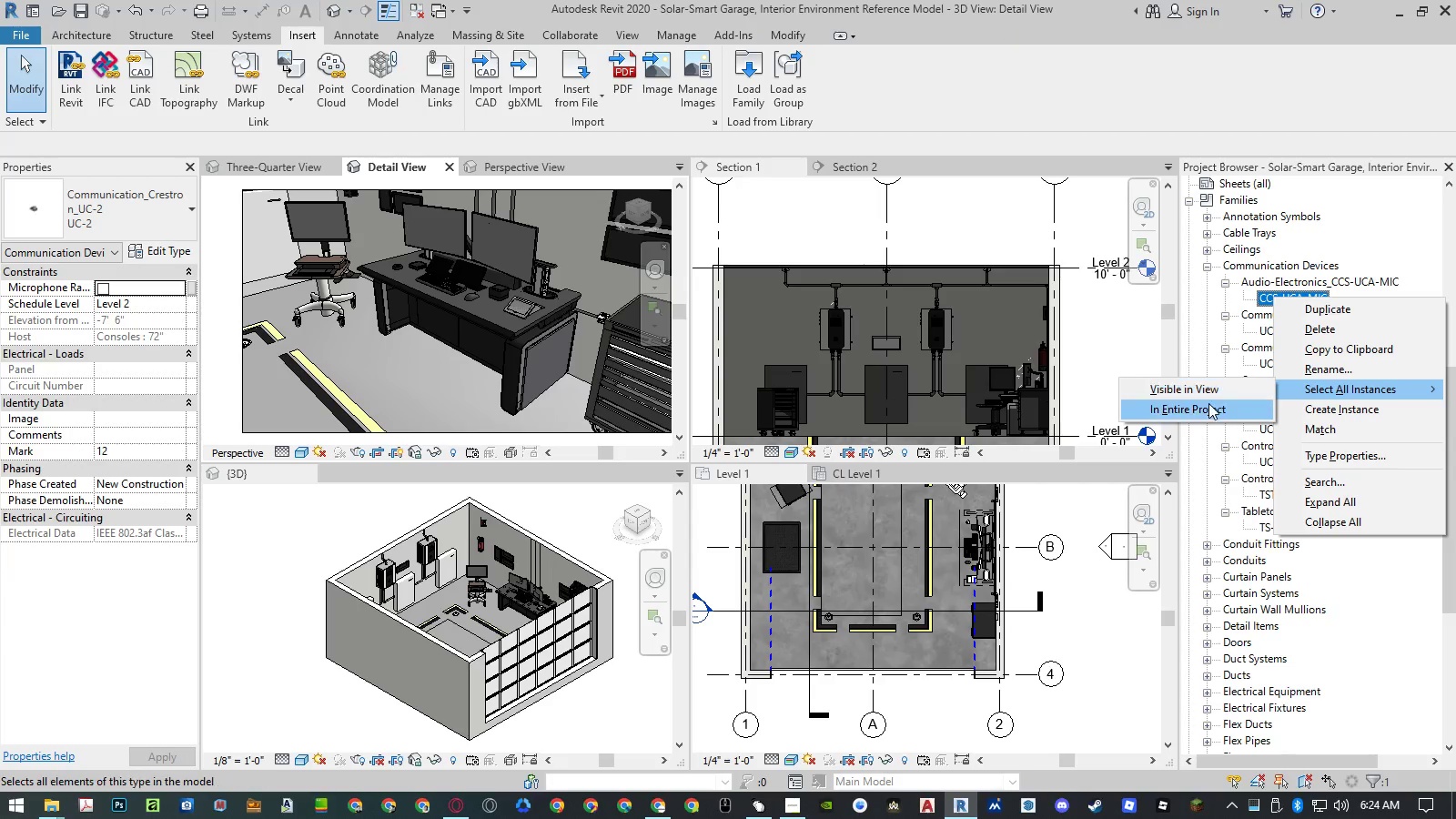 
left_click([1206, 408])
 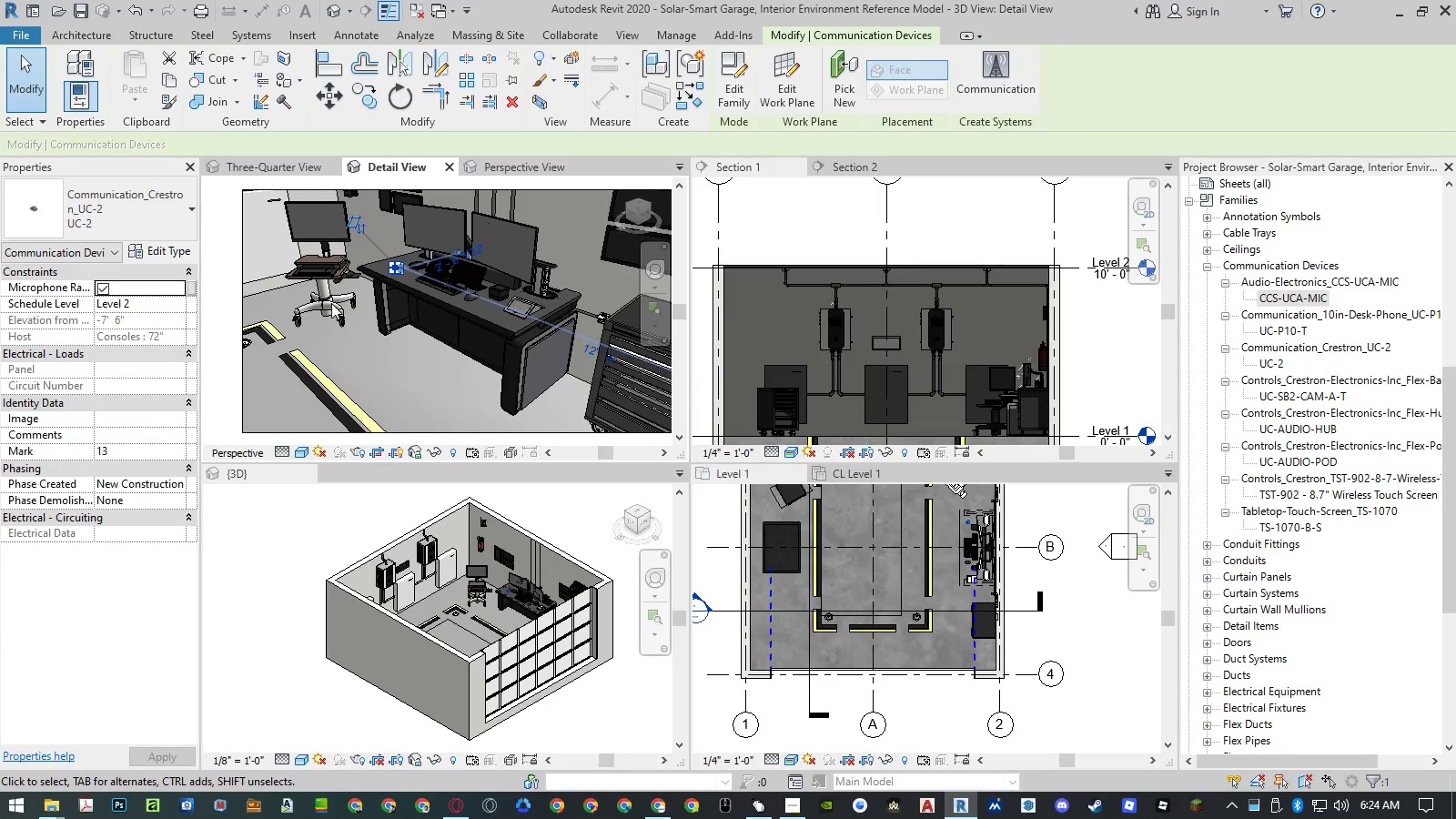 
scroll: coordinate [414, 238], scroll_direction: up, amount: 12.0
 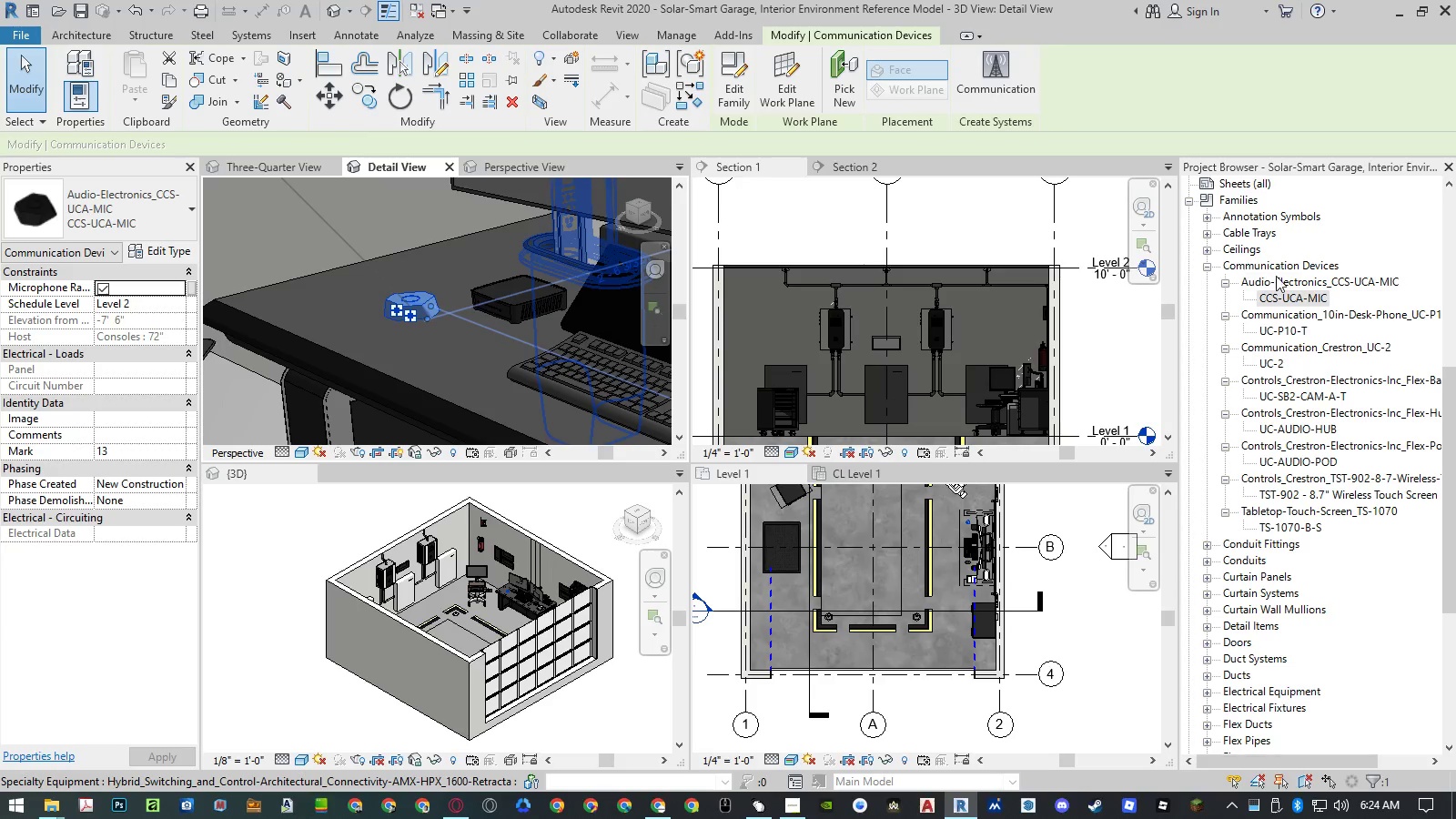 
left_click([1297, 284])
 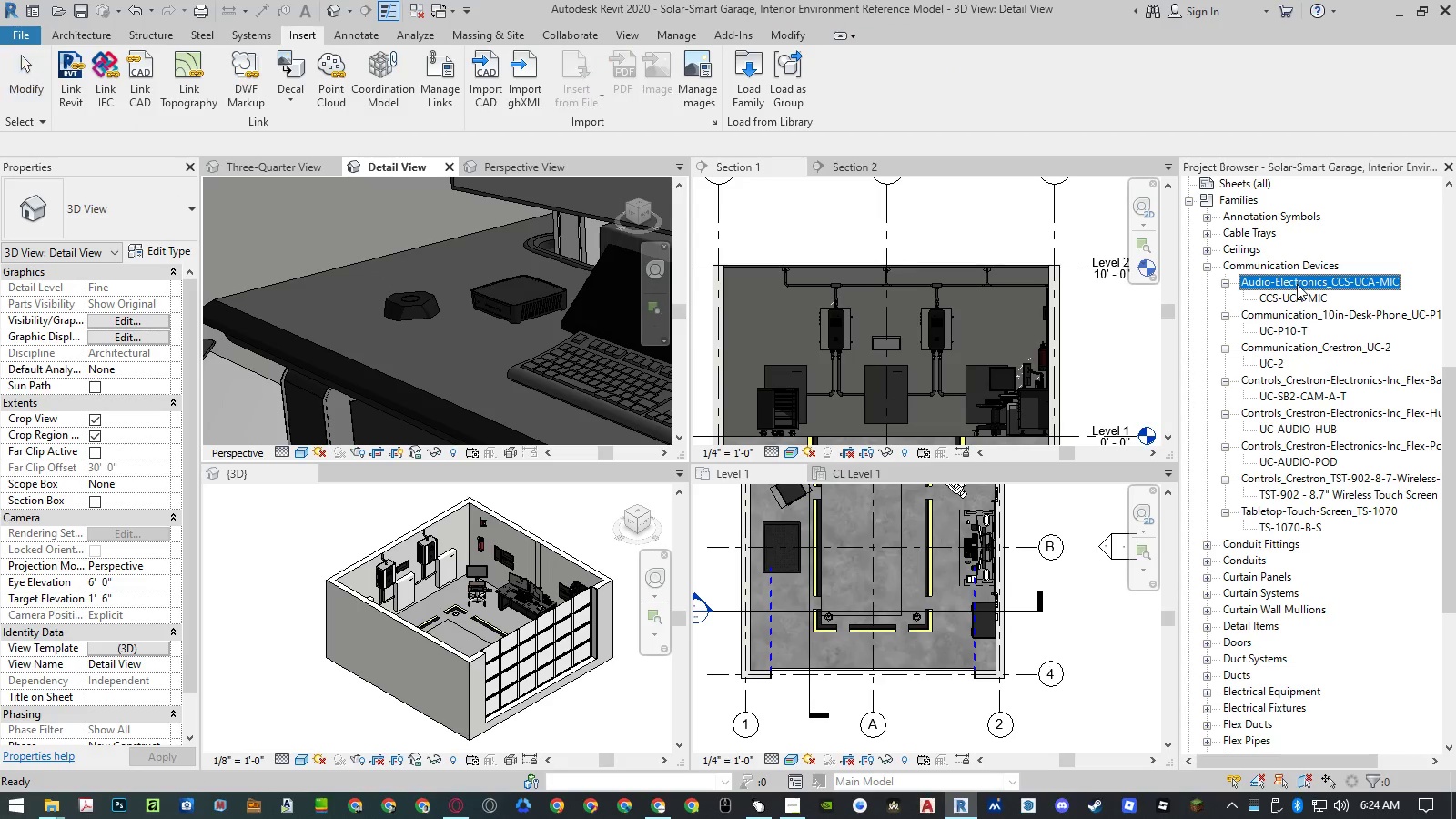 
right_click([1297, 284])
 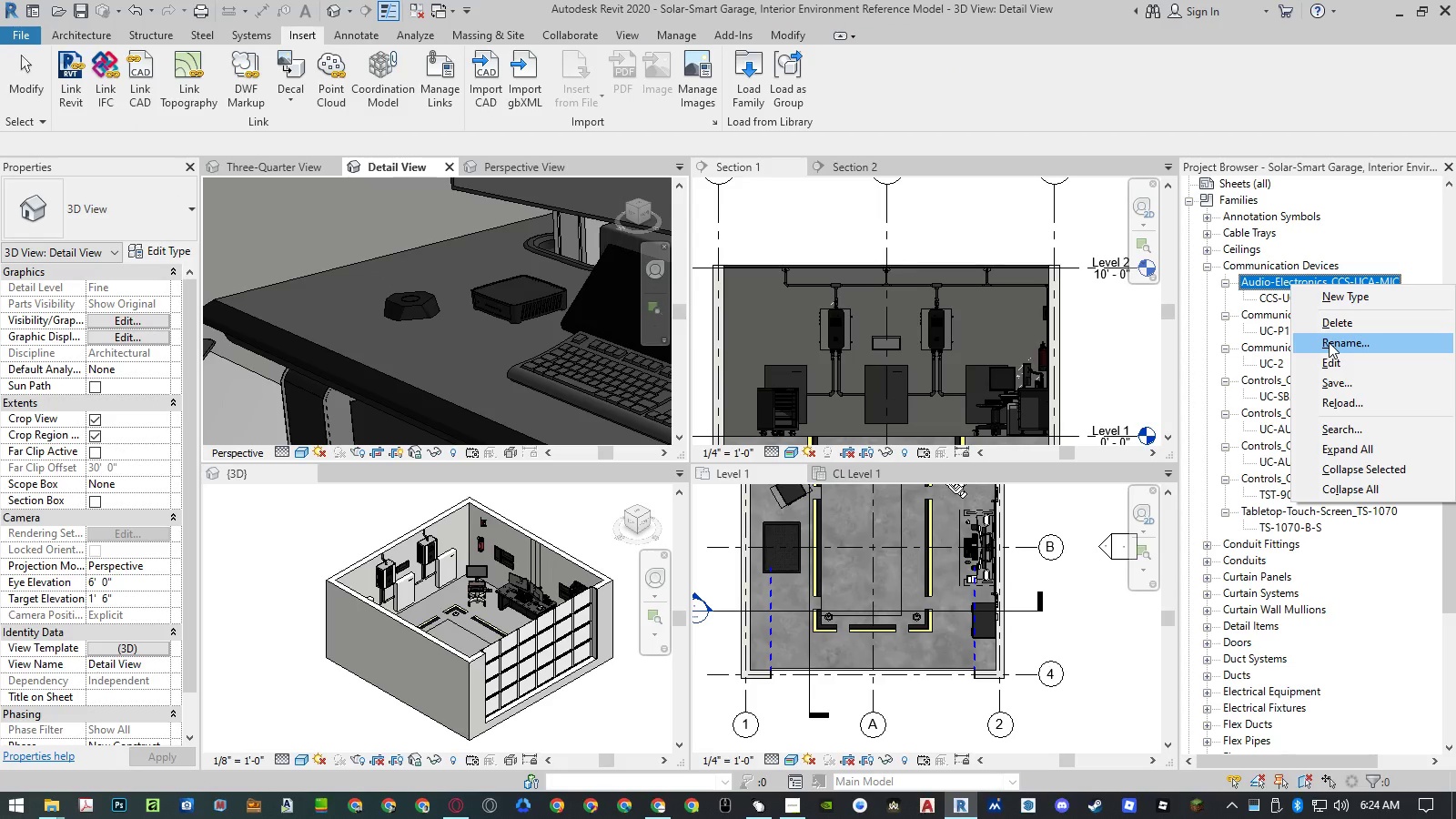 
left_click([1329, 342])
 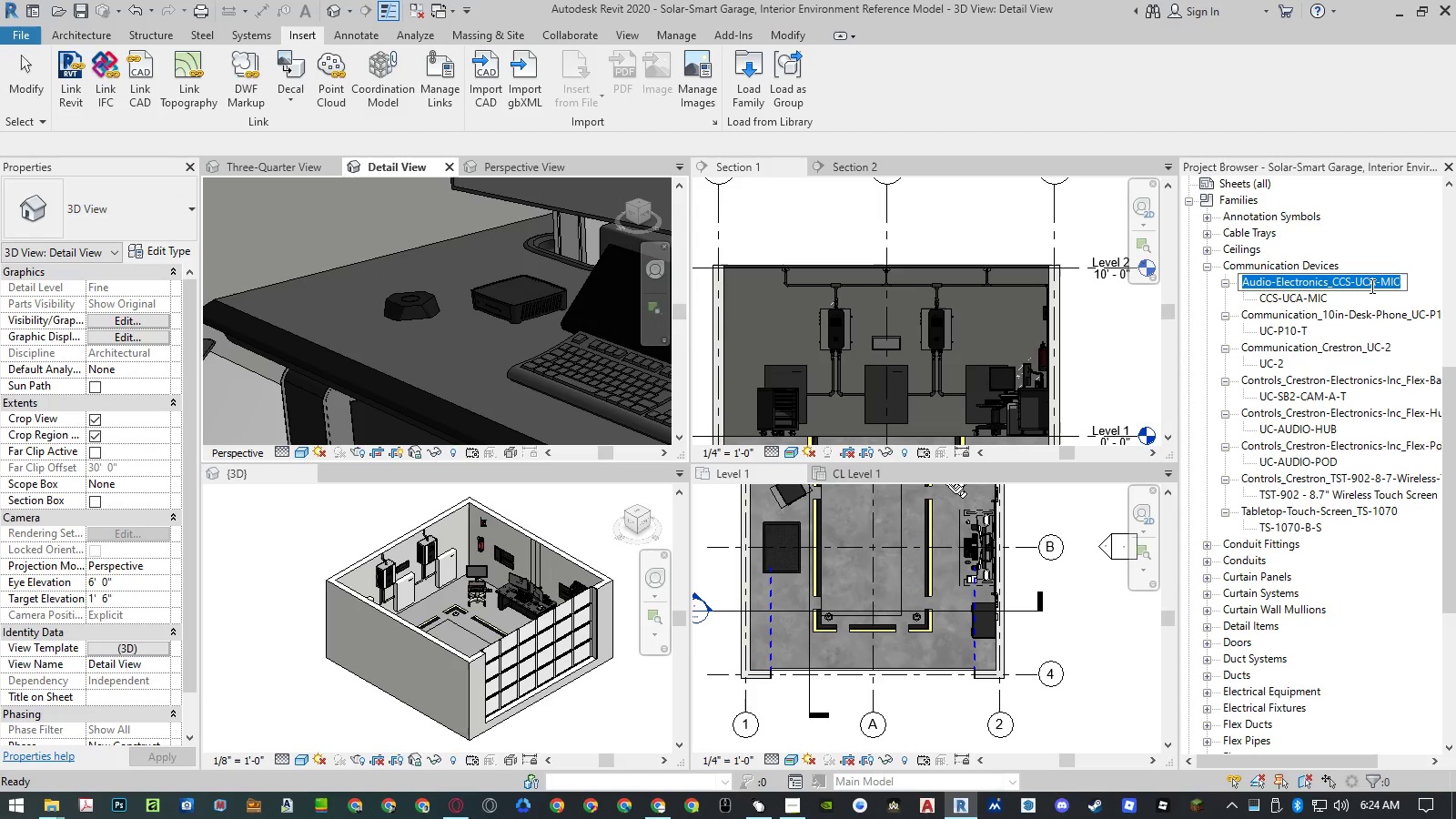 
type(Mic Control)
 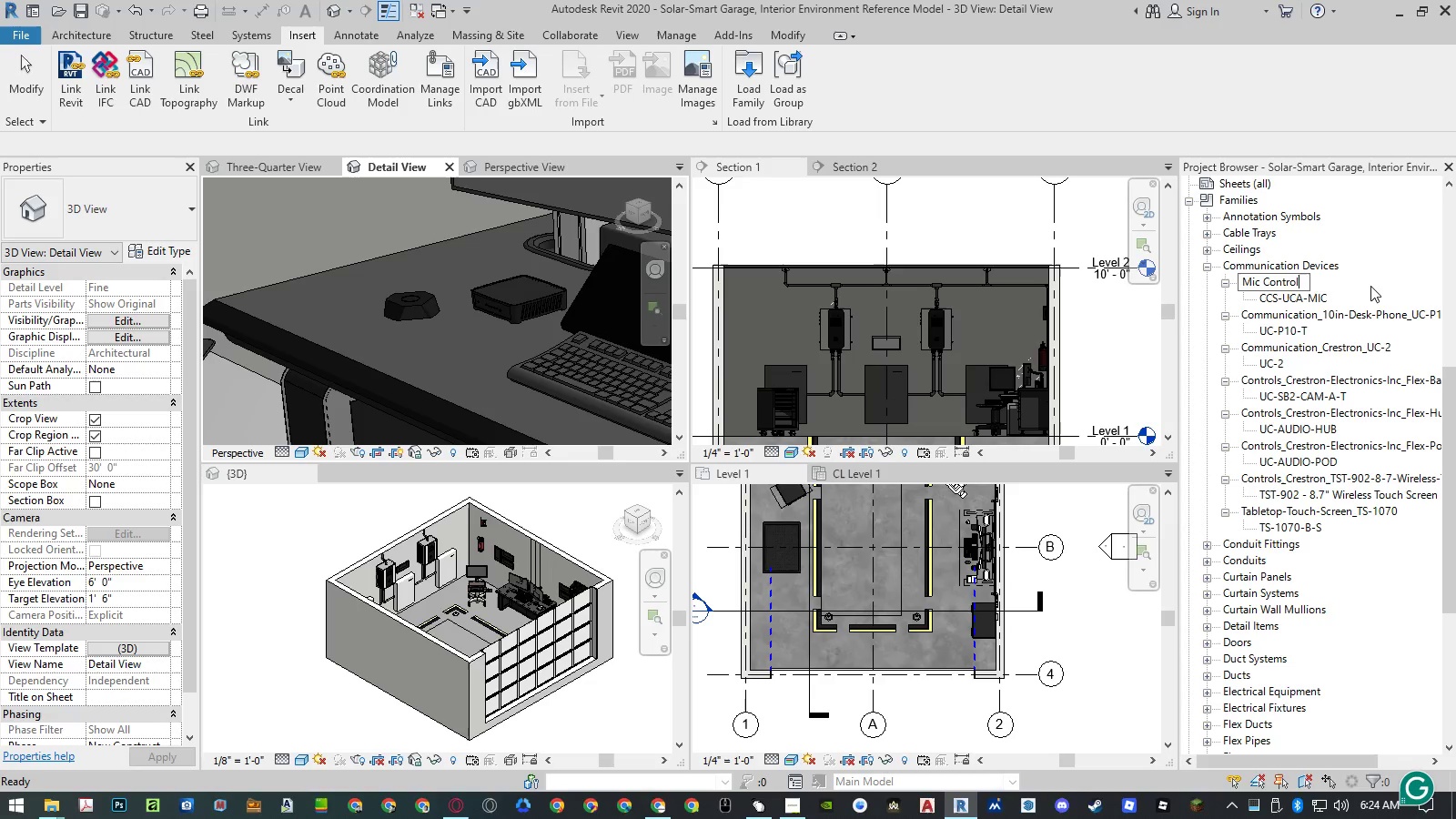 
 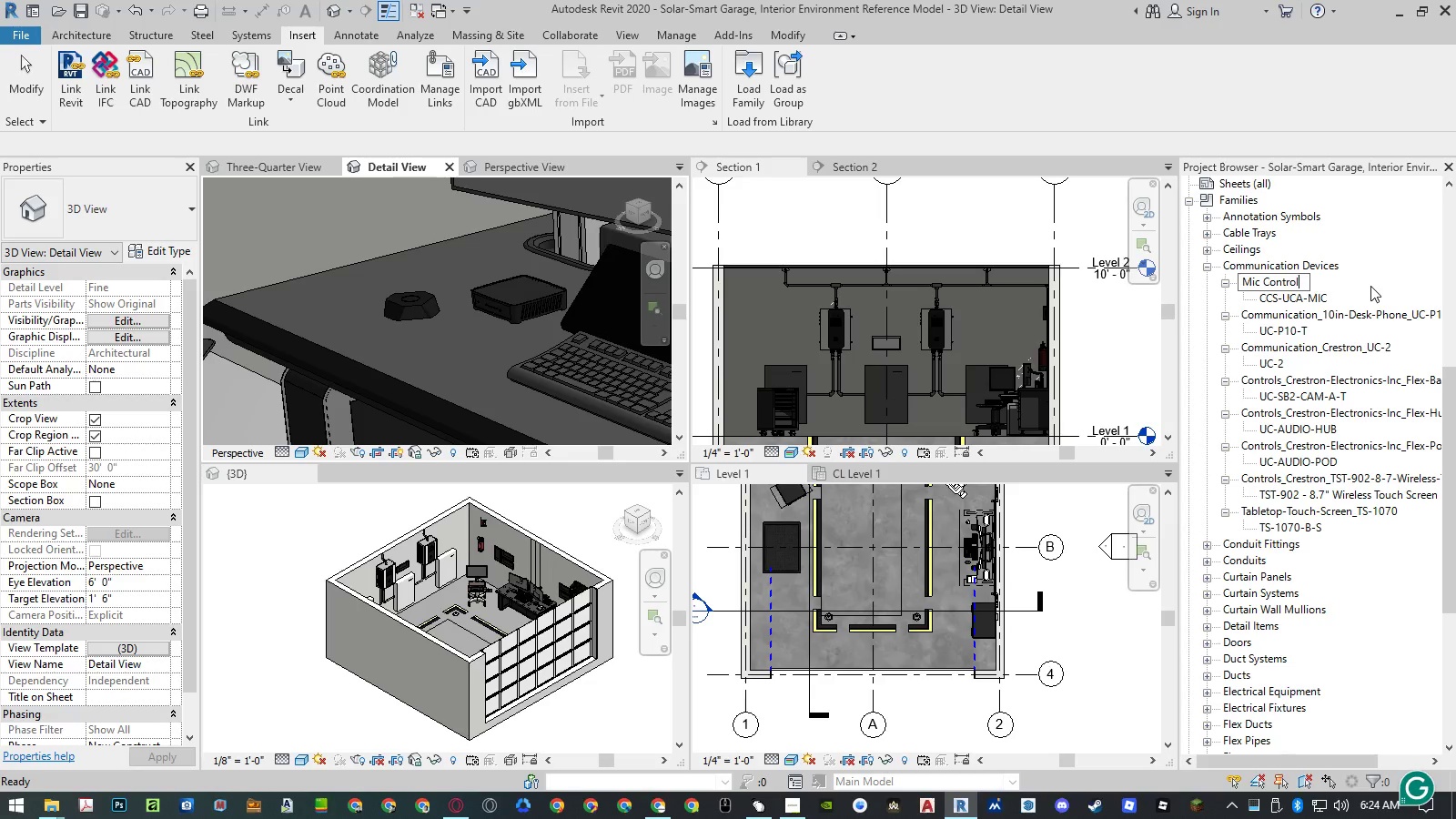 
key(Enter)
 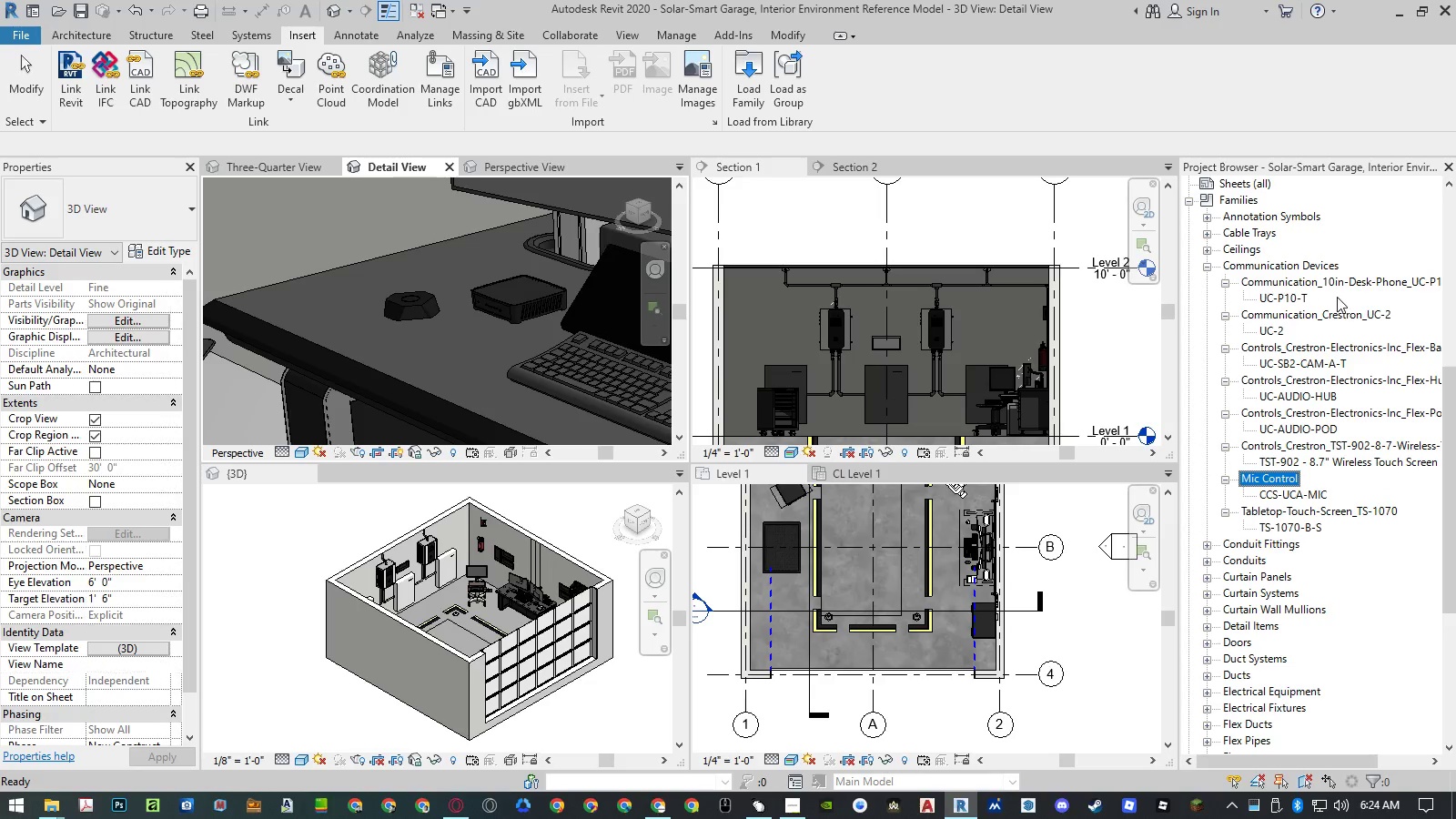 
left_click([1323, 288])
 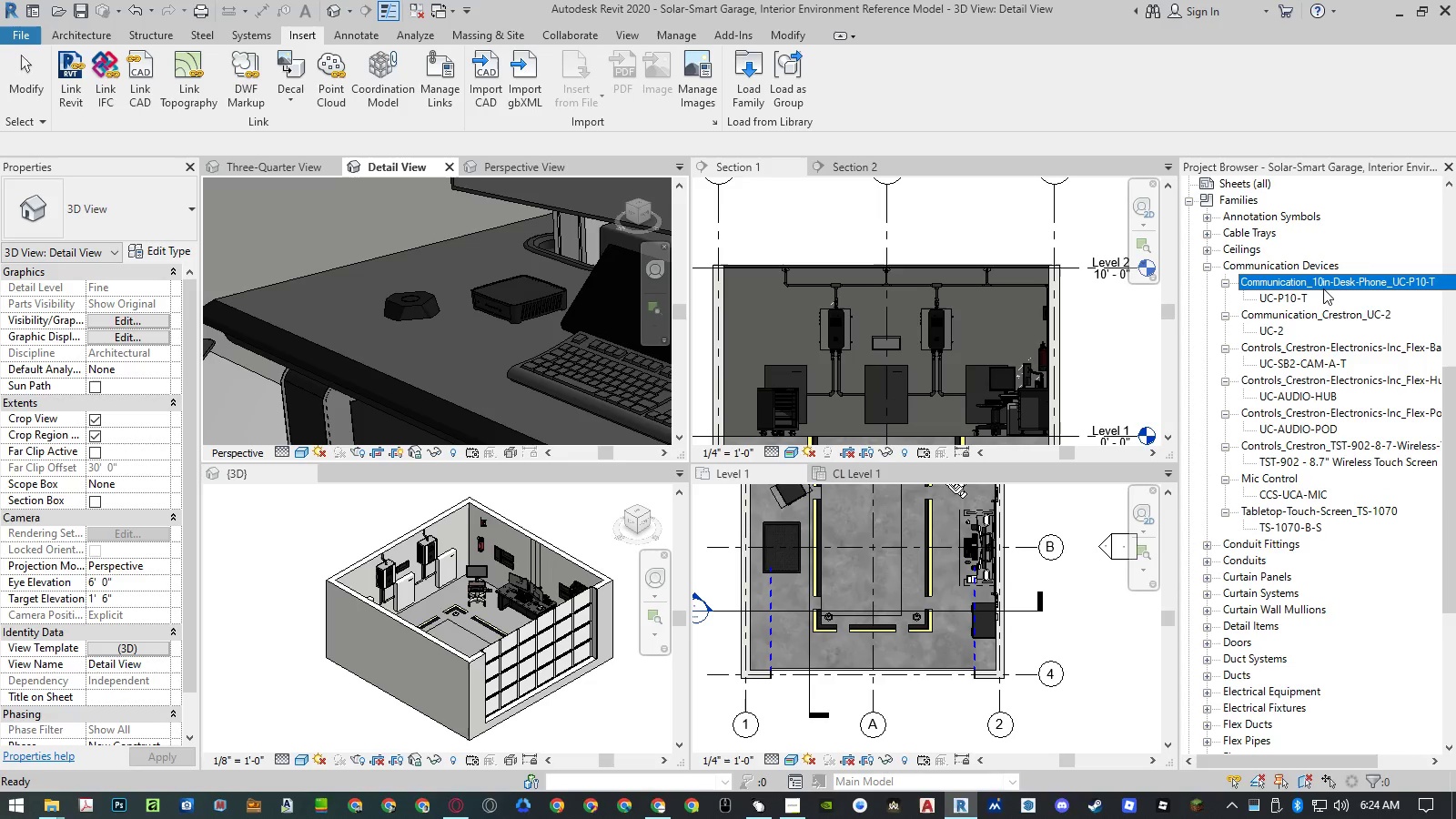 
right_click([1323, 288])
 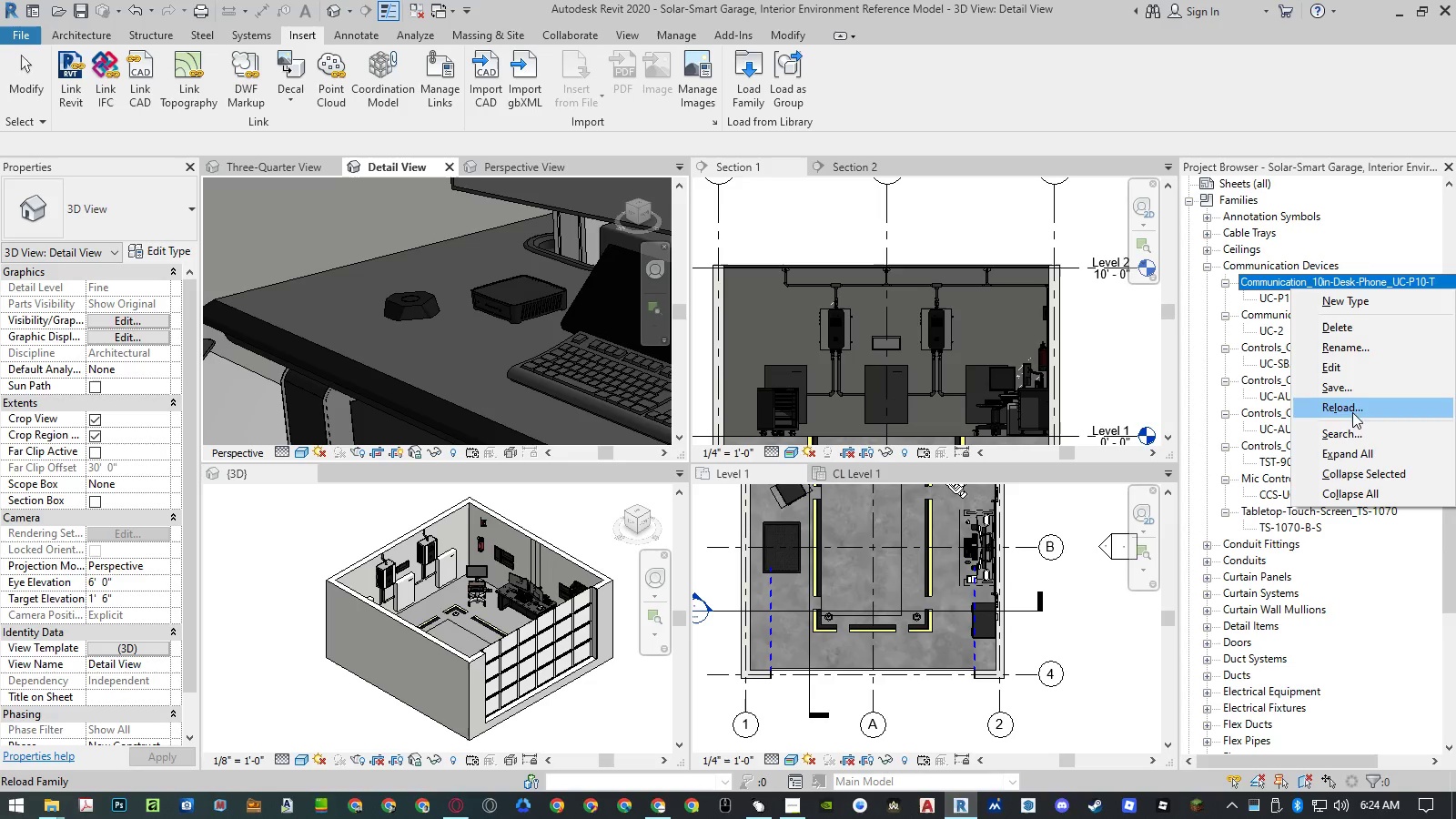 
right_click([1279, 303])
 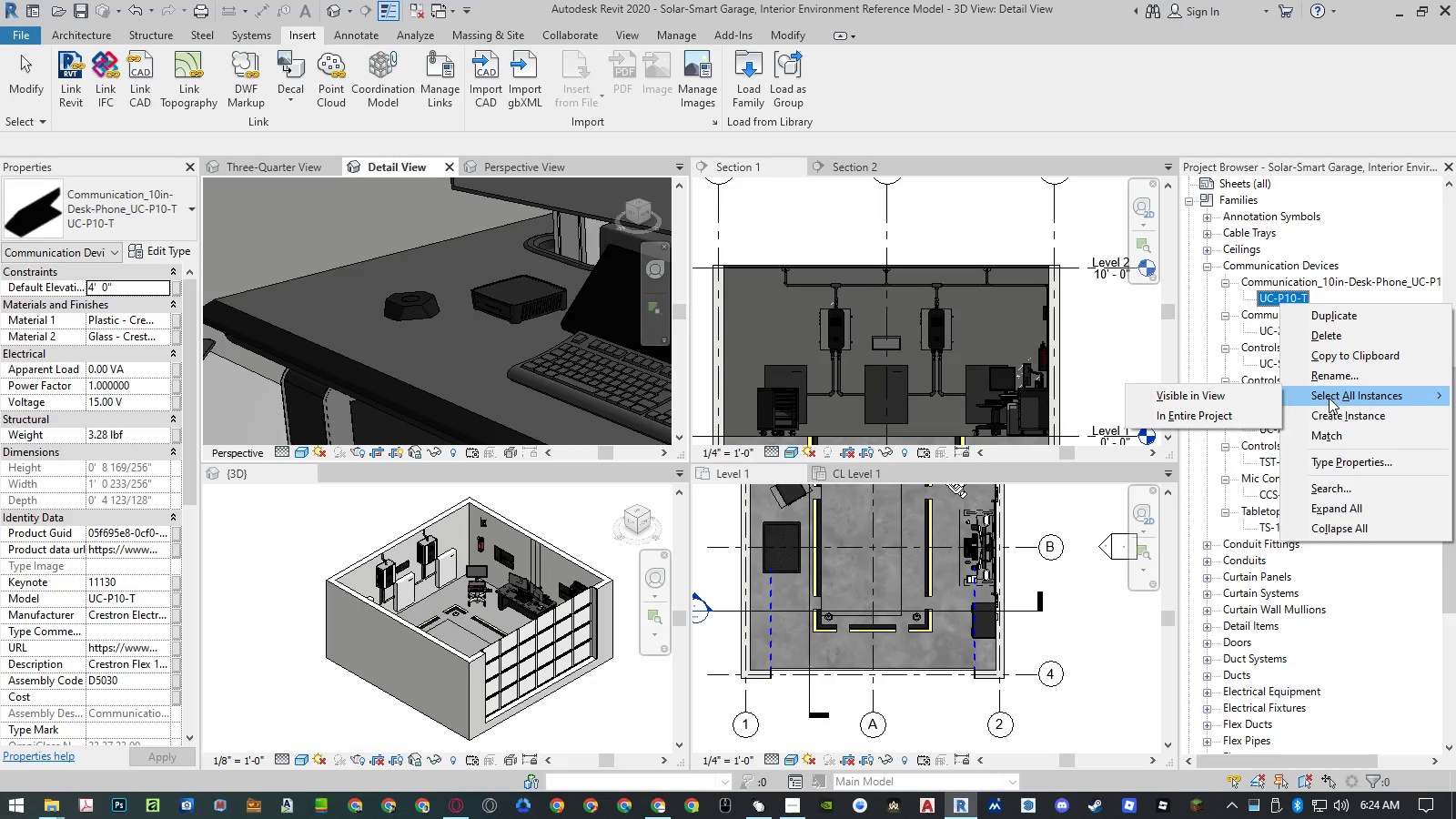 
double_click([1239, 420])
 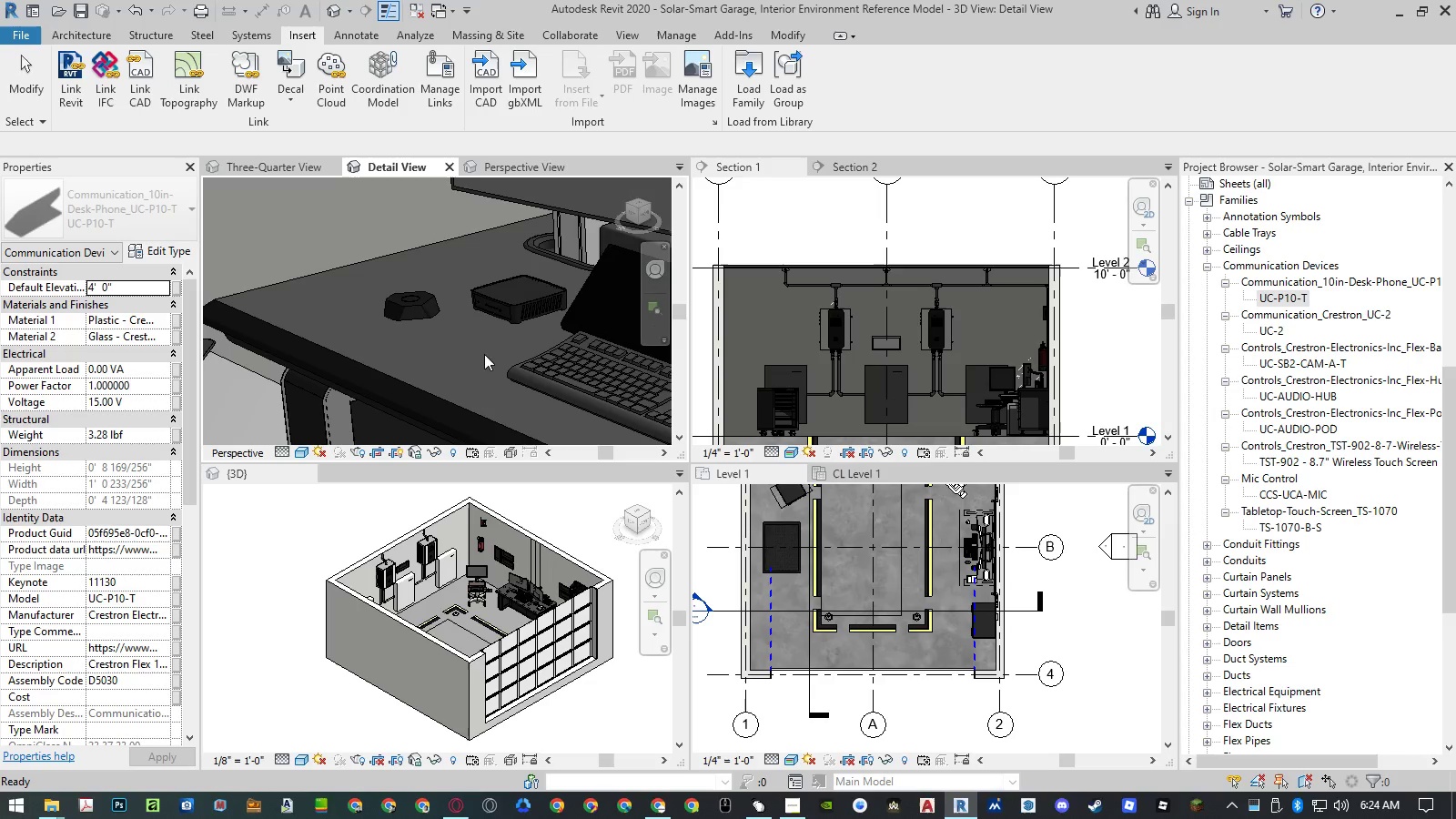 
scroll: coordinate [325, 334], scroll_direction: down, amount: 8.0
 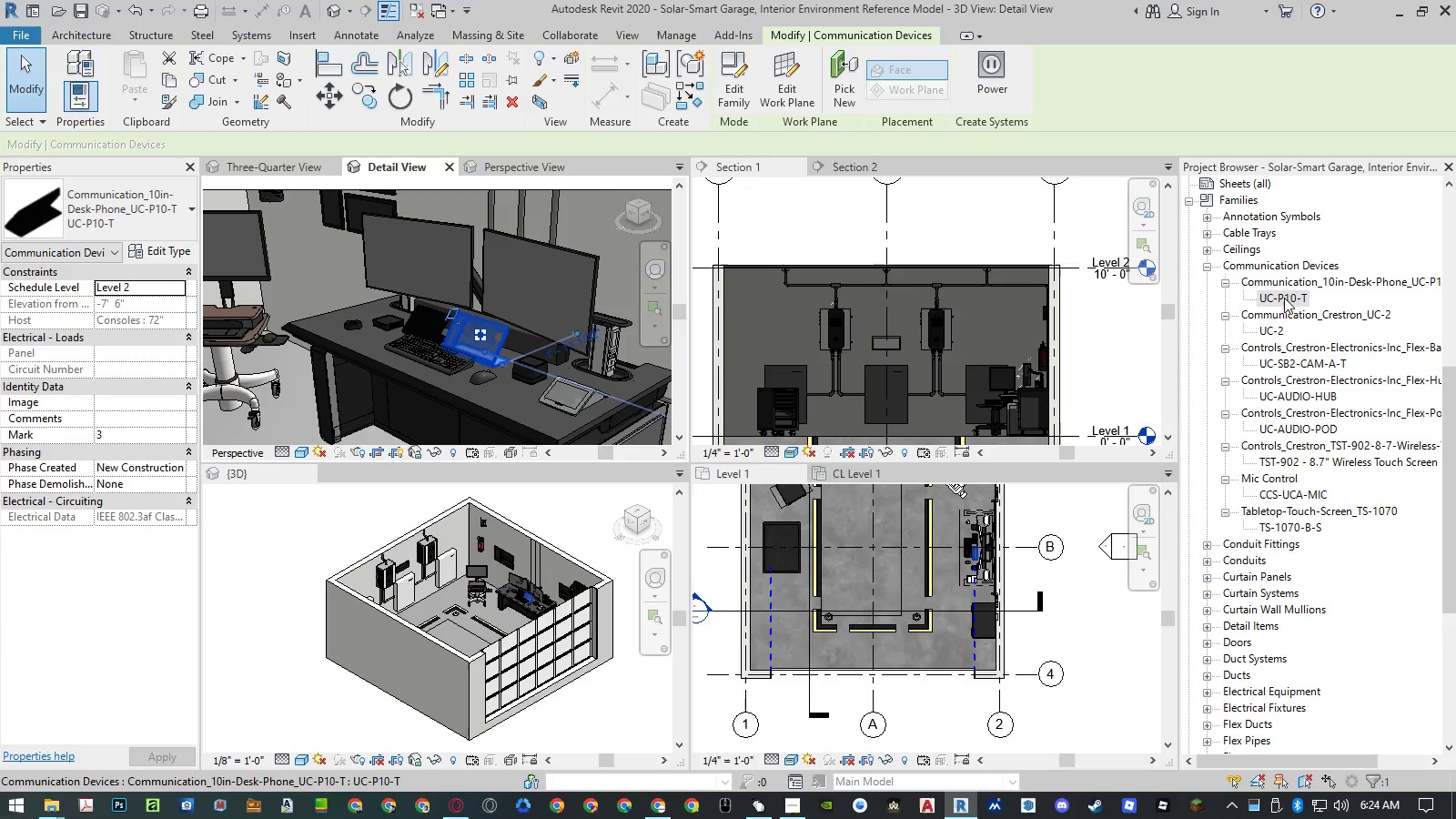 
left_click([1299, 278])
 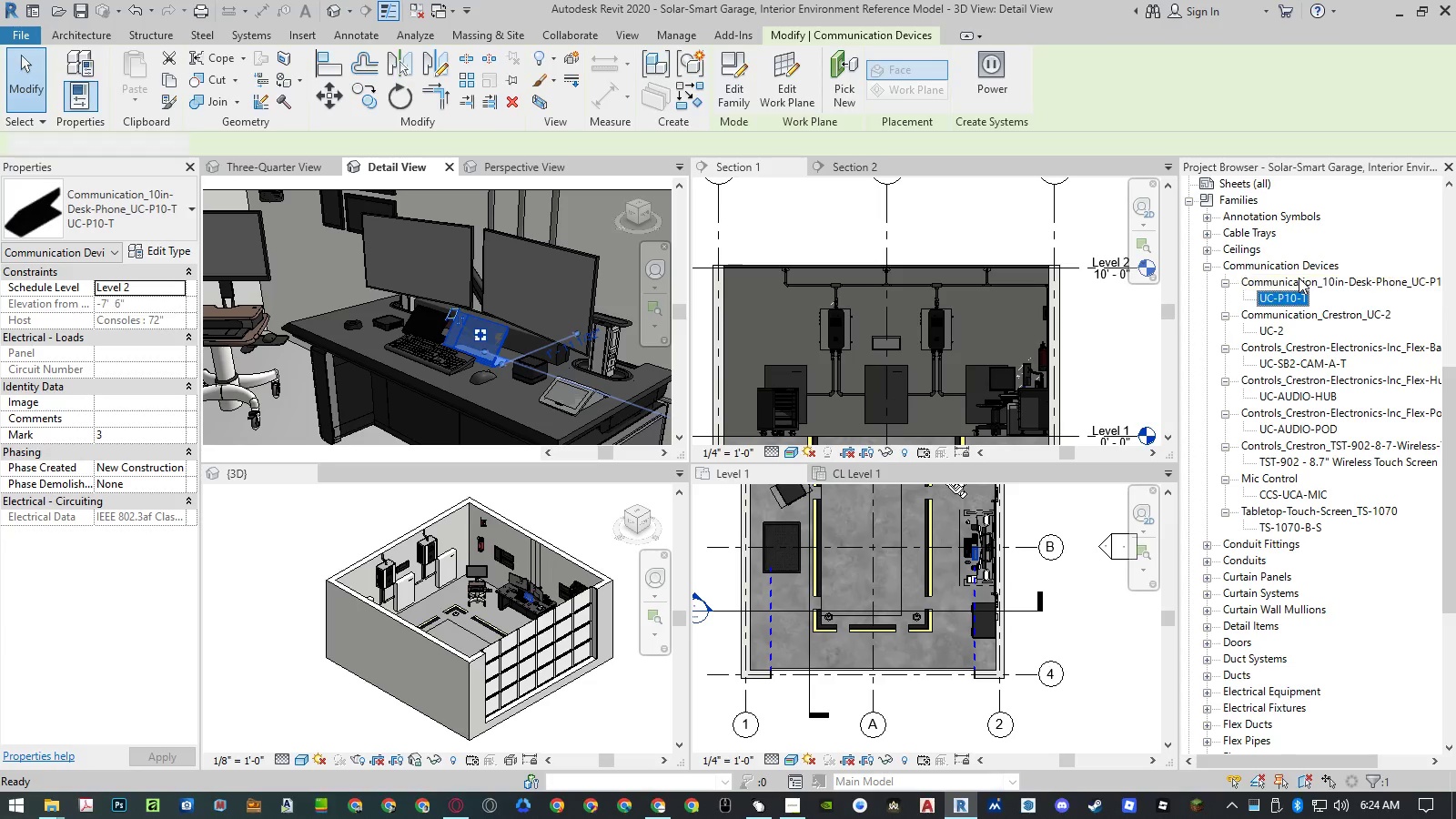 
right_click([1299, 278])
 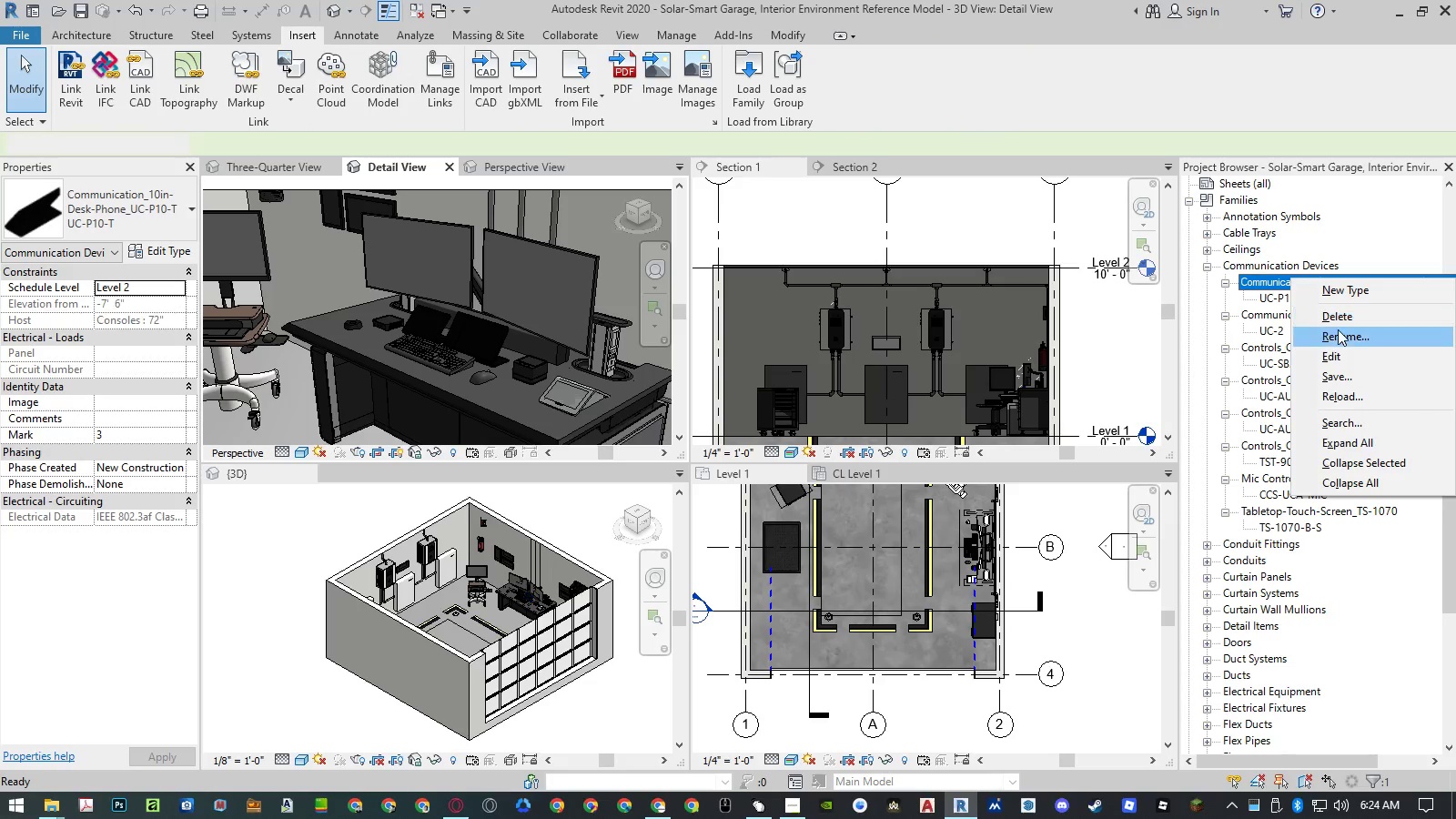 
left_click([1338, 329])
 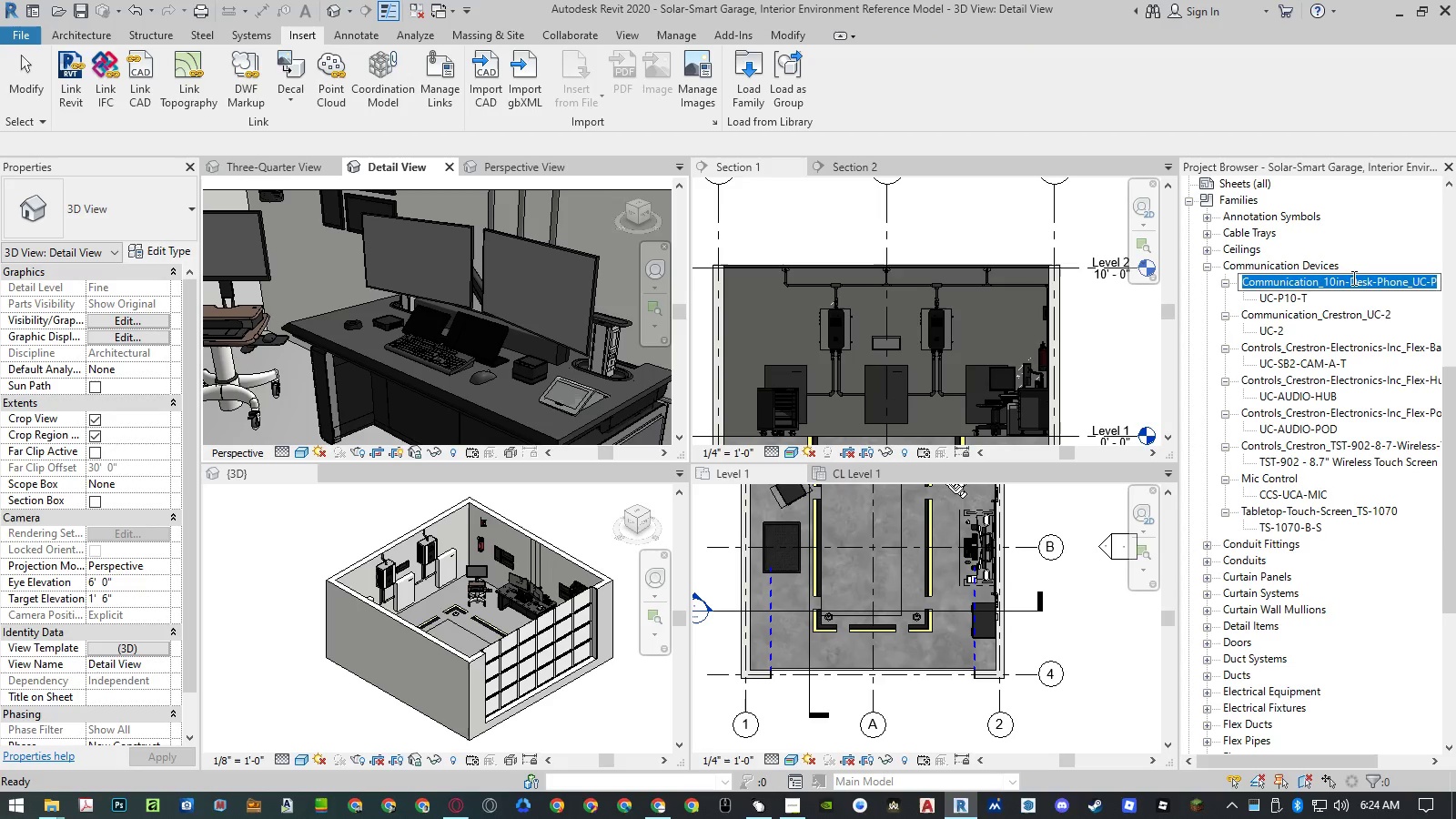 
left_click_drag(start_coordinate=[1350, 278], to_coordinate=[1114, 279])
 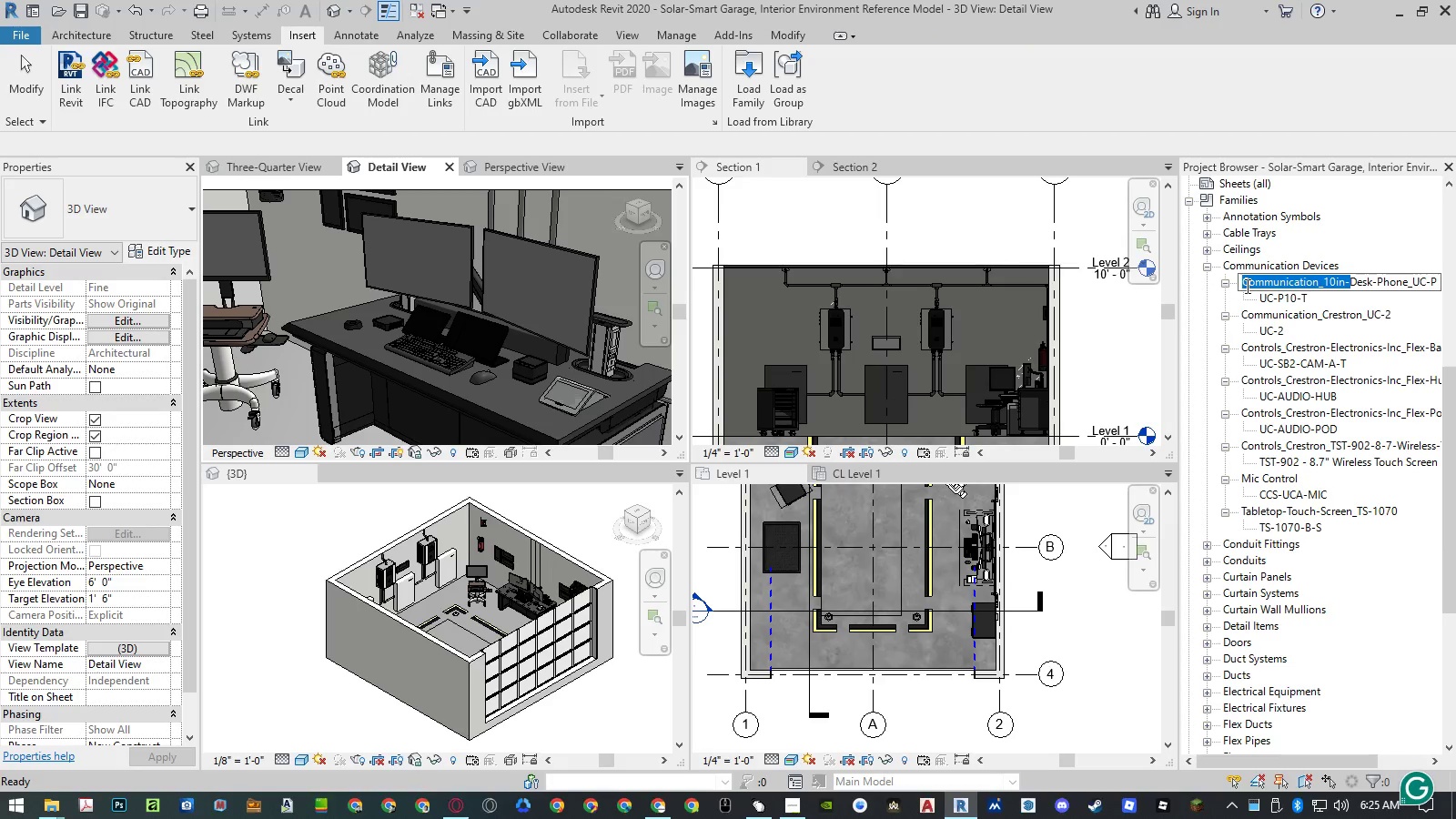 
key(Backspace)
 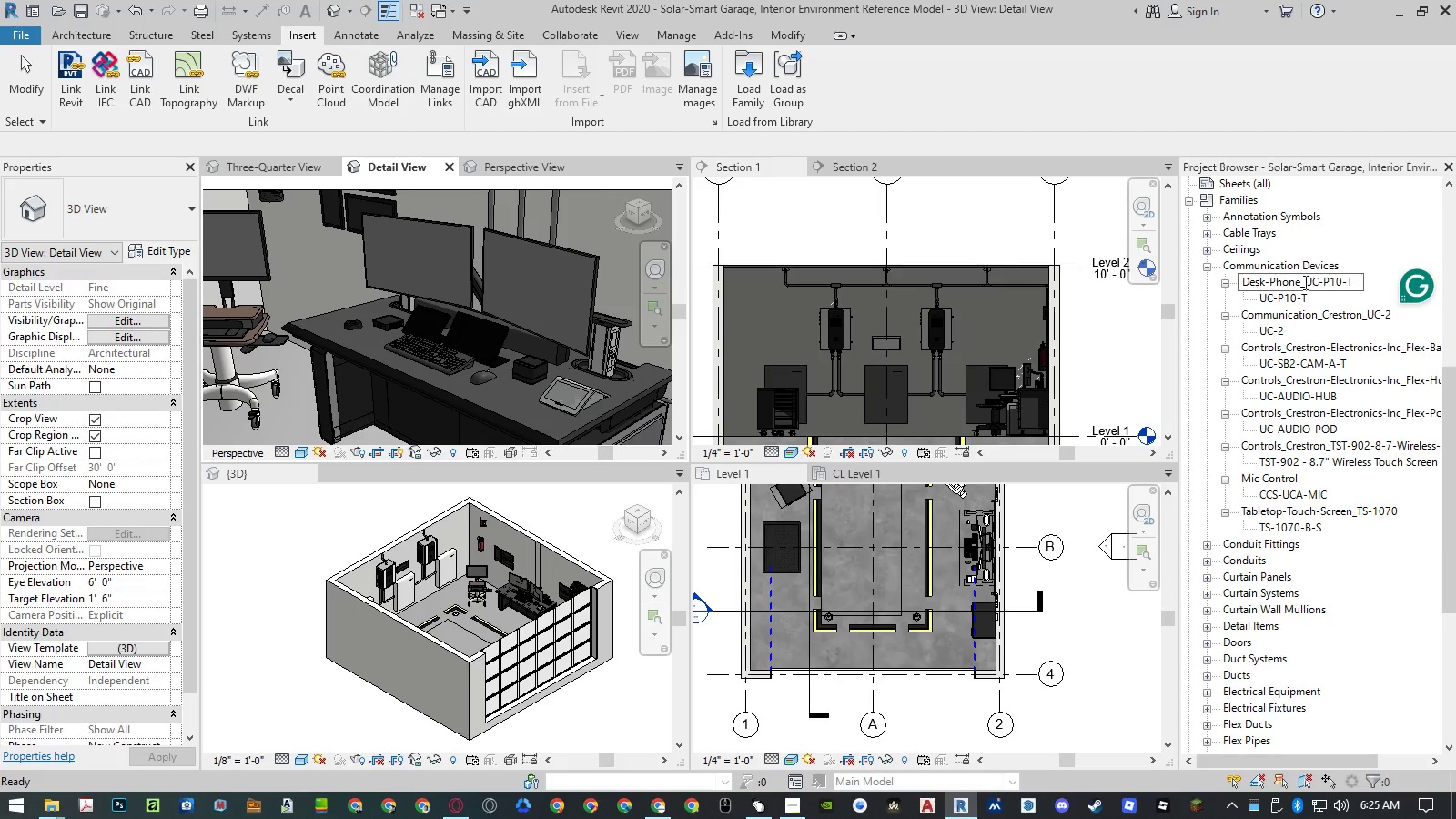 
left_click_drag(start_coordinate=[1304, 282], to_coordinate=[1442, 278])
 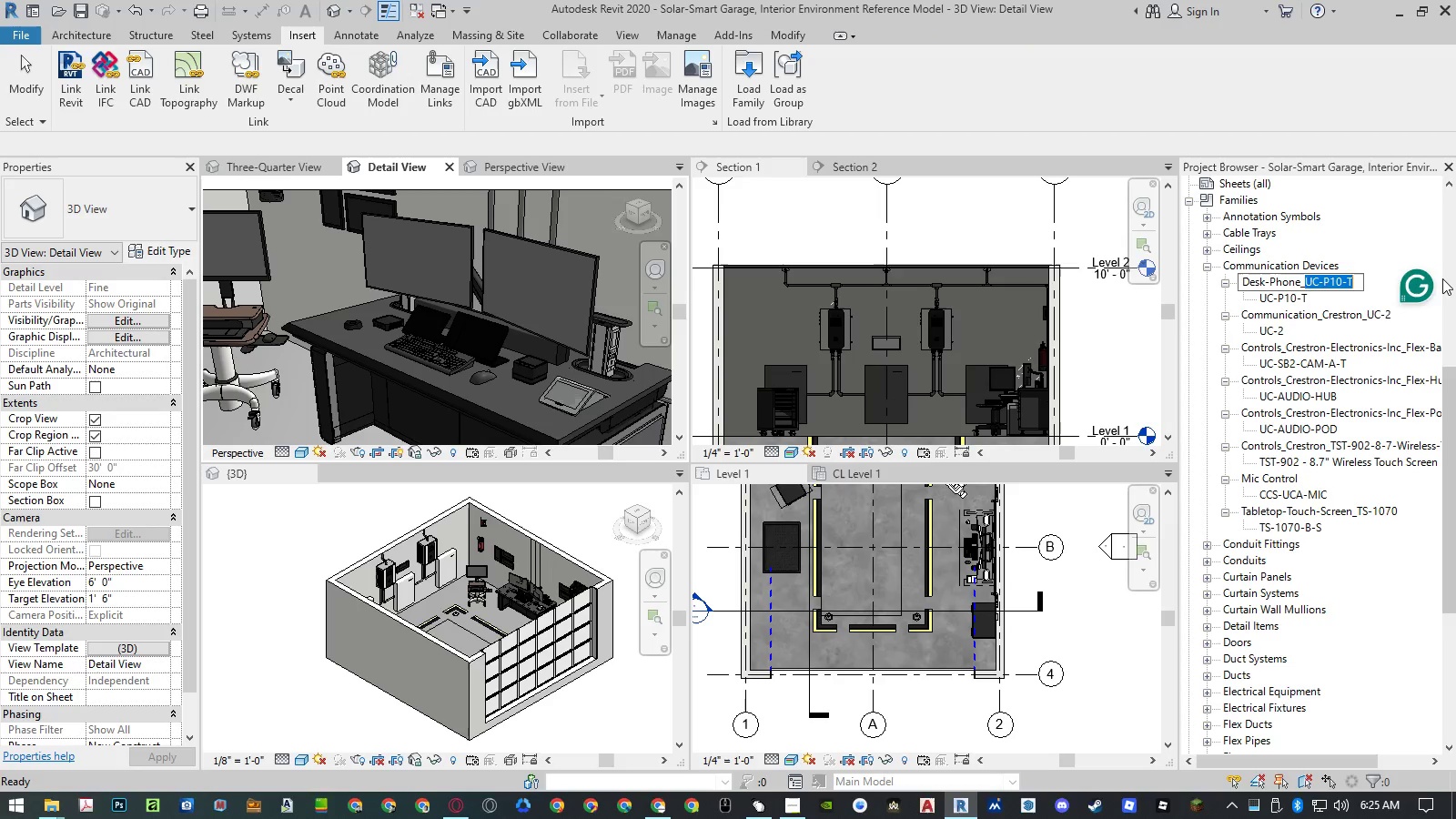 
key(Backspace)
 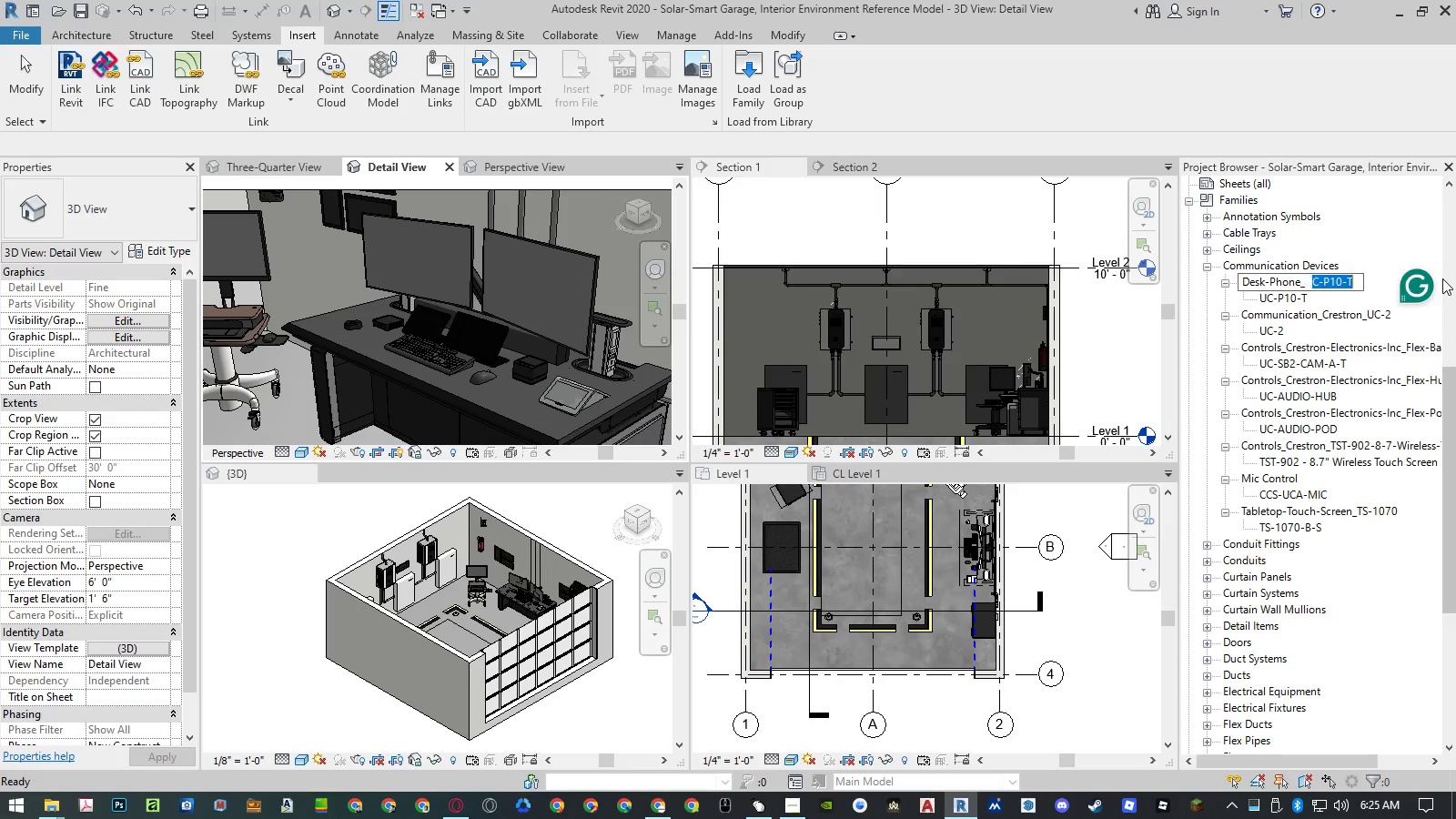 
key(Backspace)
 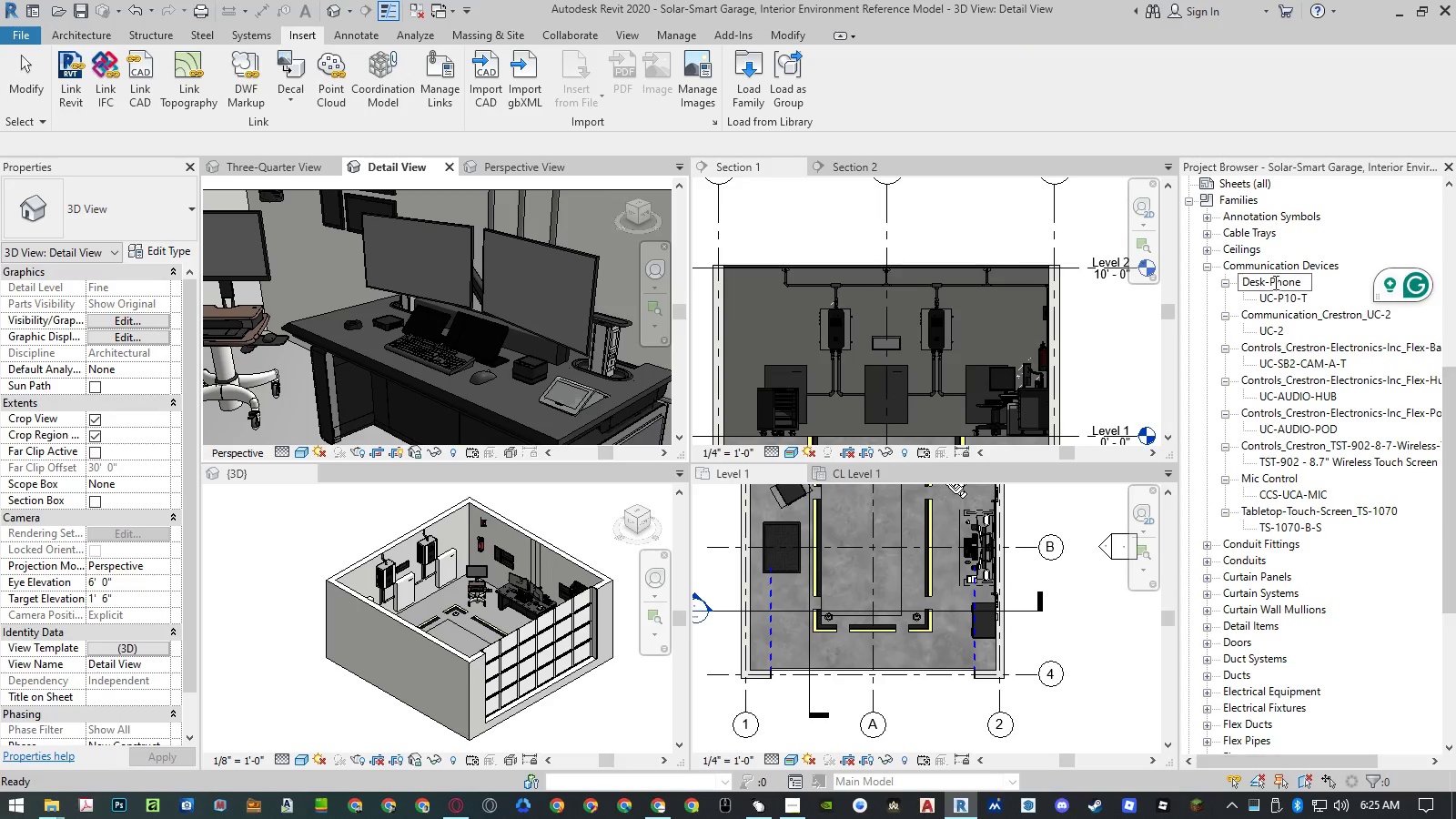 
left_click([1272, 281])
 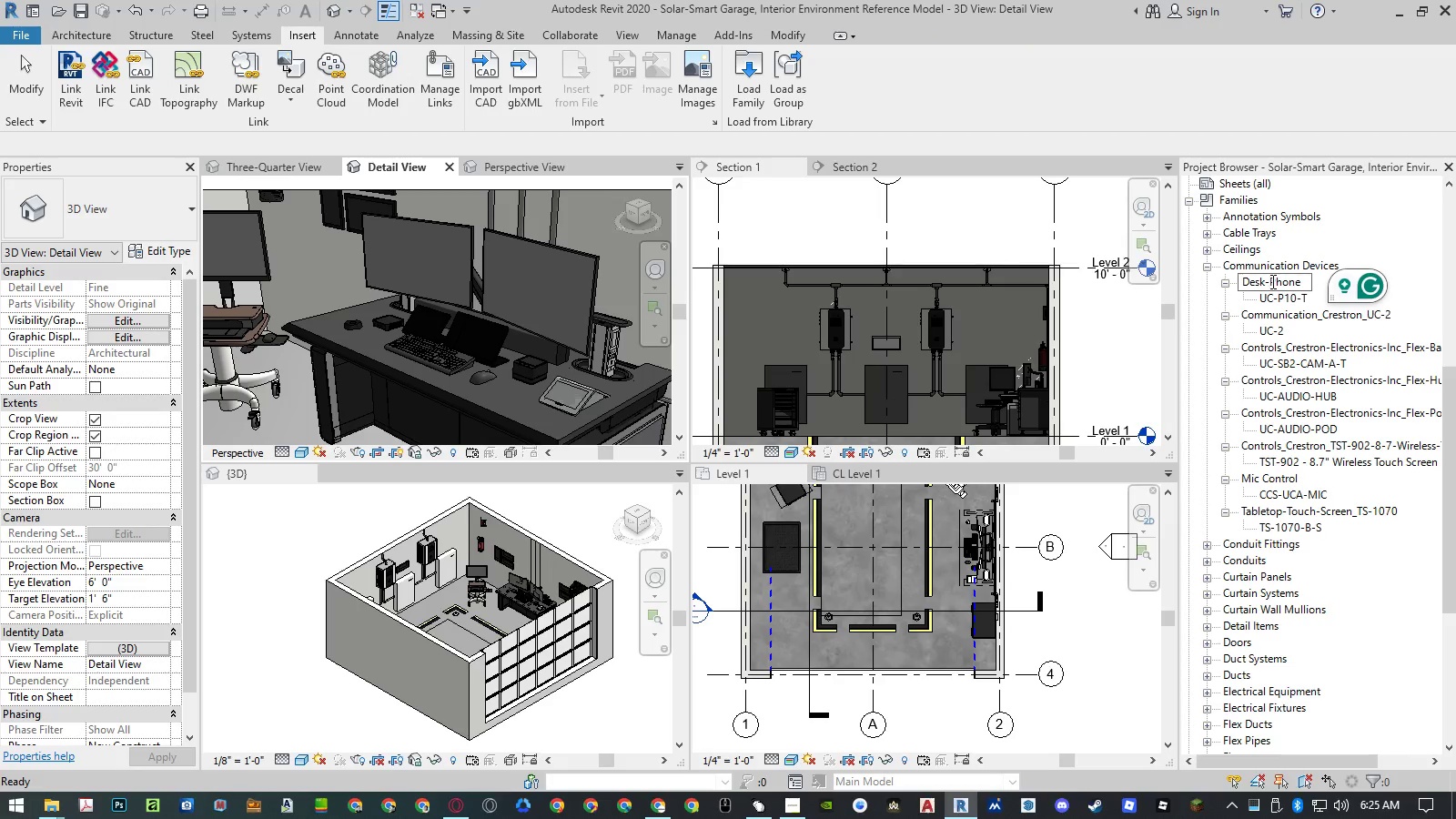 
key(Backspace)
 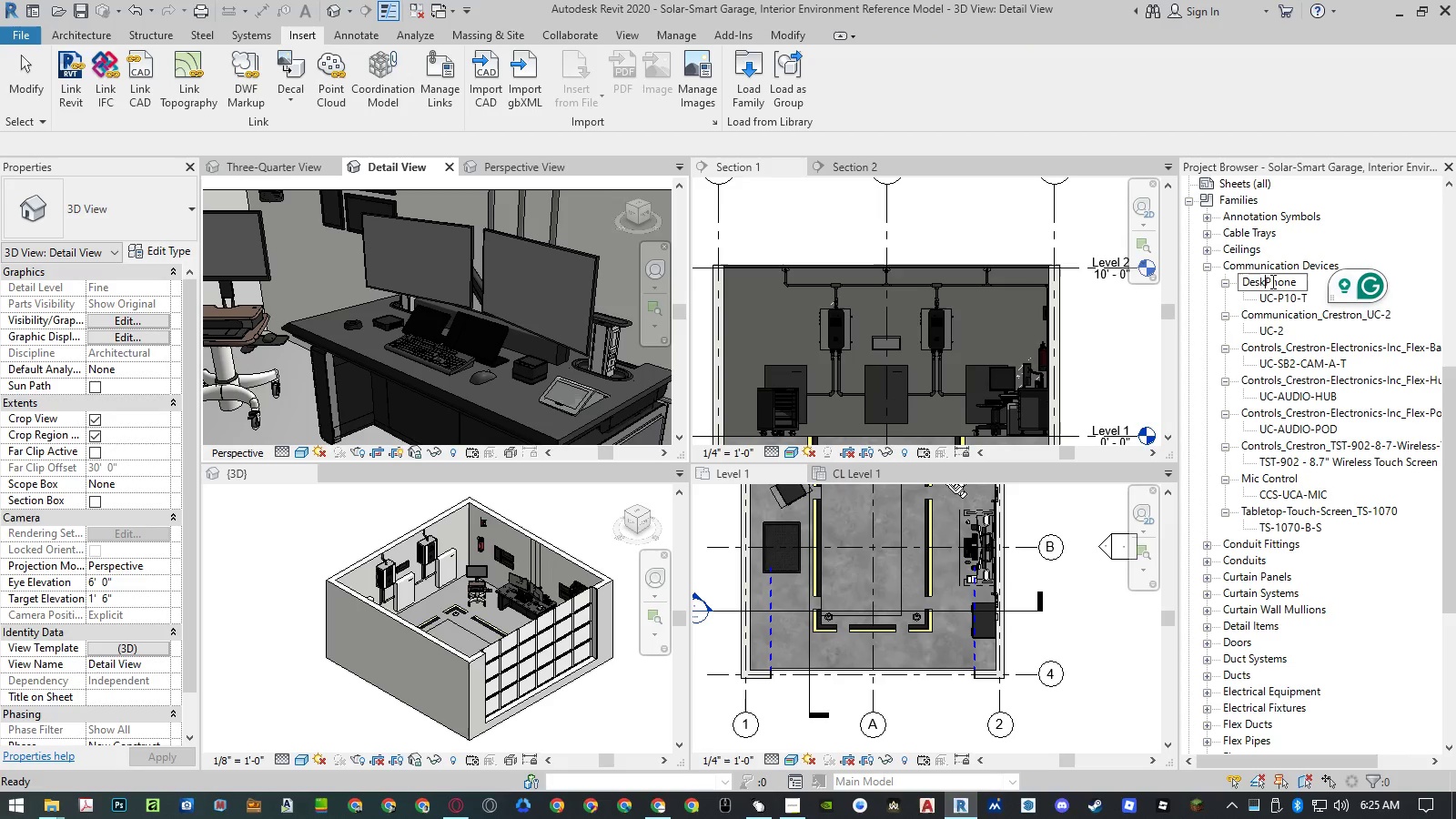 
key(Space)
 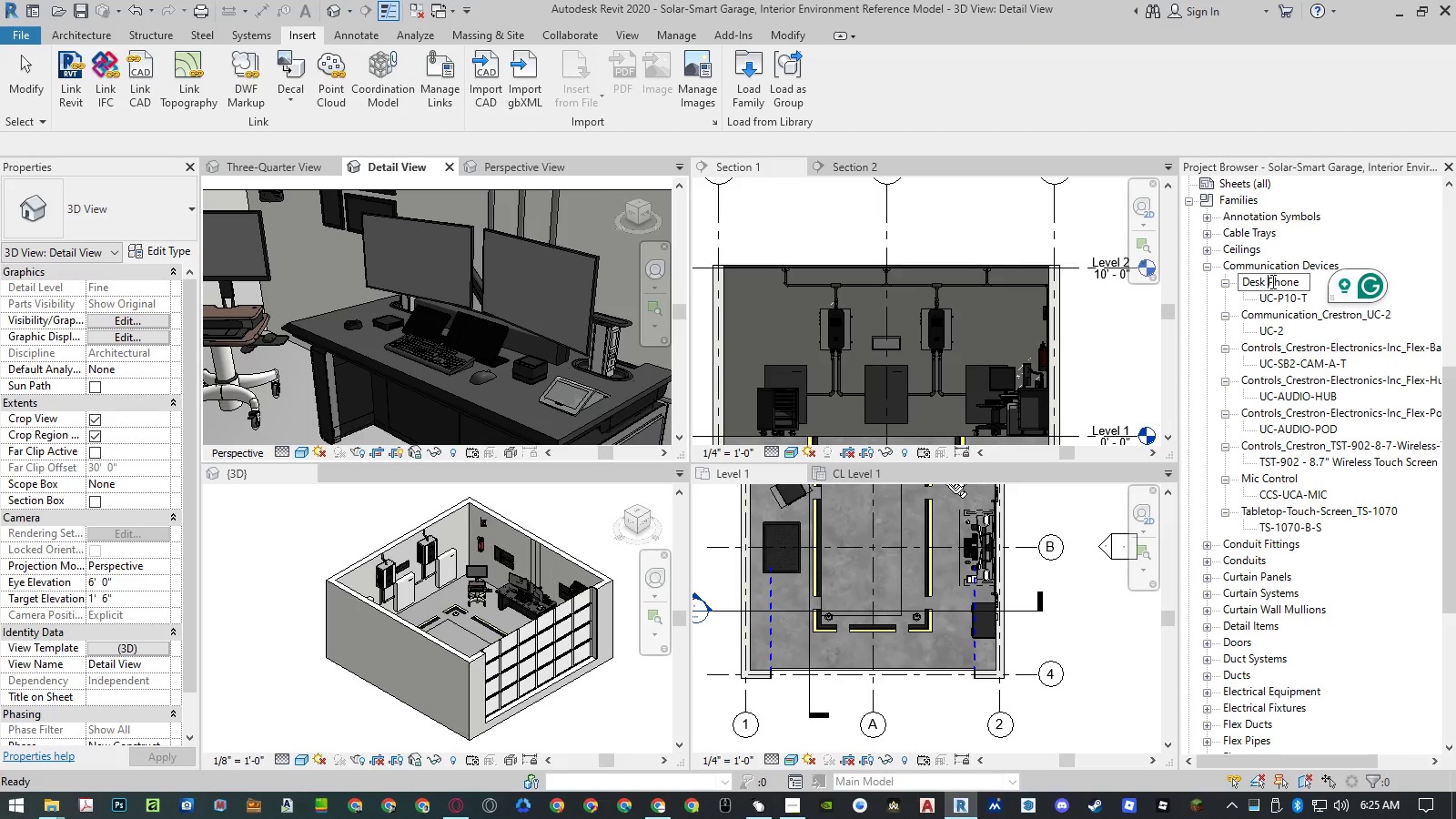 
key(Enter)
 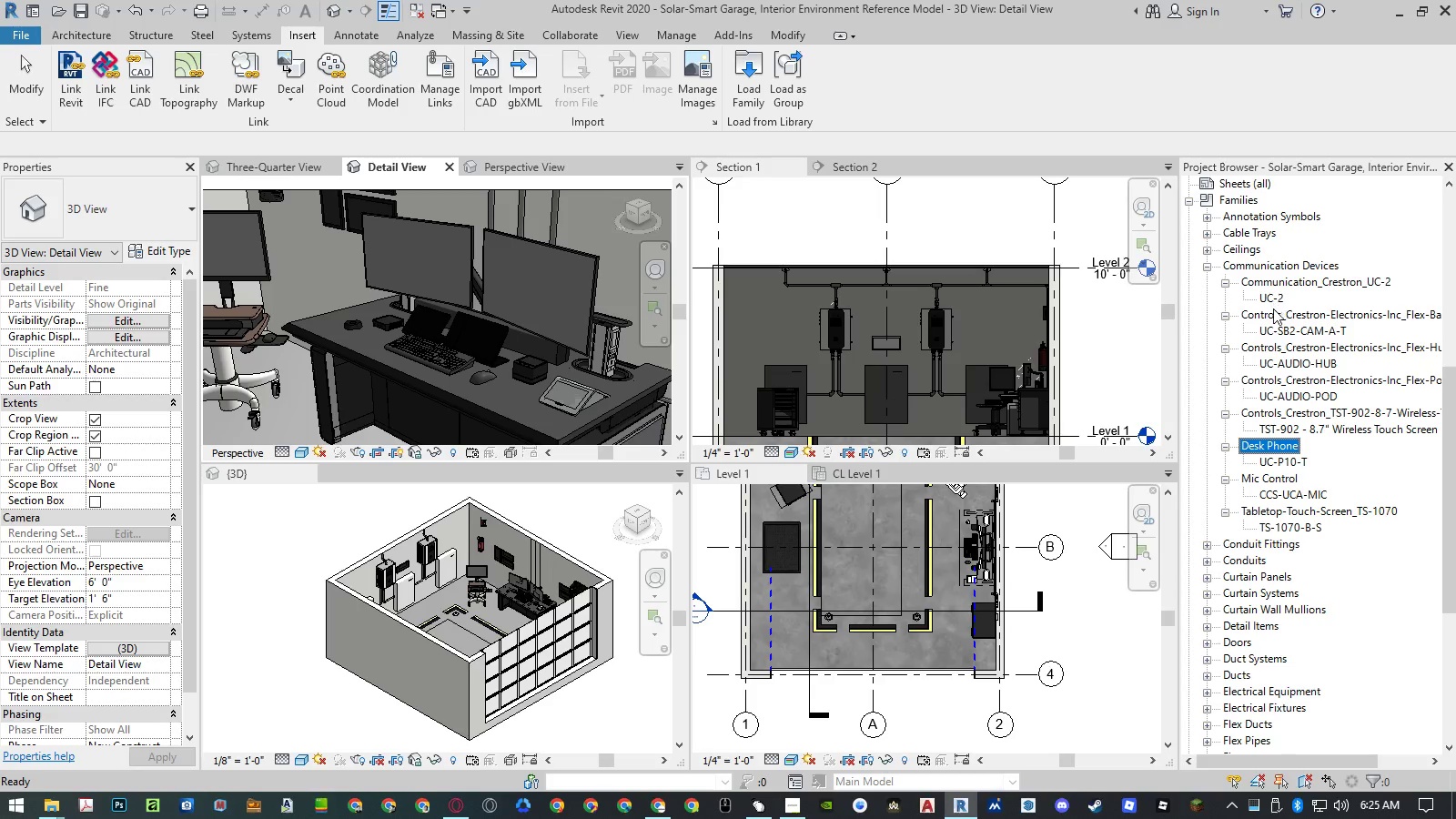 
right_click([1273, 329])
 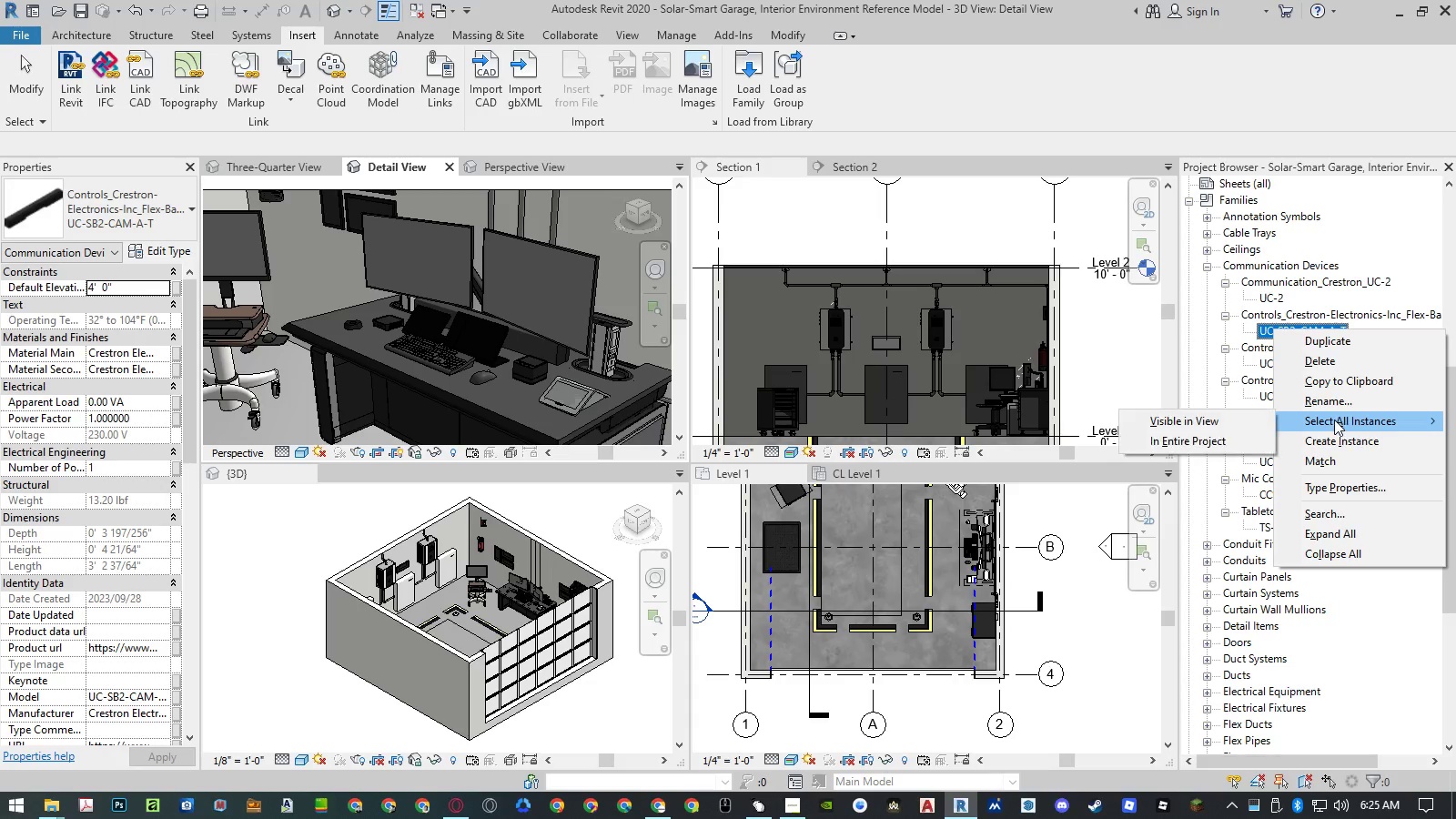 
double_click([1228, 443])
 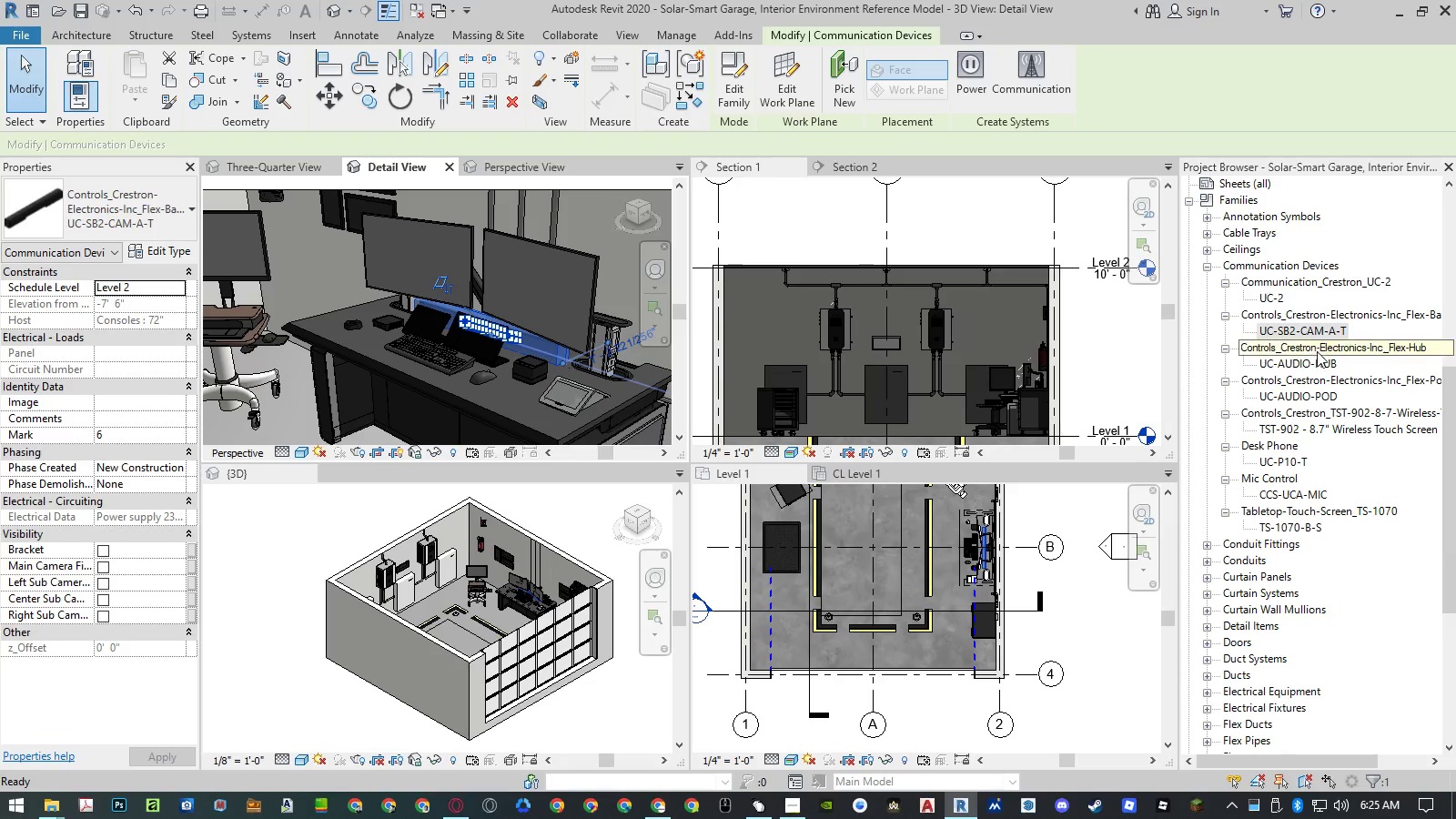 
left_click([1314, 315])
 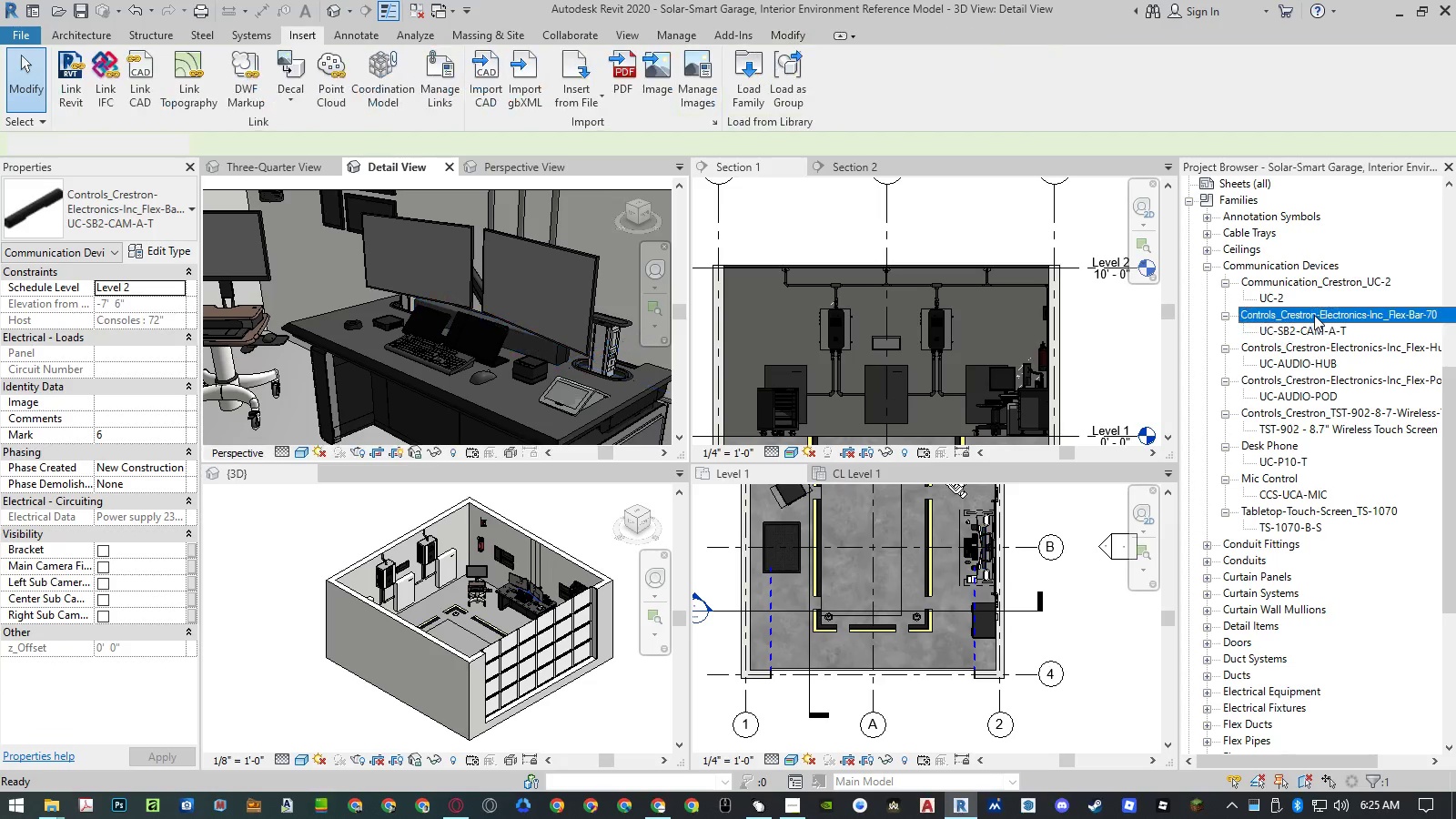 
right_click([1314, 315])
 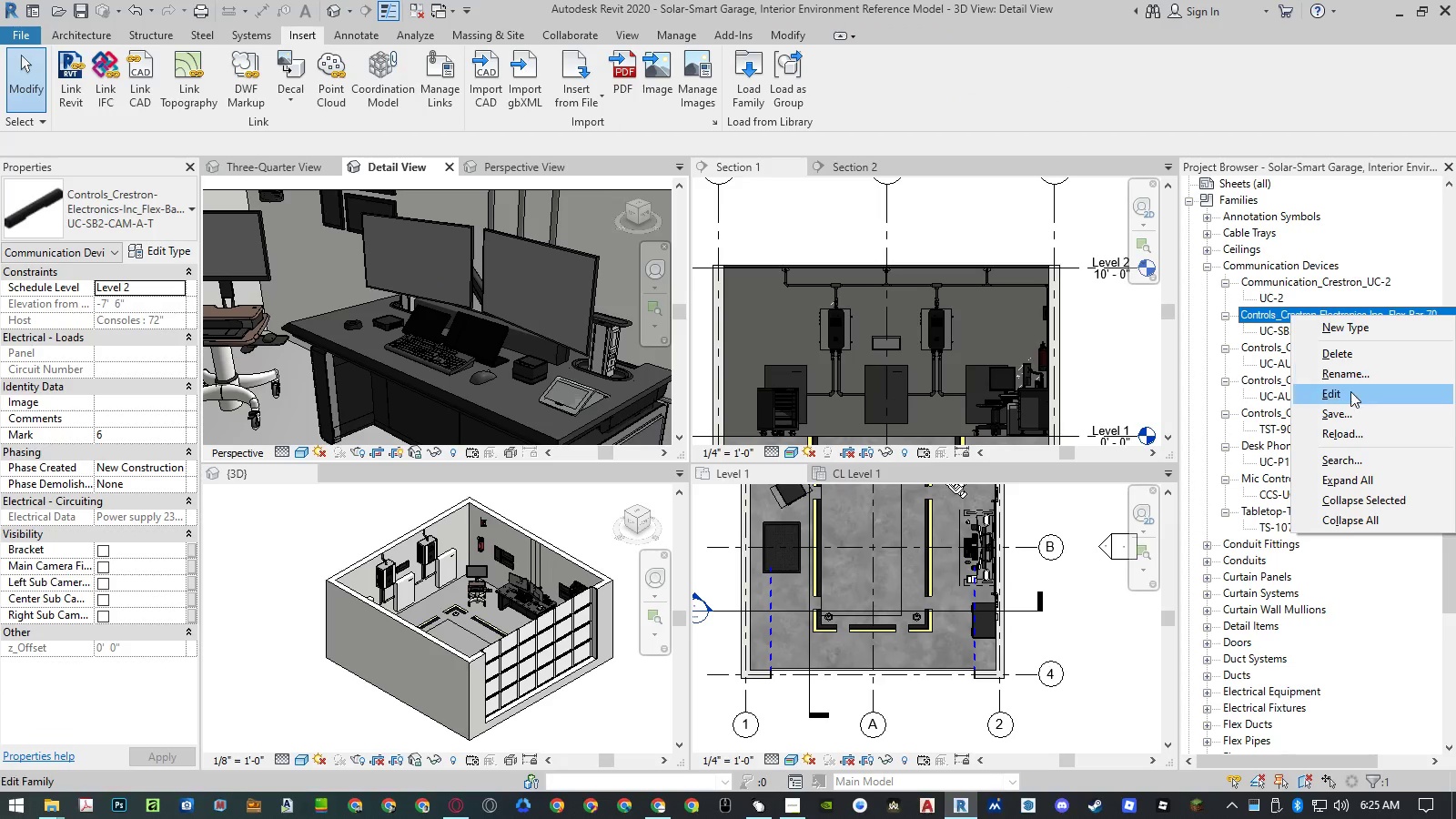 
left_click([1350, 377])
 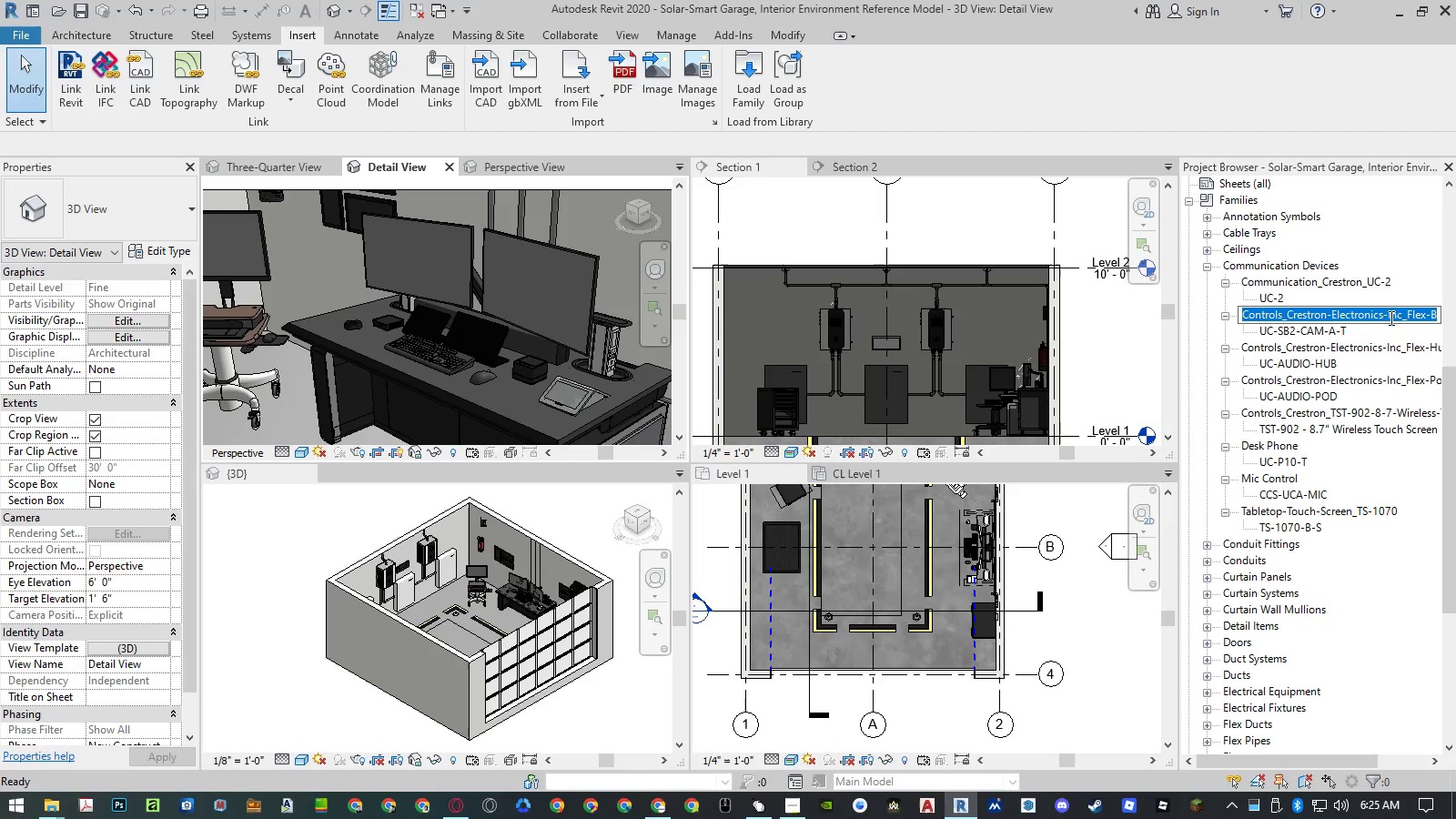 
left_click_drag(start_coordinate=[1385, 314], to_coordinate=[1150, 309])
 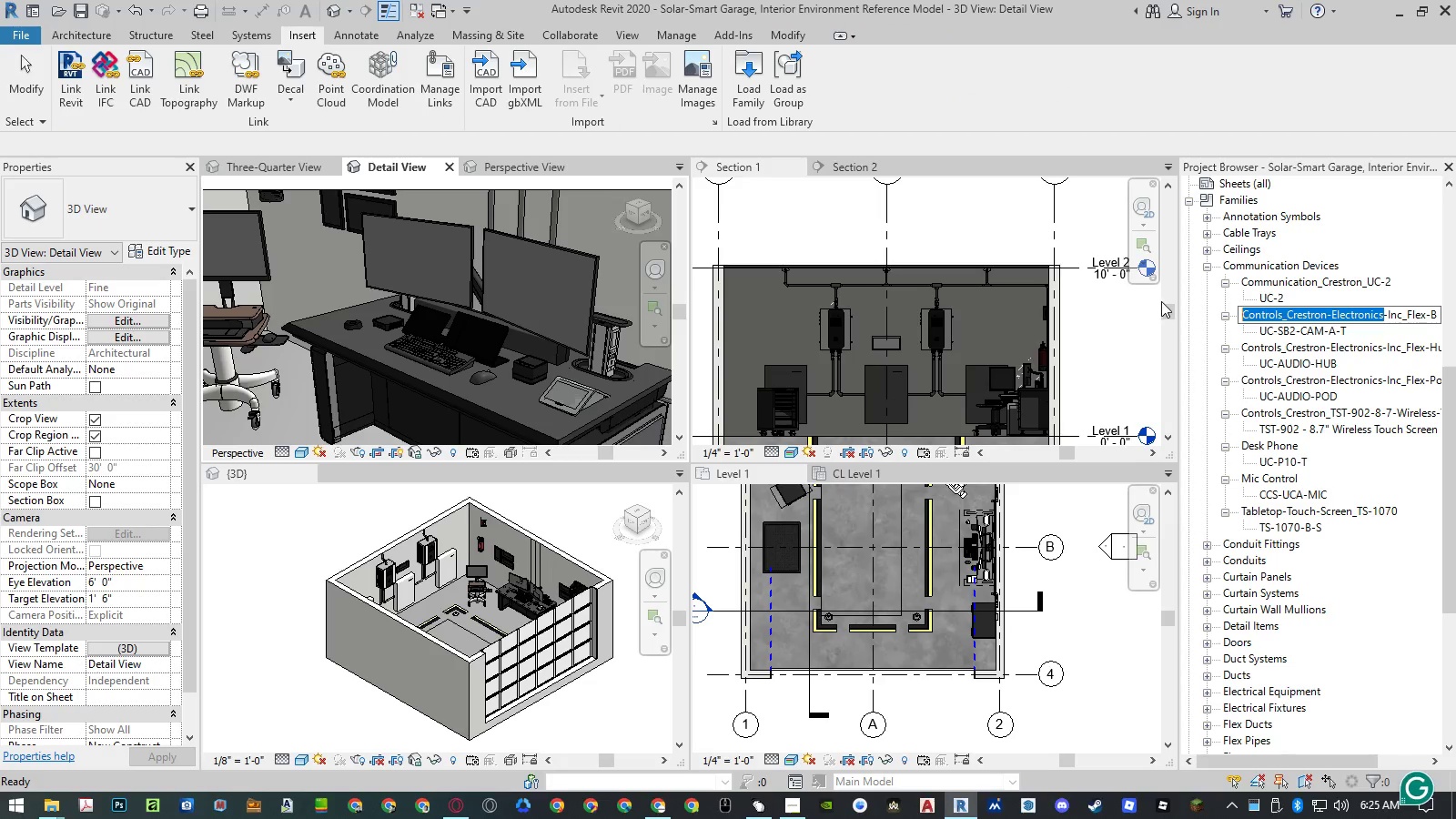 
key(Backspace)
 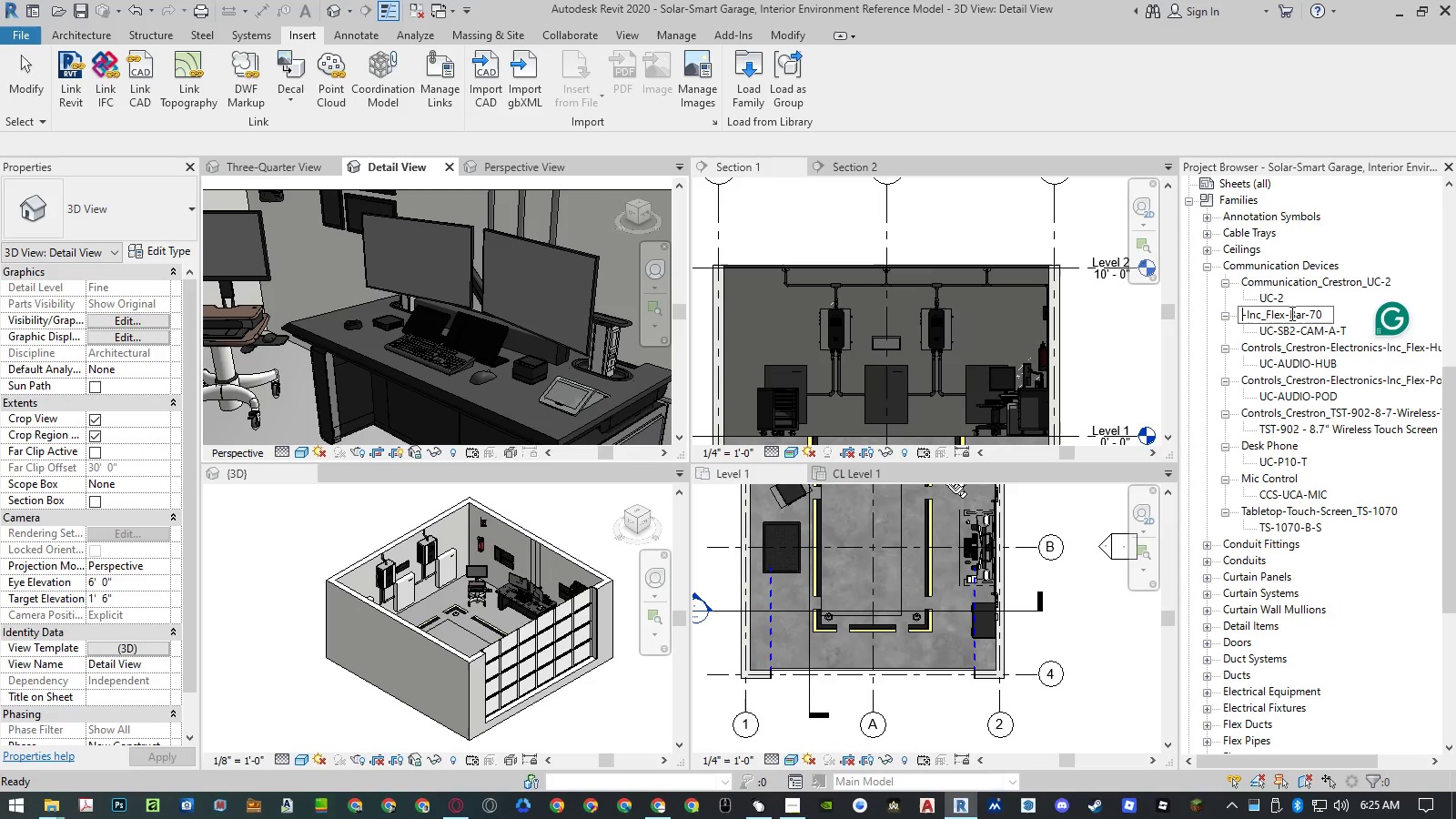 
left_click_drag(start_coordinate=[1289, 313], to_coordinate=[1191, 312])
 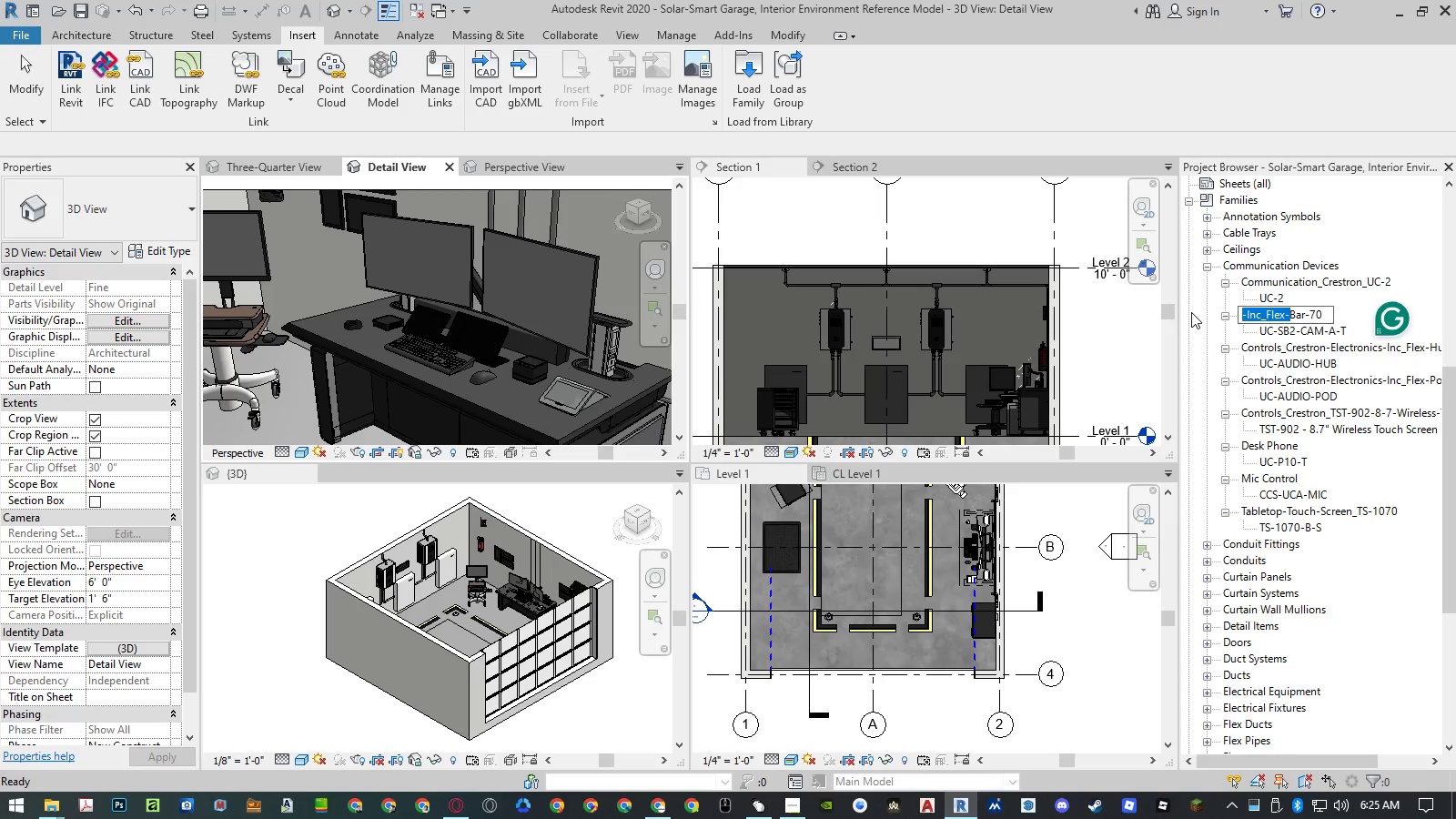 
type(A)
key(Backspace)
type(Speaker [End])
key(Backspace)
key(Backspace)
key(Backspace)
key(Backspace)
type(r)
 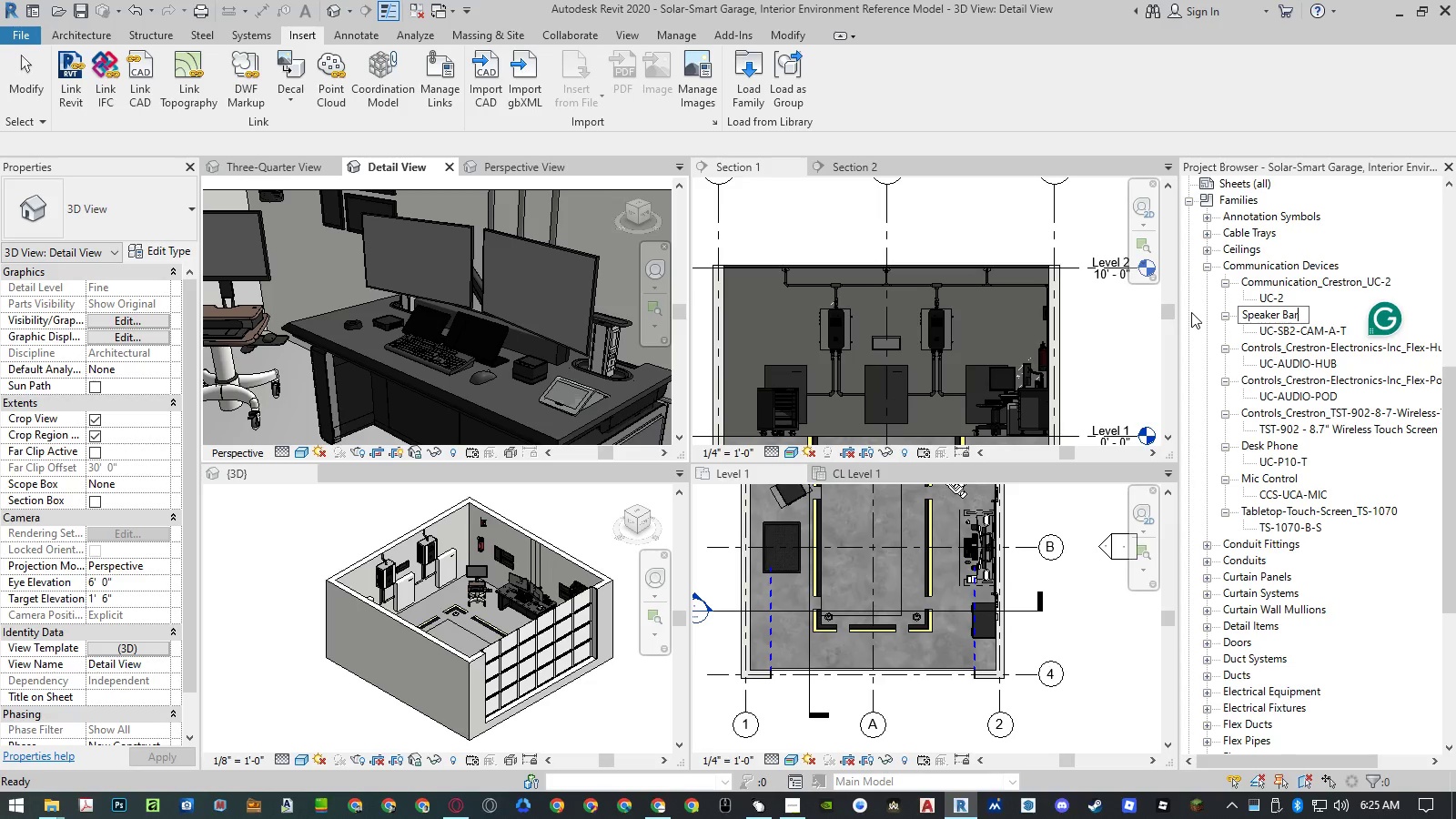 
key(Enter)
 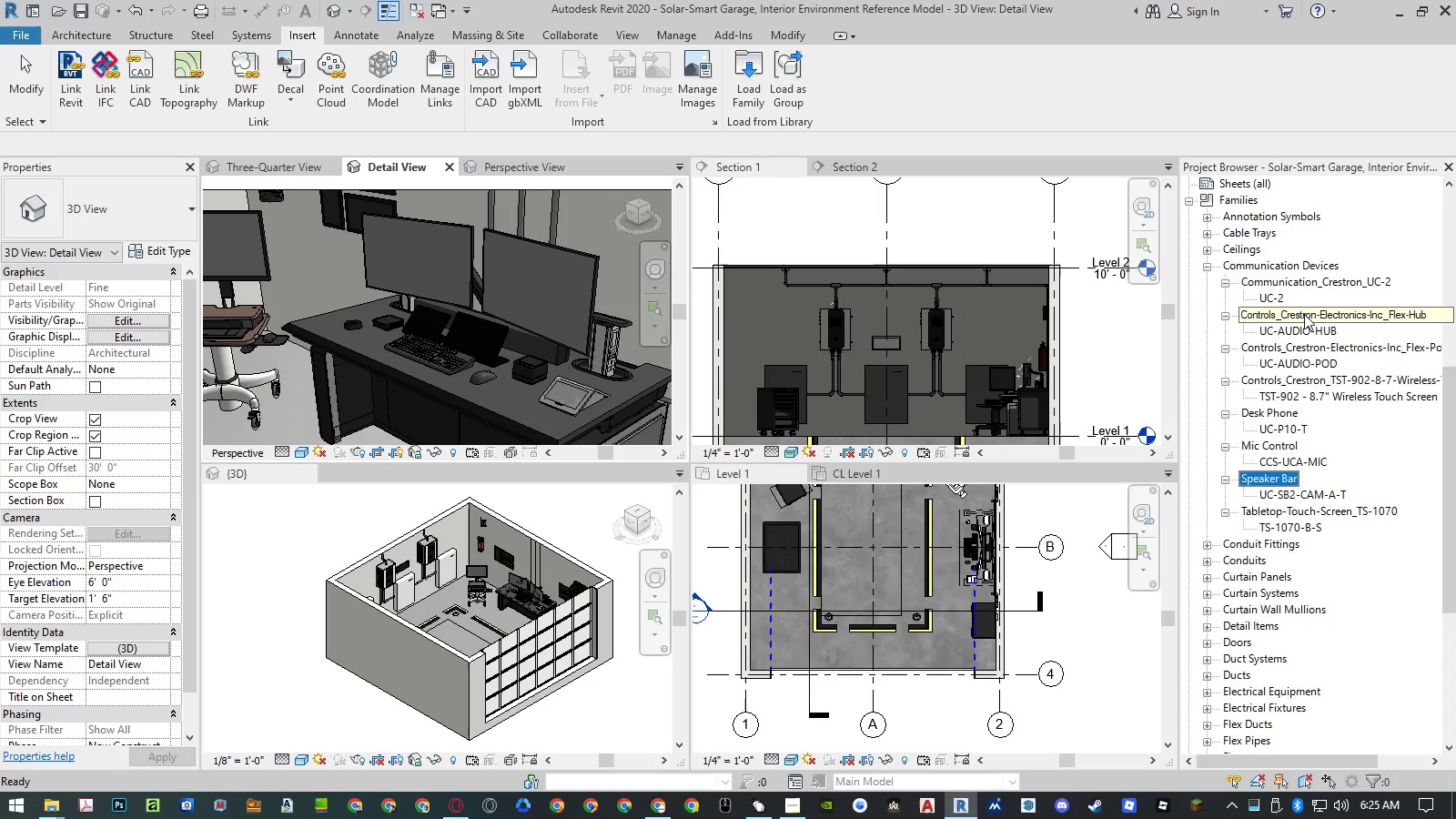 
left_click([1281, 331])
 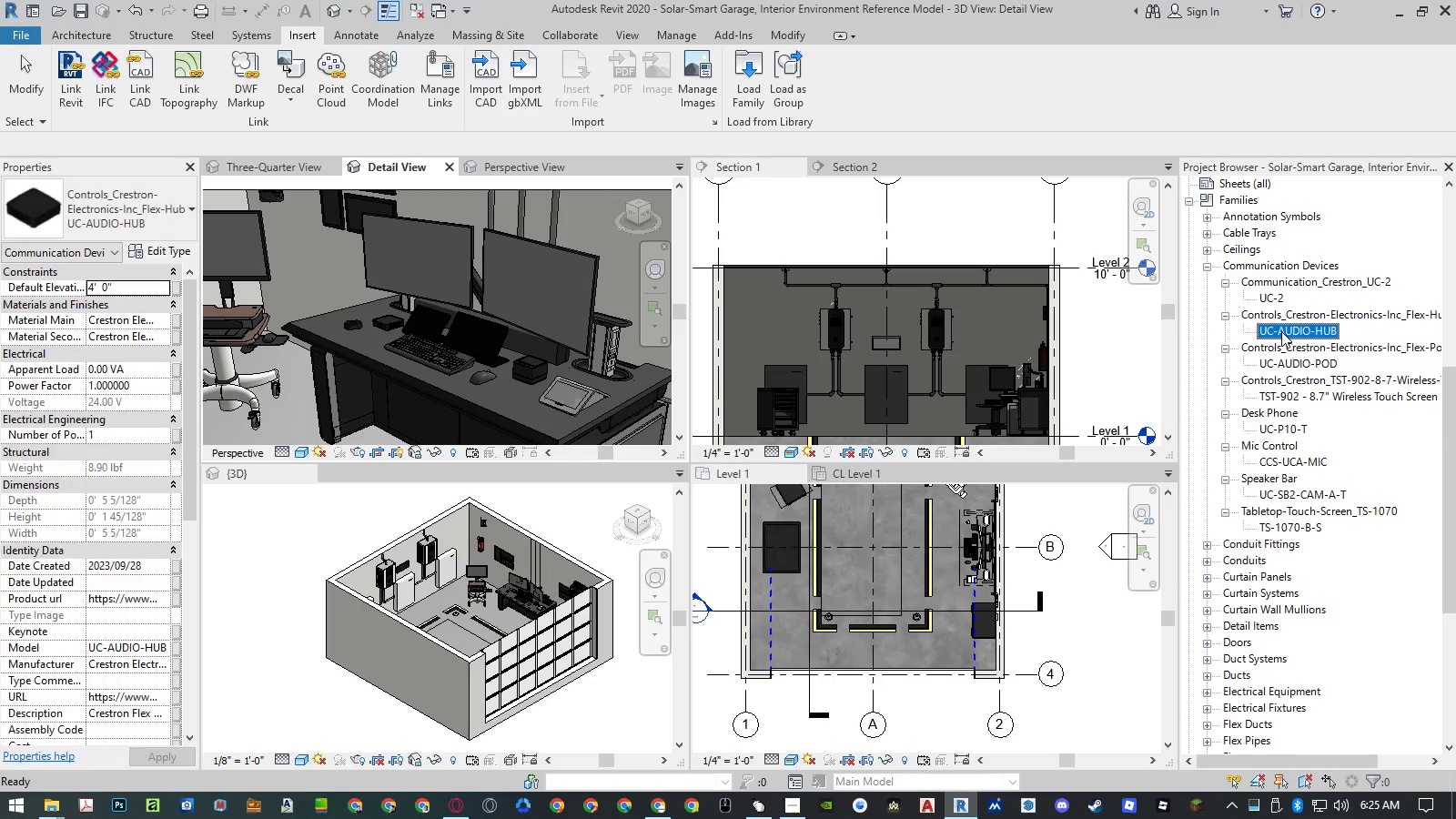 
right_click([1281, 331])
 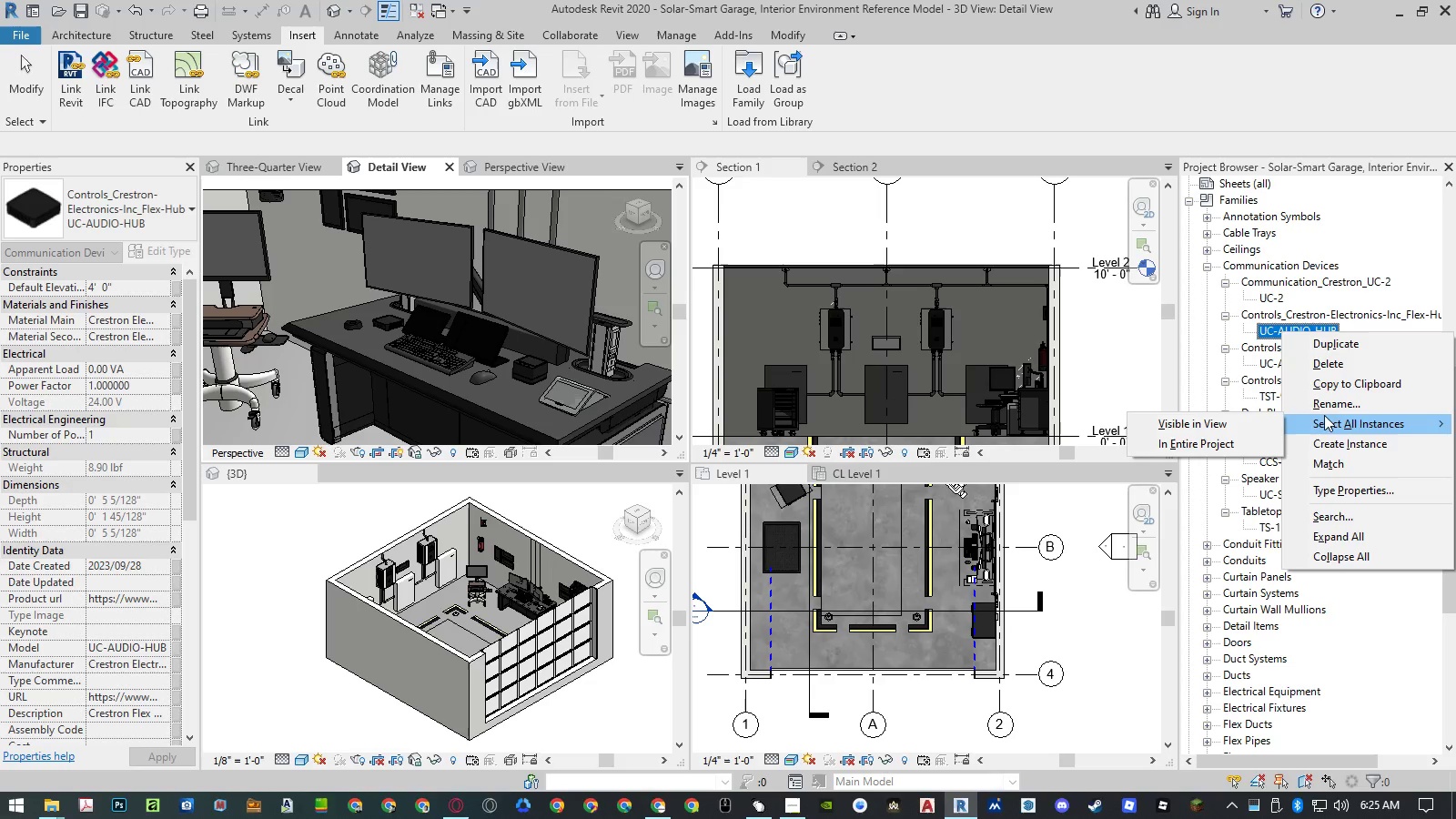 
left_click([1227, 438])
 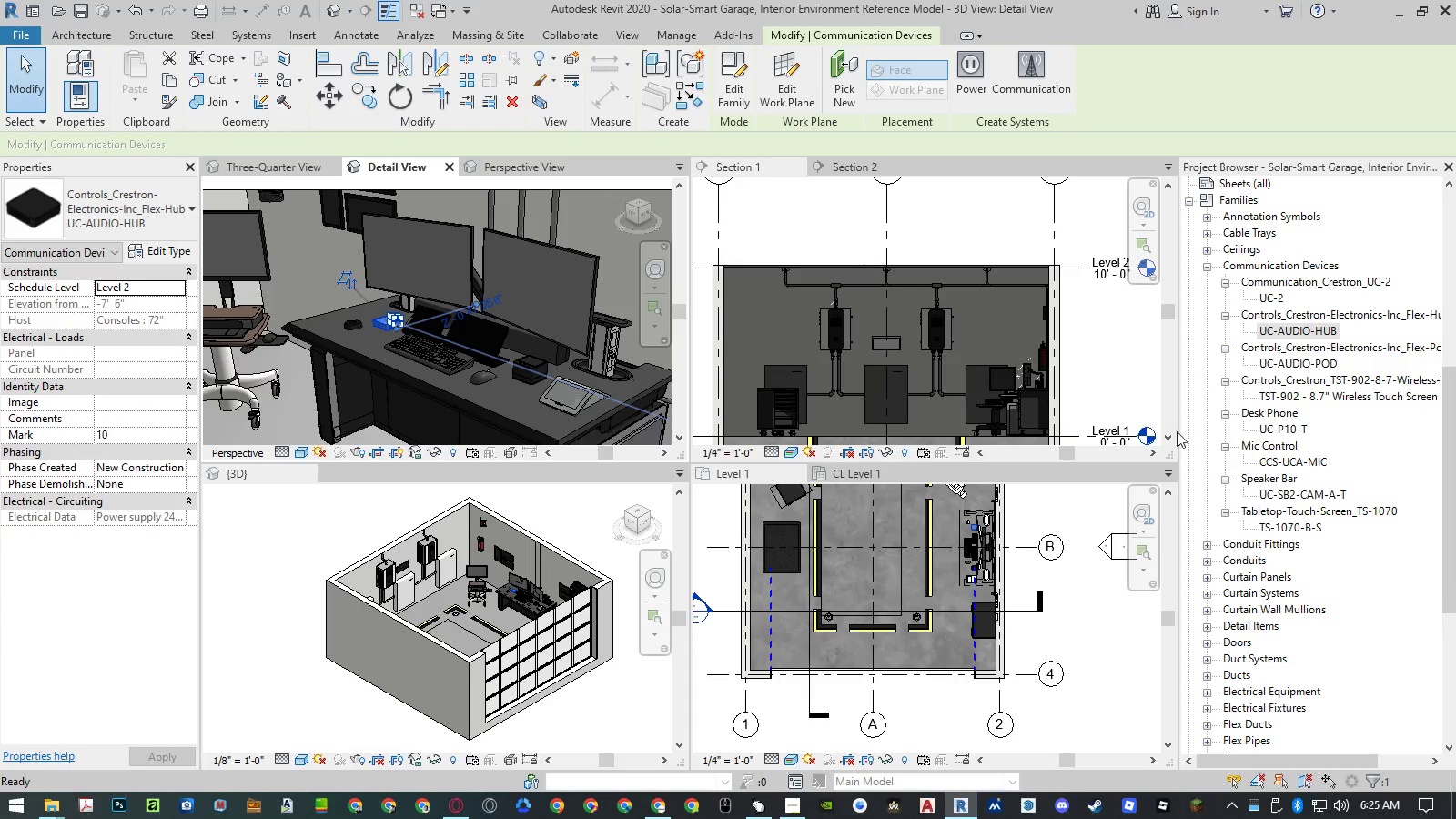 
scroll: coordinate [334, 318], scroll_direction: up, amount: 10.0
 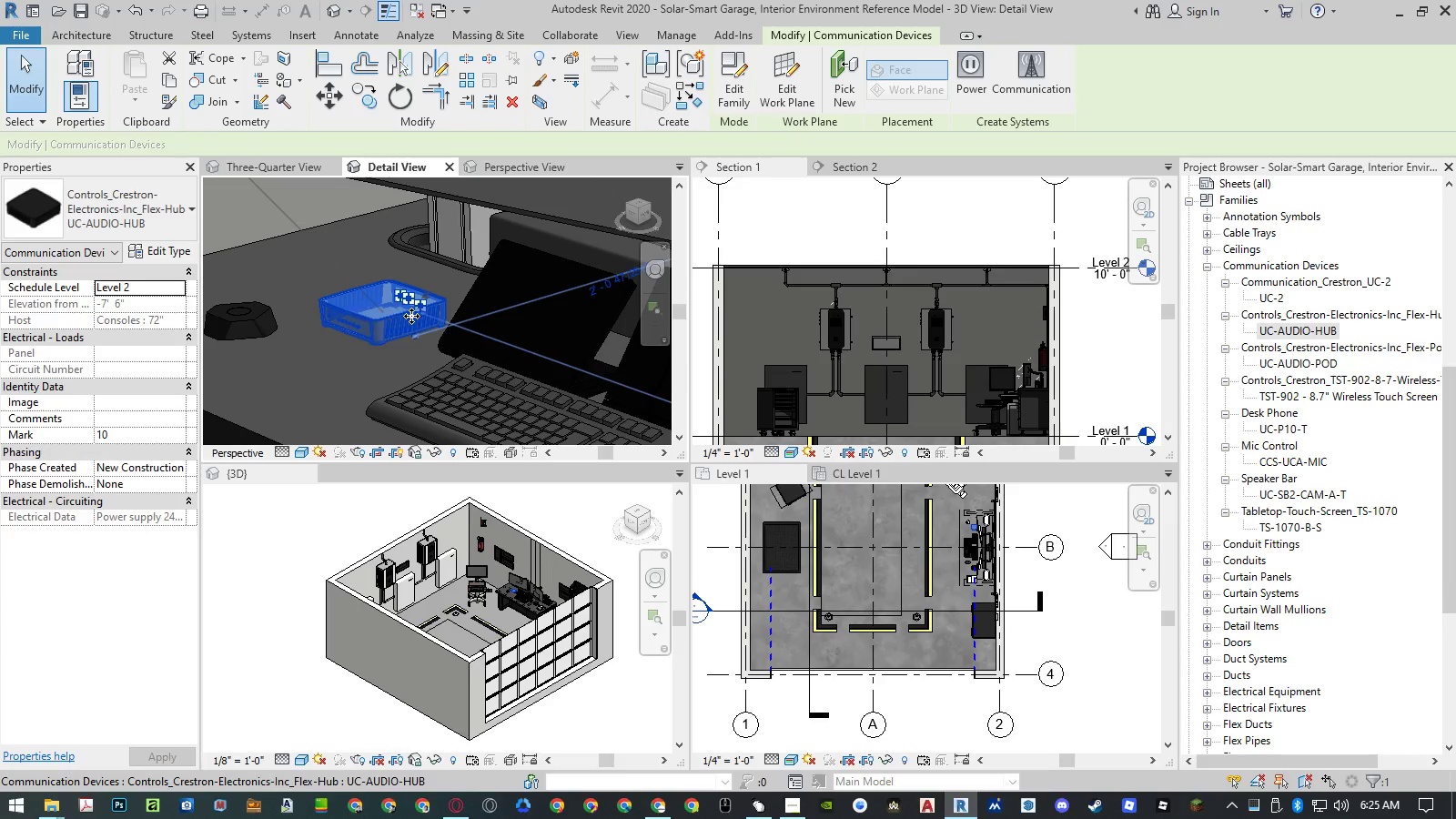 
key(Escape)
 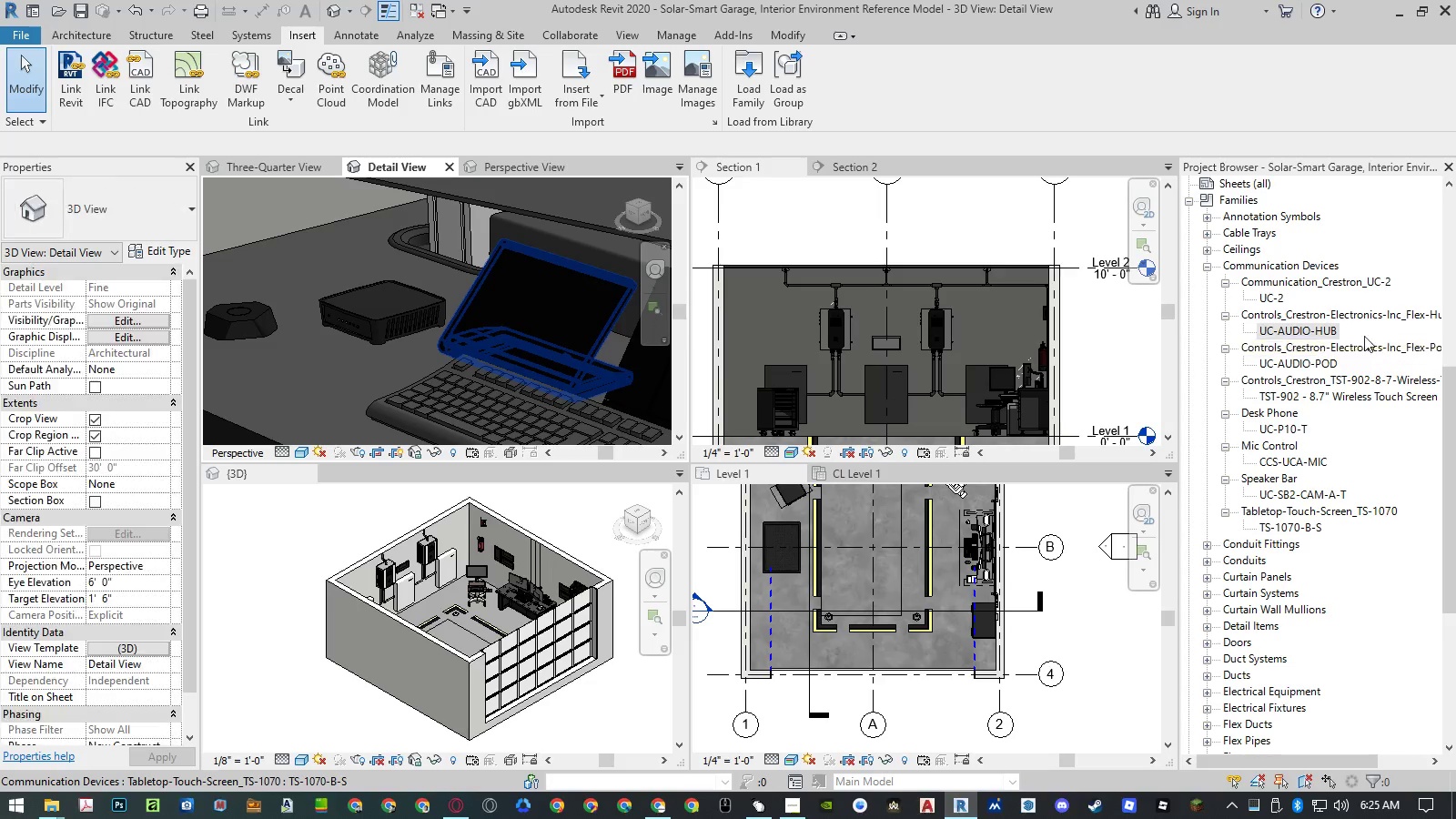 
left_click([1349, 317])
 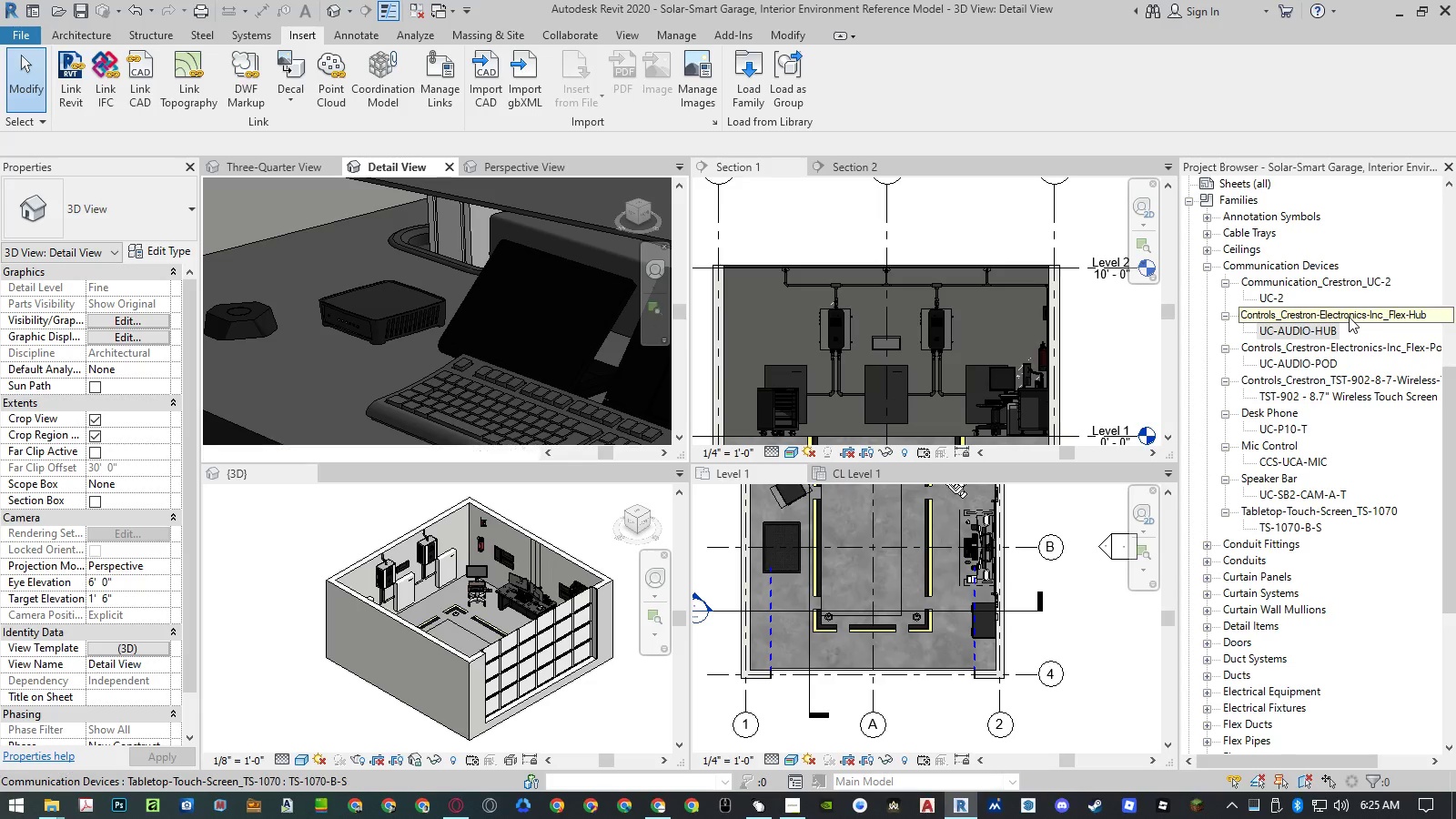 
right_click([1349, 317])
 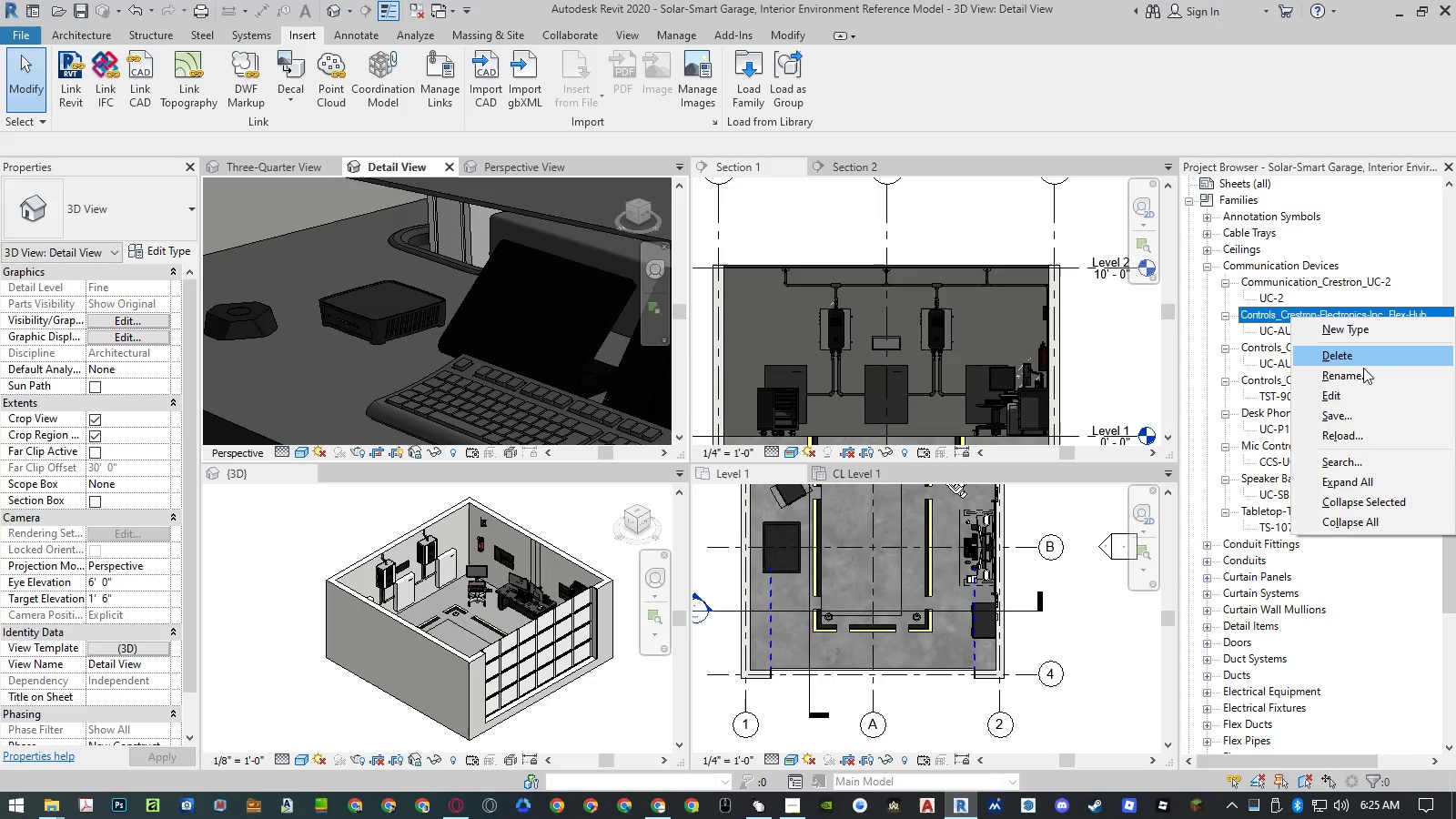 
left_click([1363, 376])
 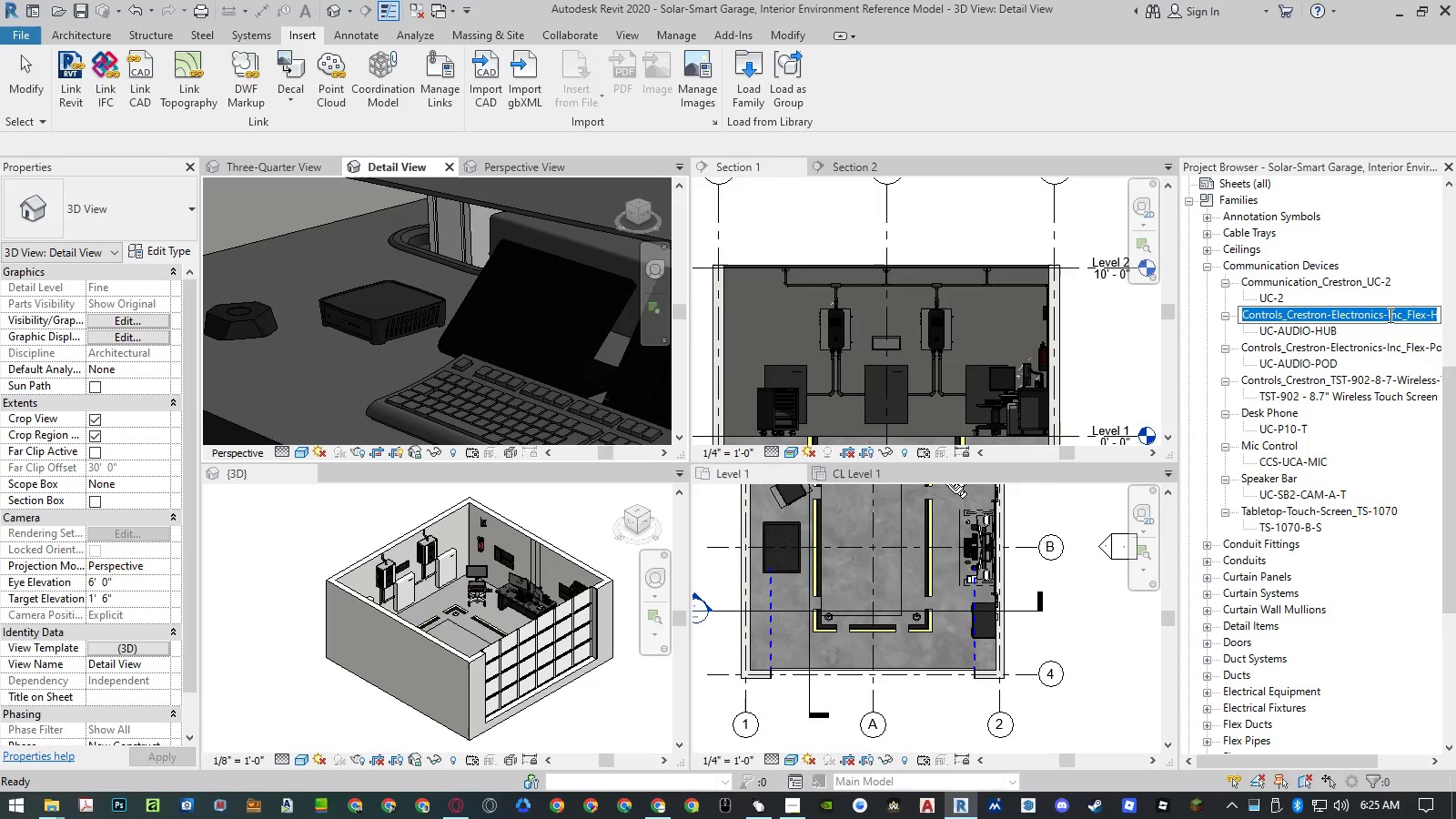 
left_click_drag(start_coordinate=[1389, 315], to_coordinate=[1060, 308])
 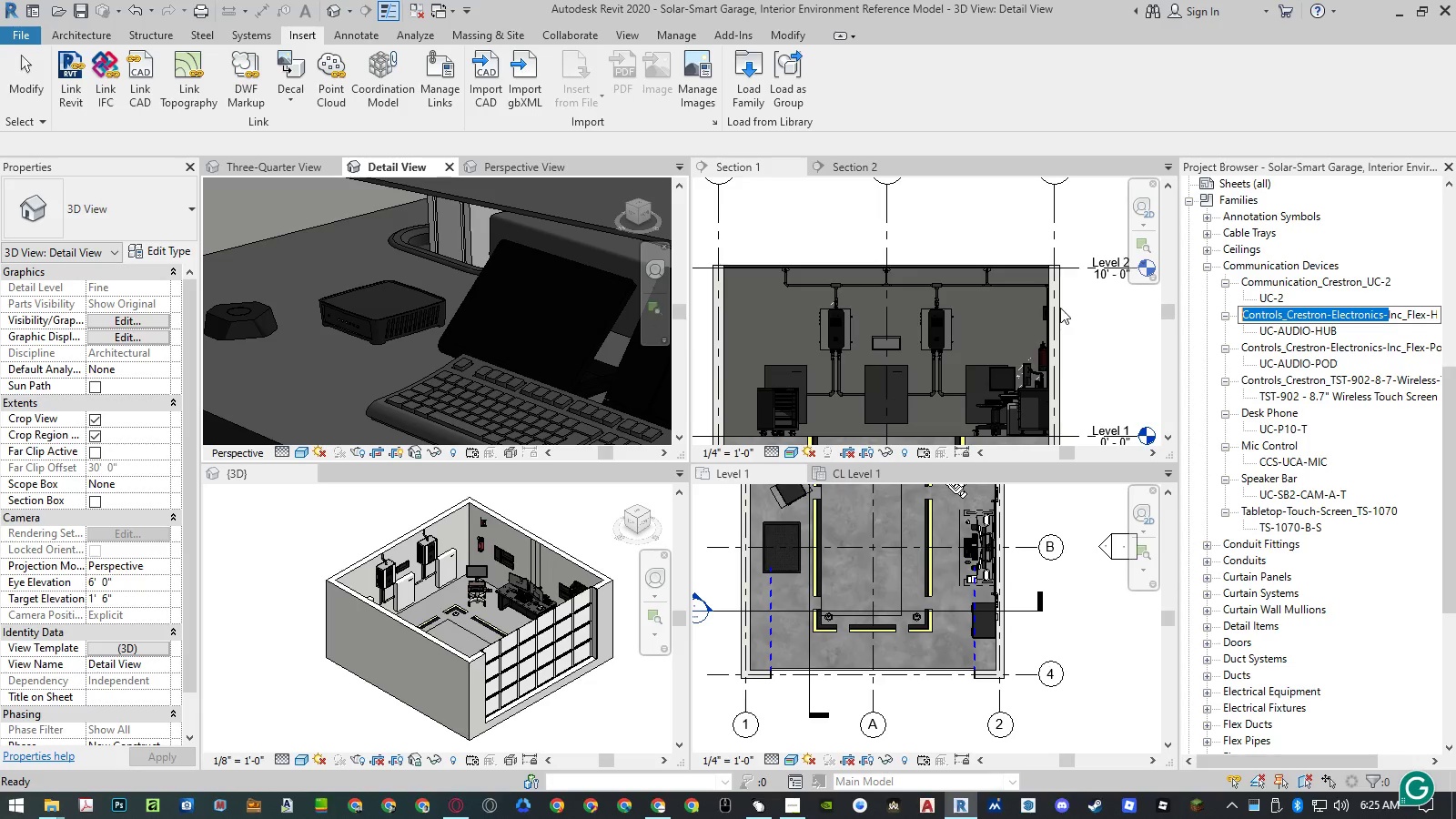 
key(Backspace)
 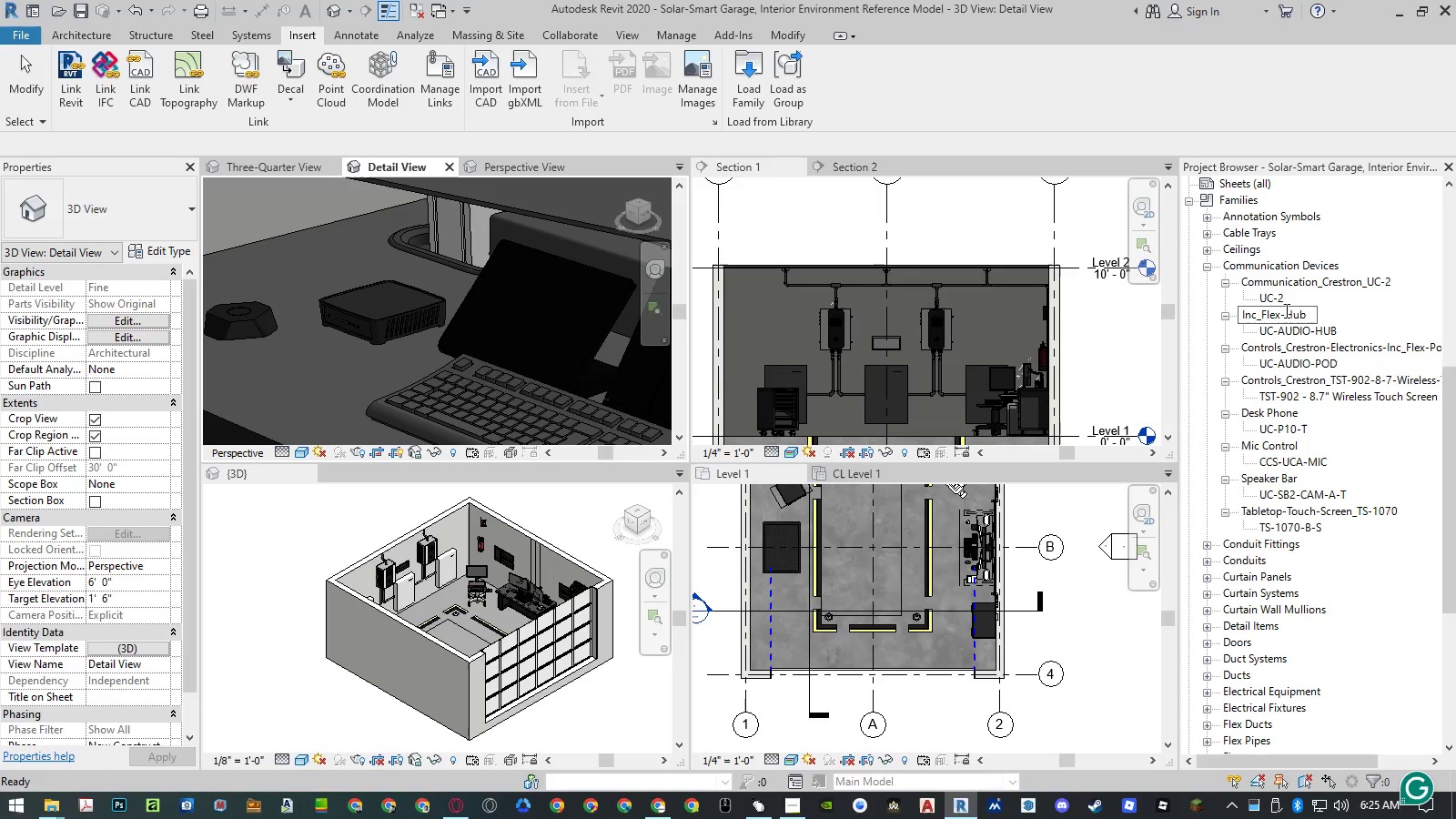 
left_click_drag(start_coordinate=[1285, 310], to_coordinate=[1170, 311])
 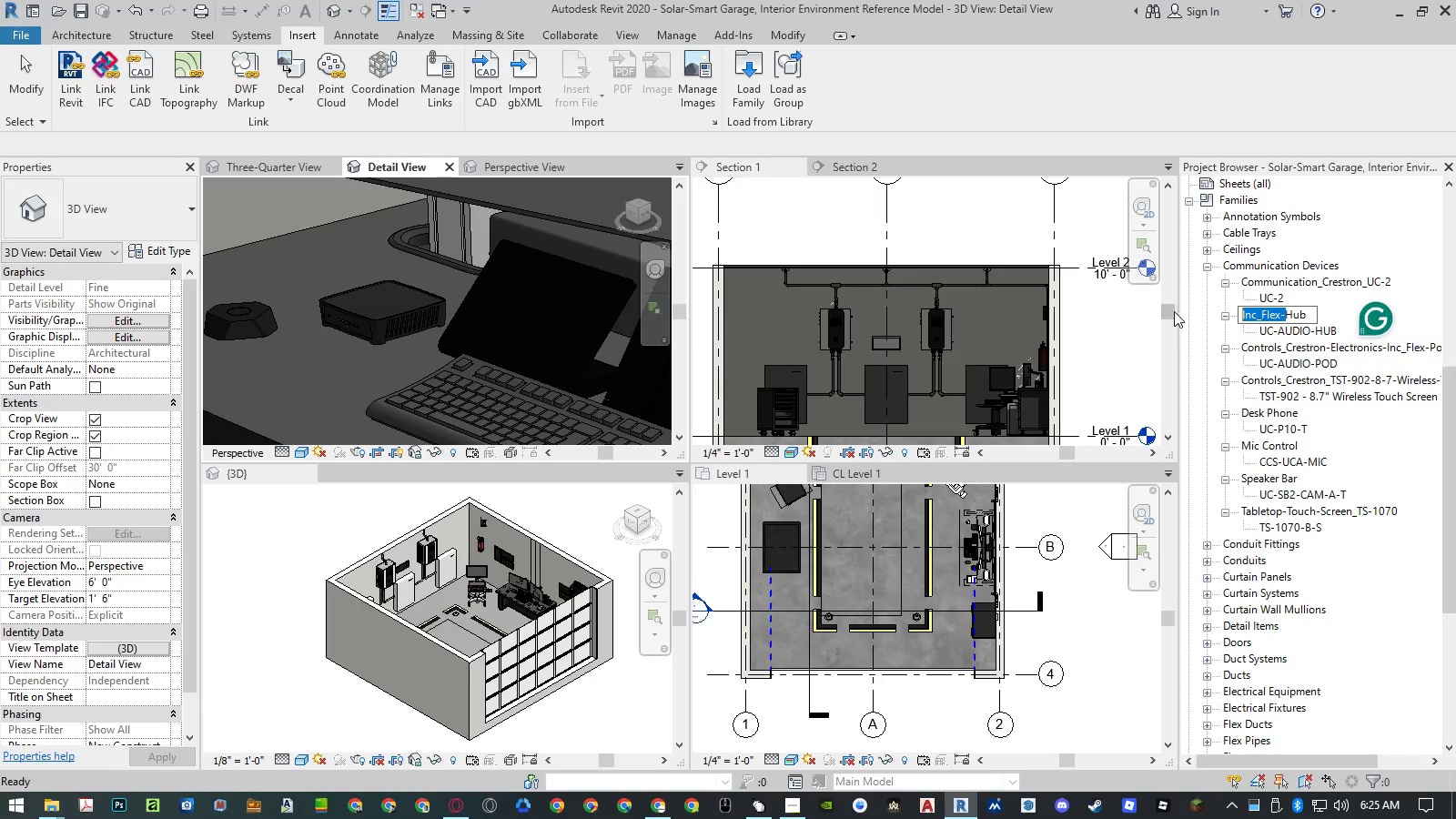 
key(Backspace)
 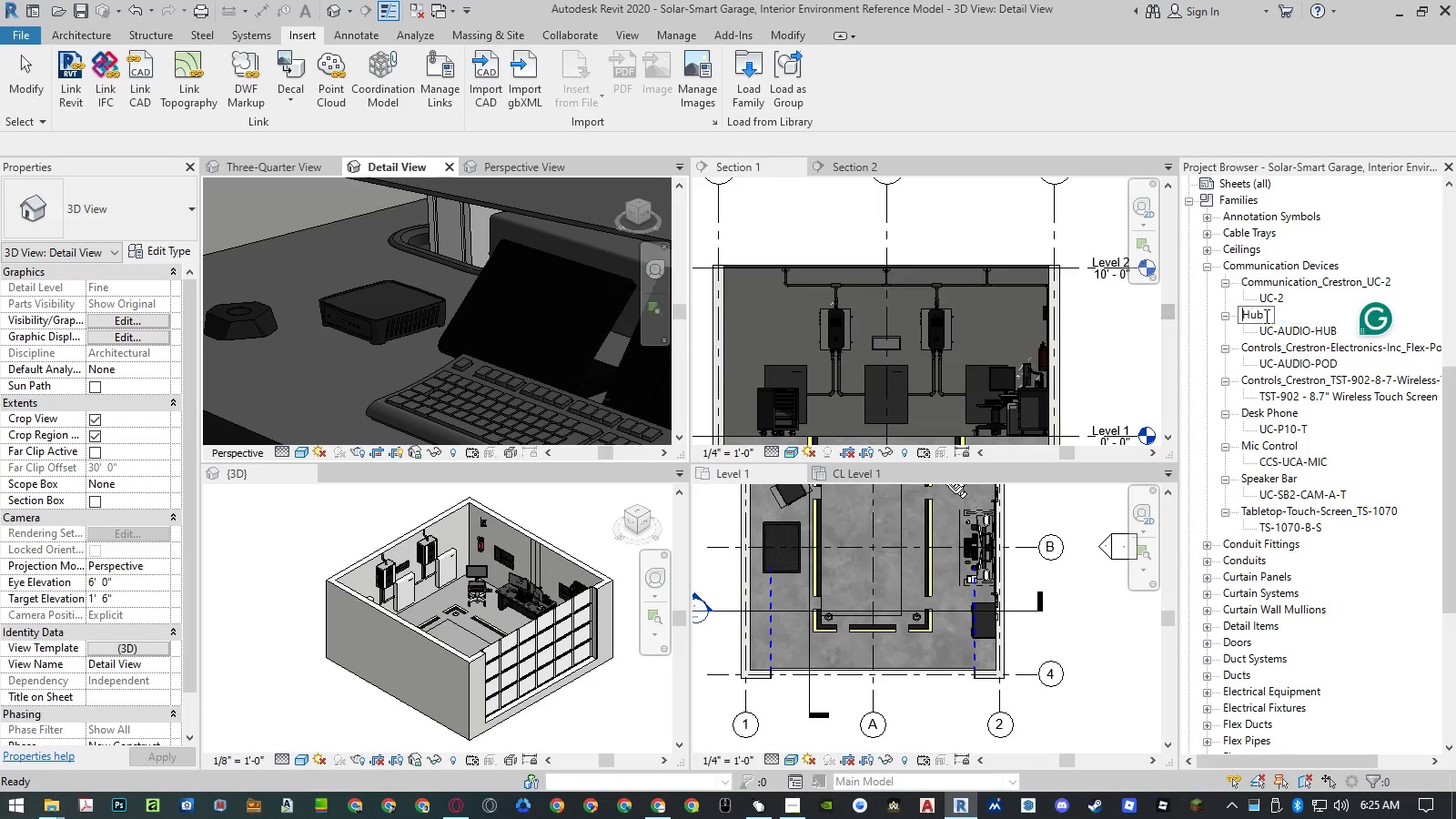 
key(Enter)
 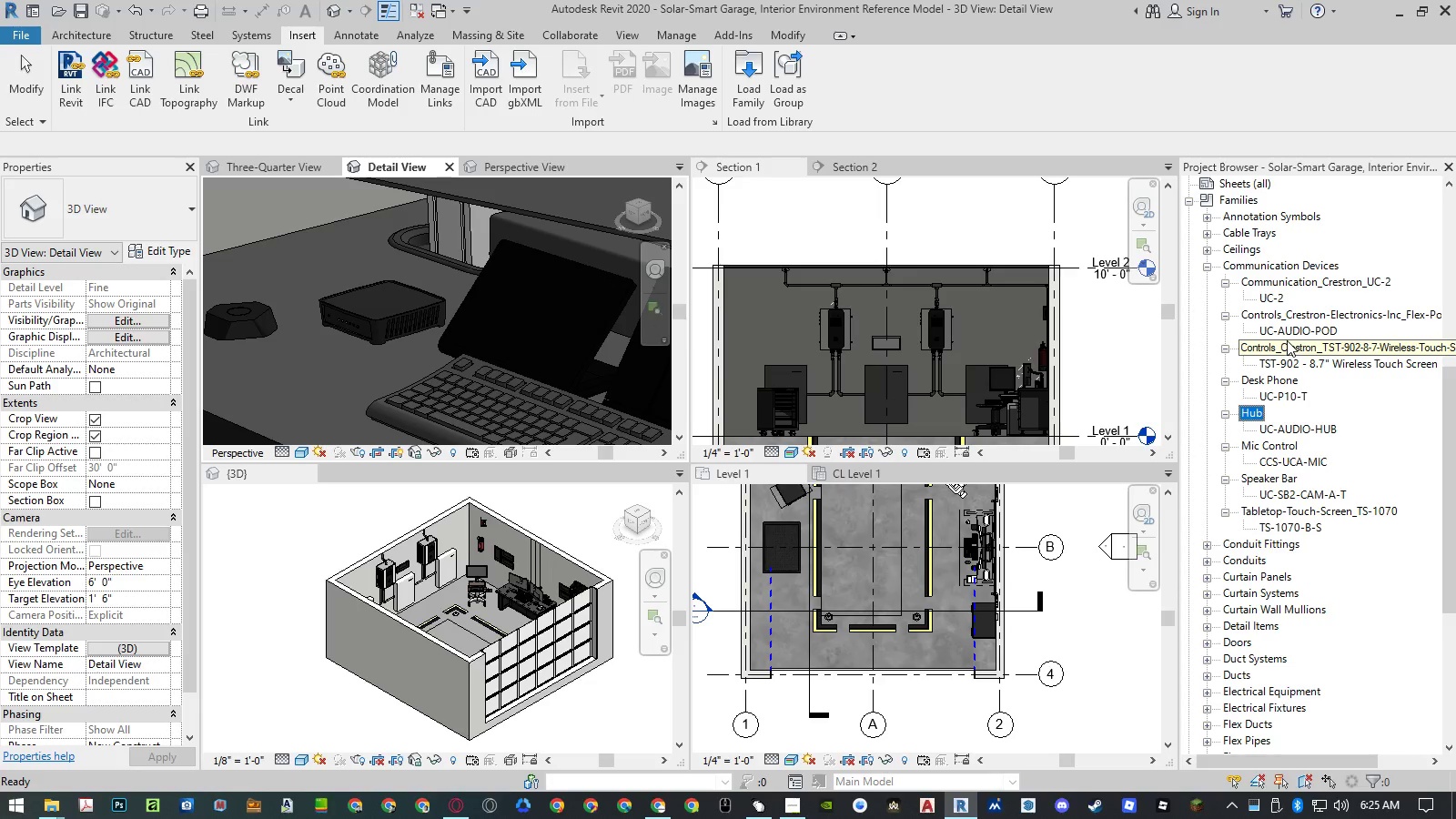 
right_click([1290, 327])
 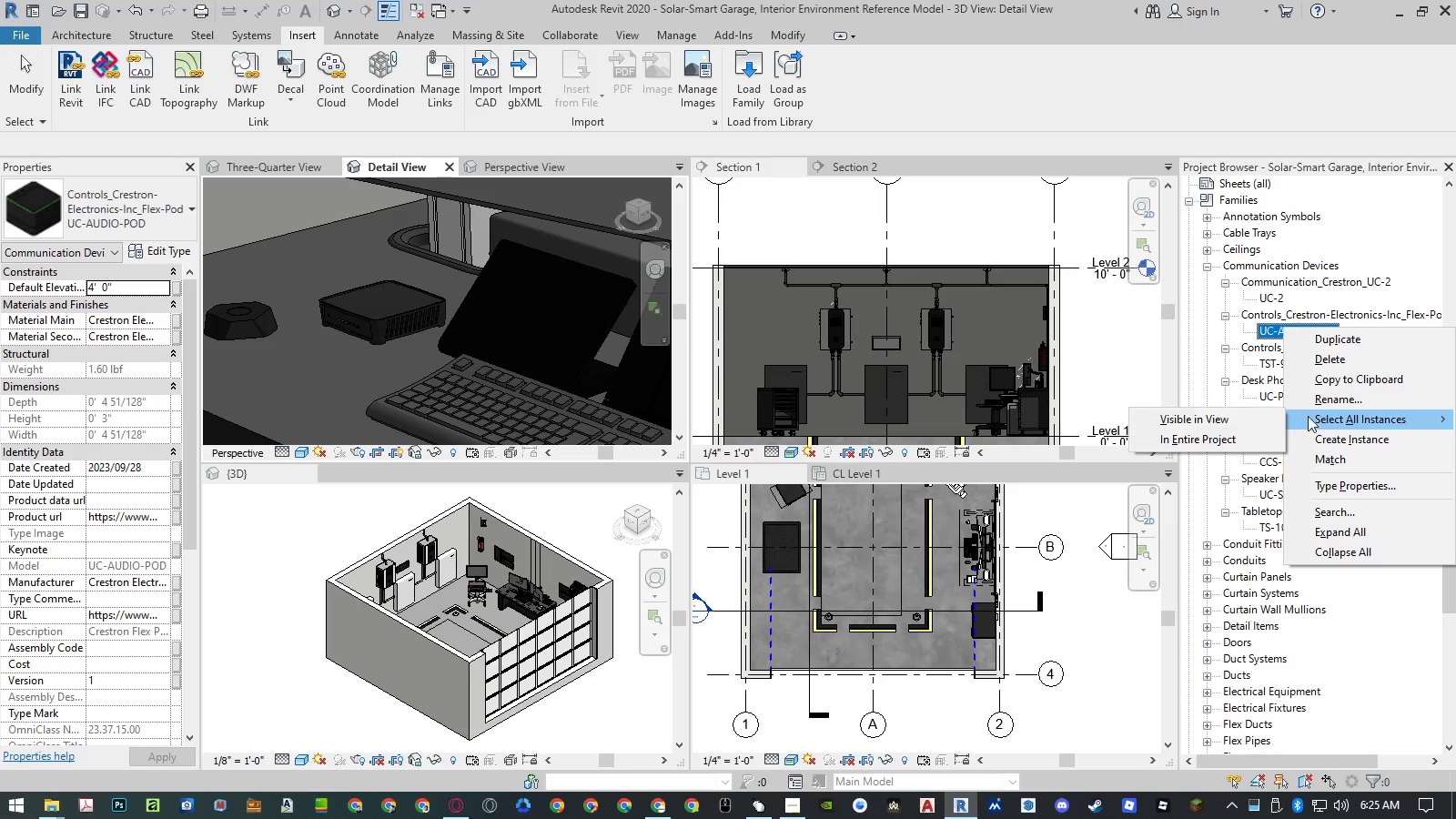 
double_click([1204, 441])
 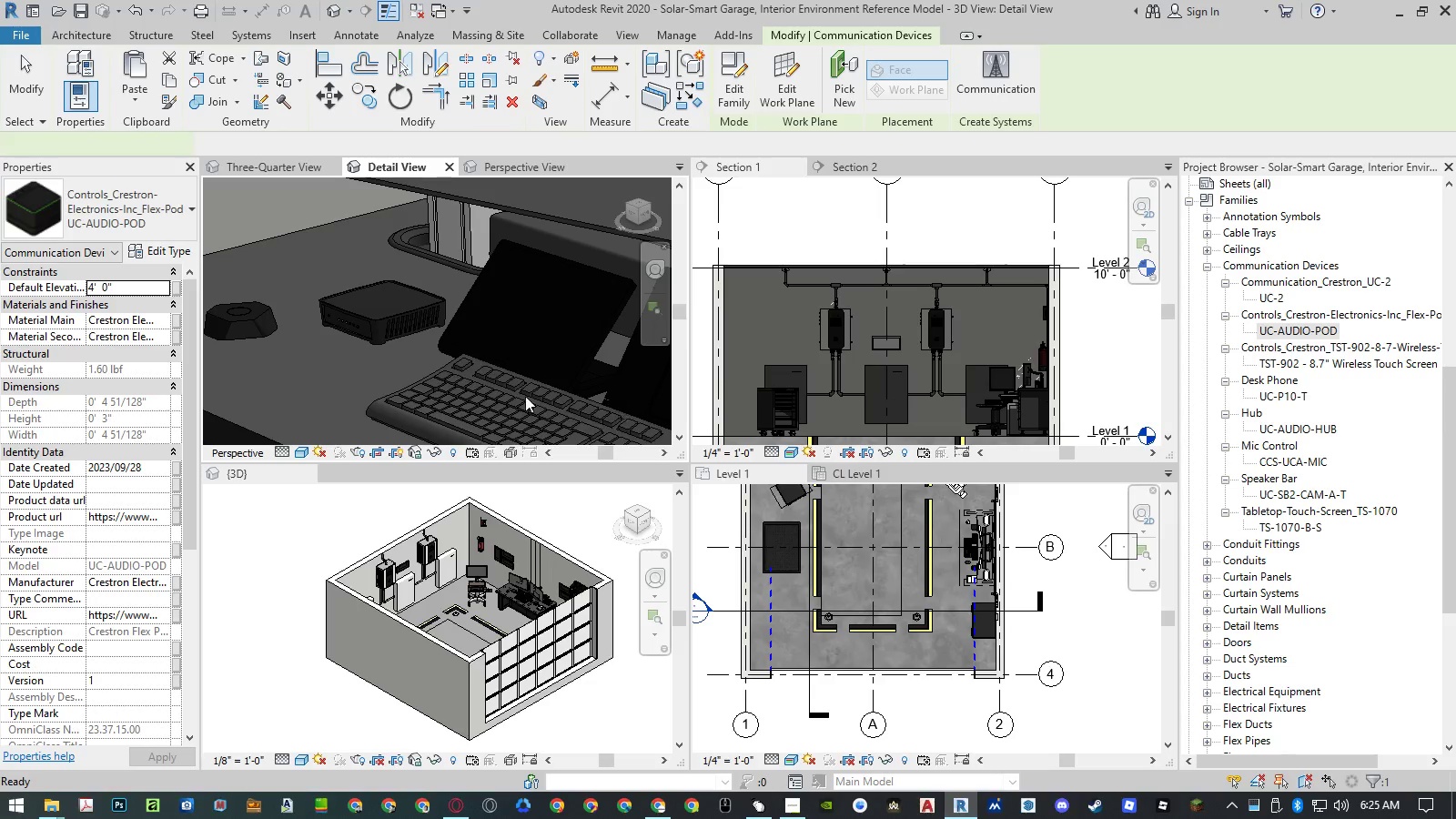 
scroll: coordinate [339, 322], scroll_direction: down, amount: 6.0
 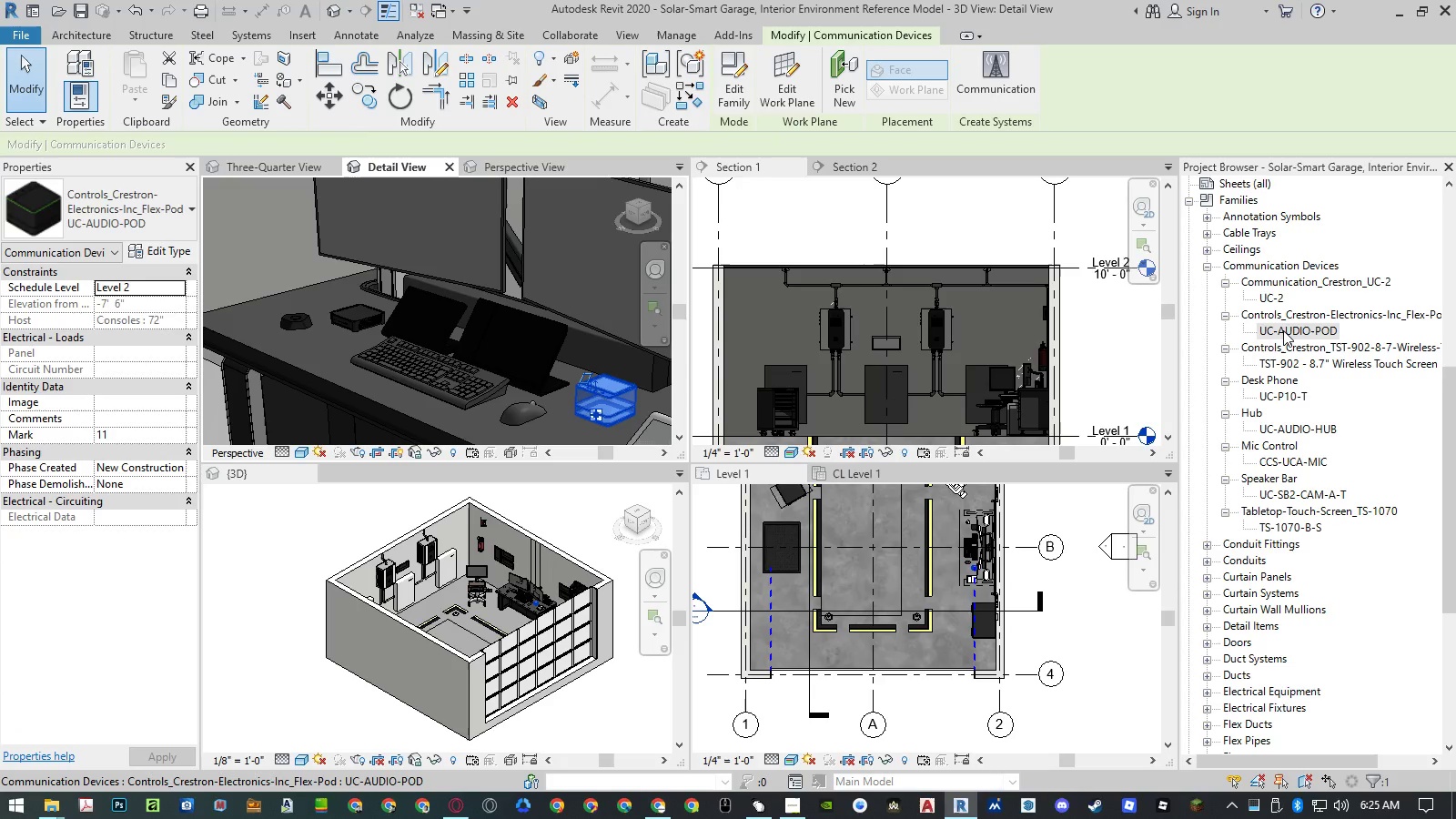 
wait(8.0)
 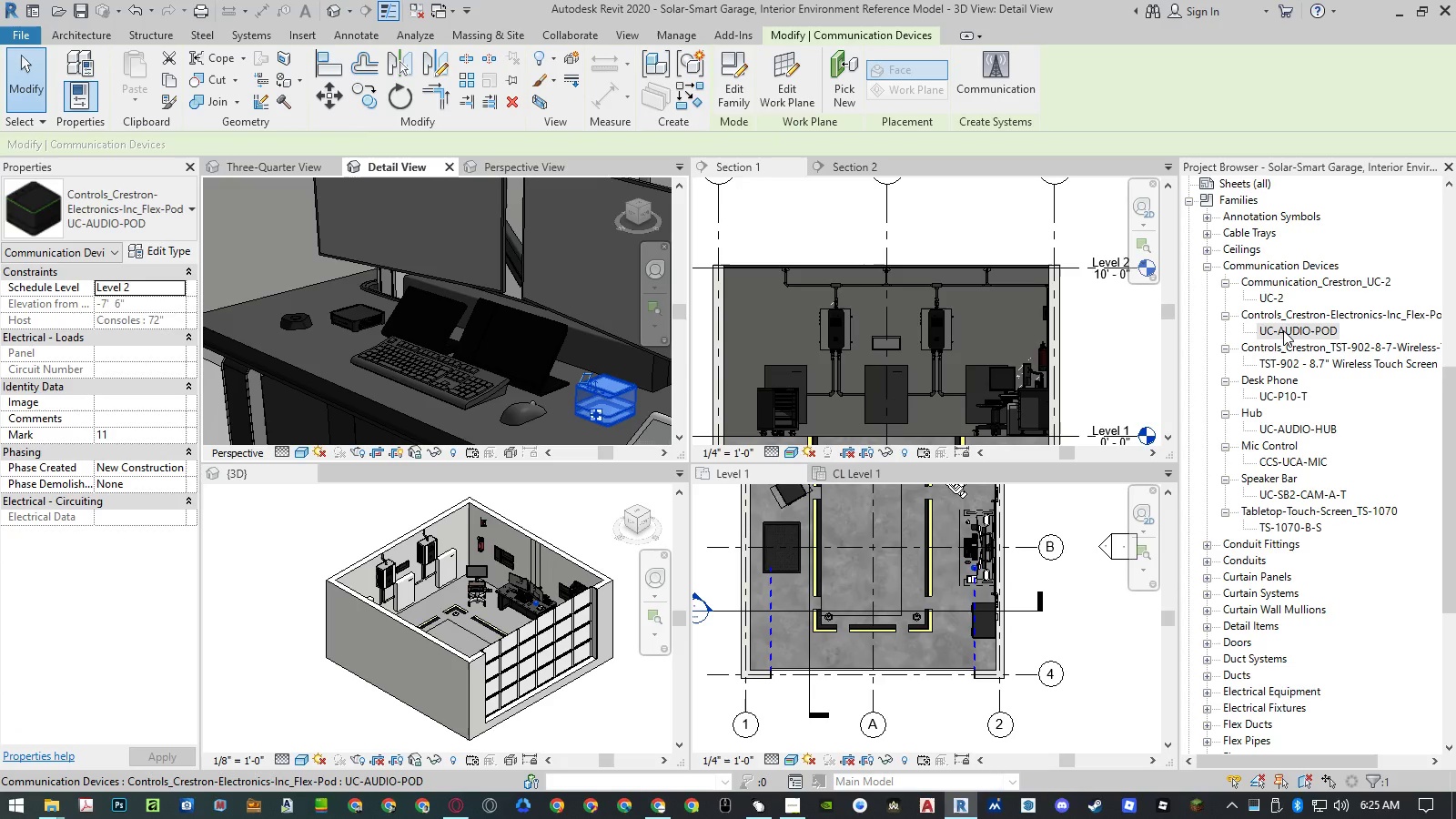 
right_click([1296, 318])
 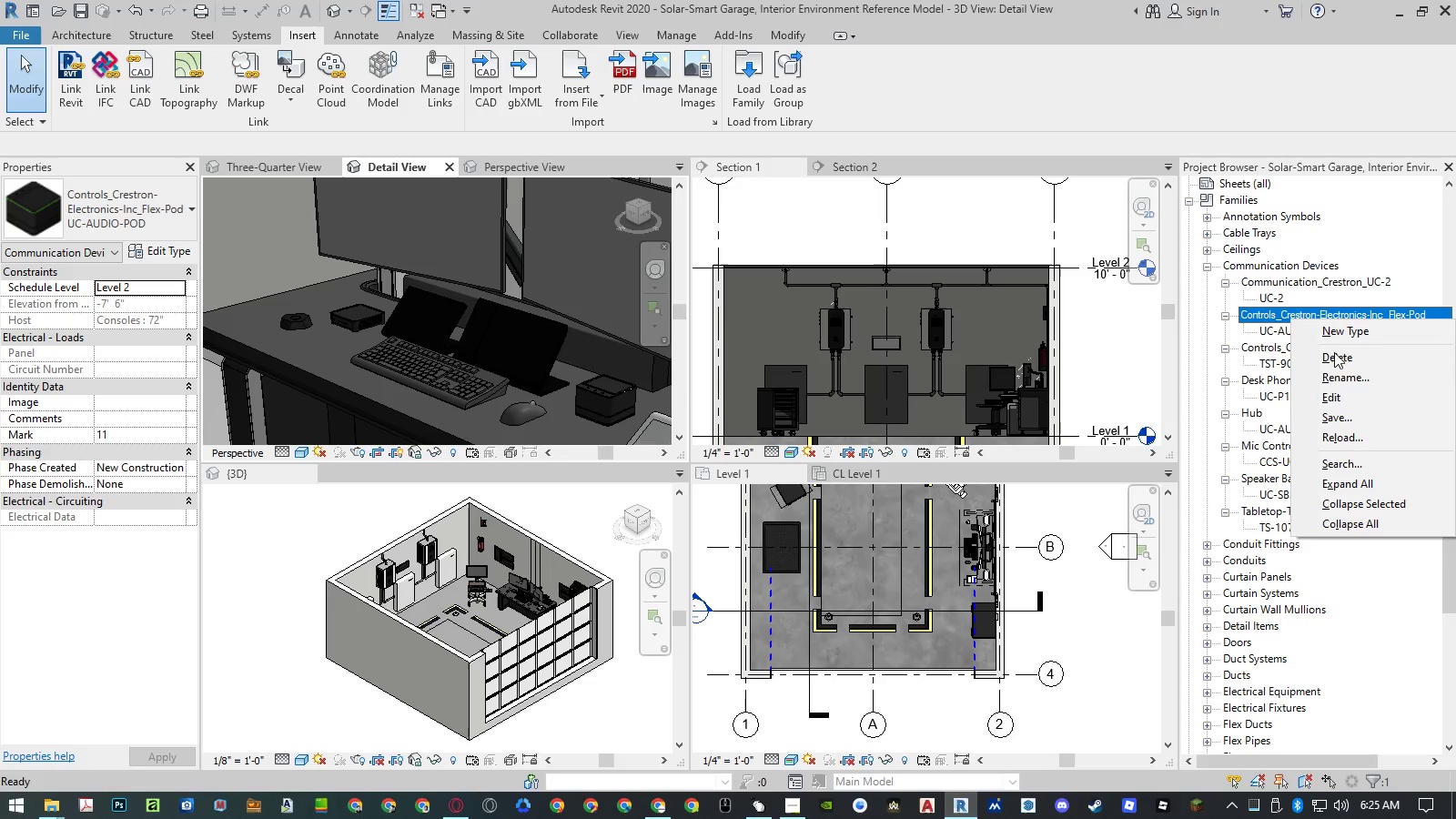 
left_click([1345, 375])
 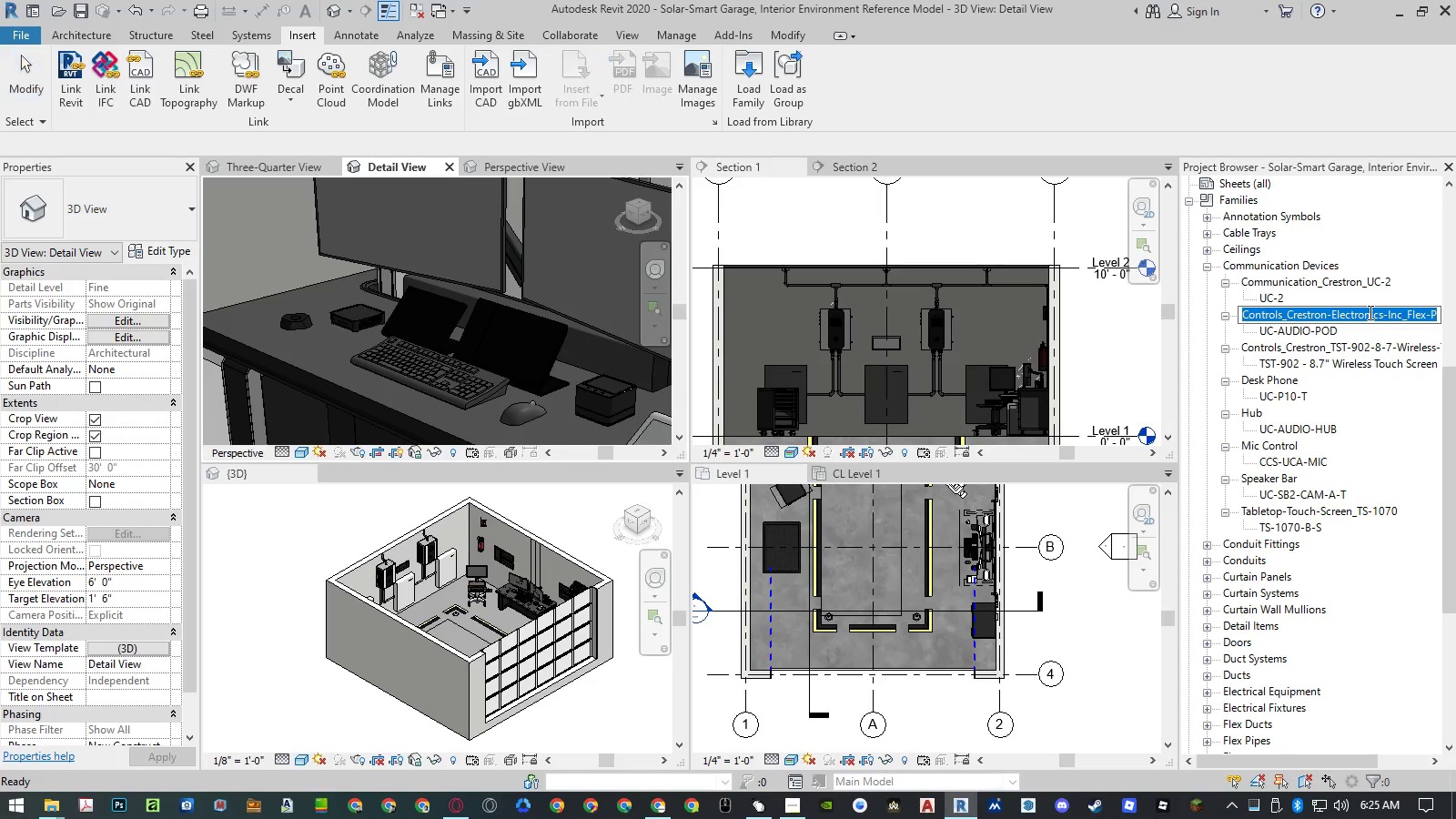 
left_click_drag(start_coordinate=[1369, 312], to_coordinate=[1168, 309])
 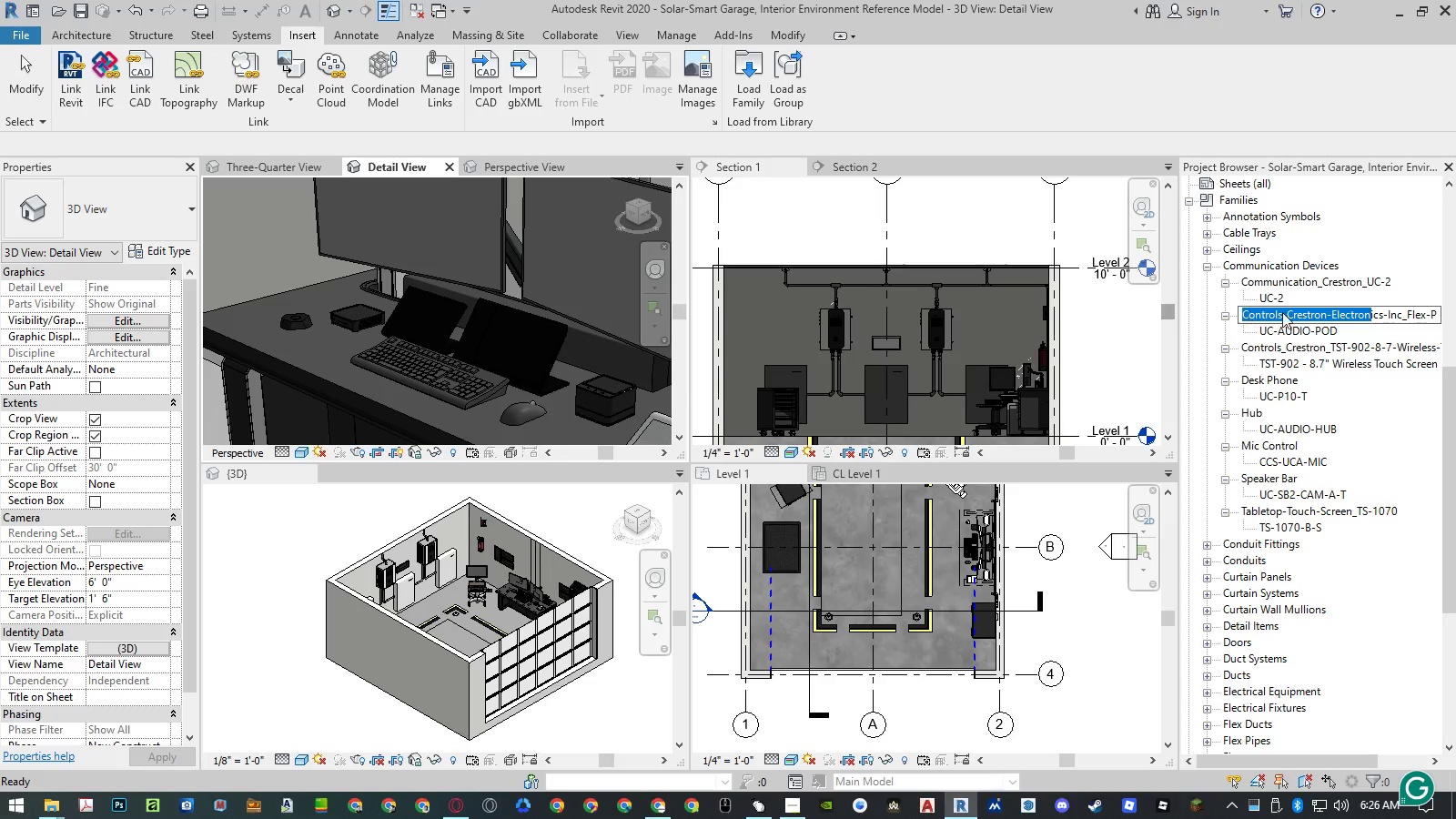 
key(Backspace)
 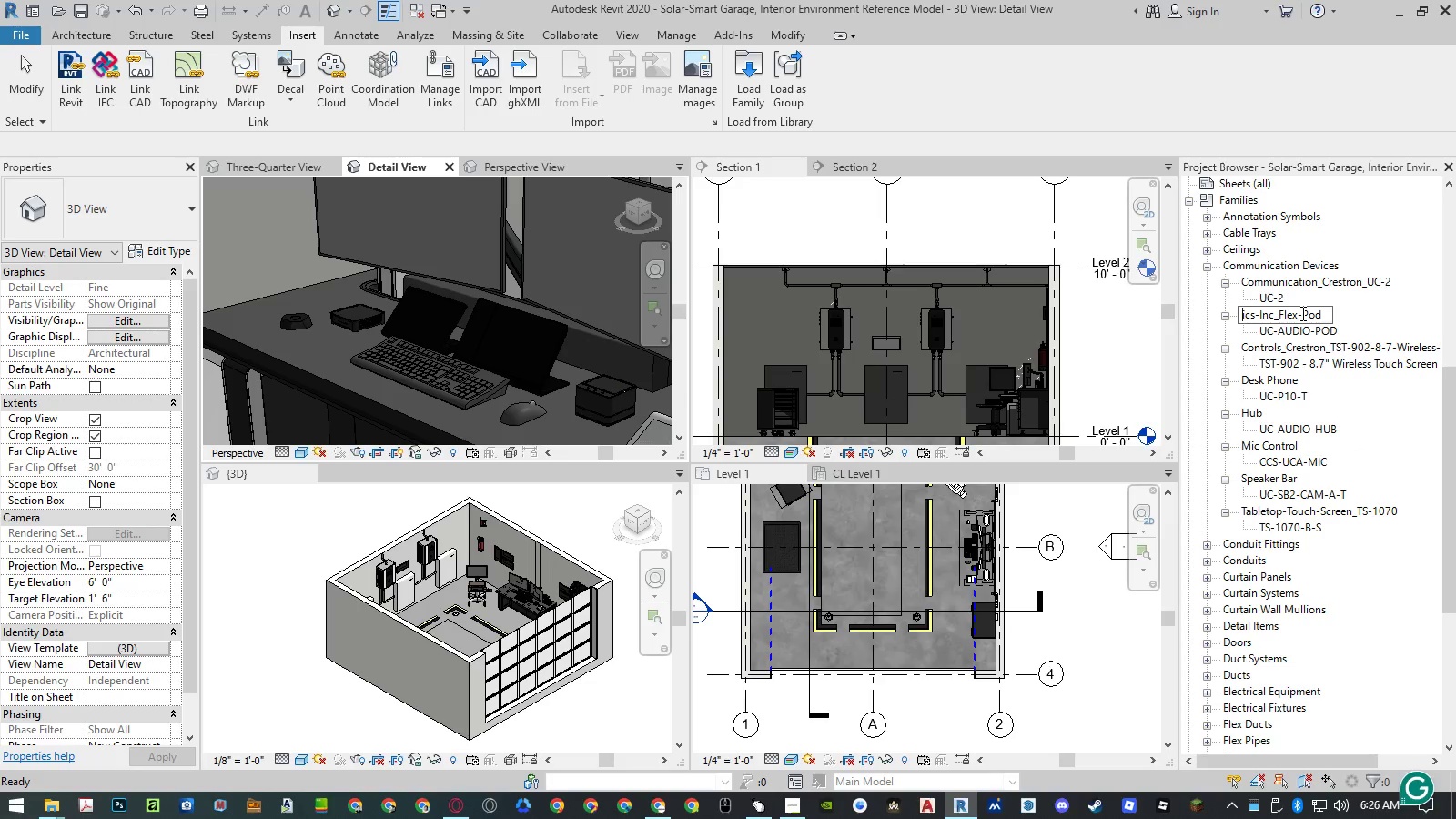 
left_click_drag(start_coordinate=[1301, 313], to_coordinate=[1144, 318])
 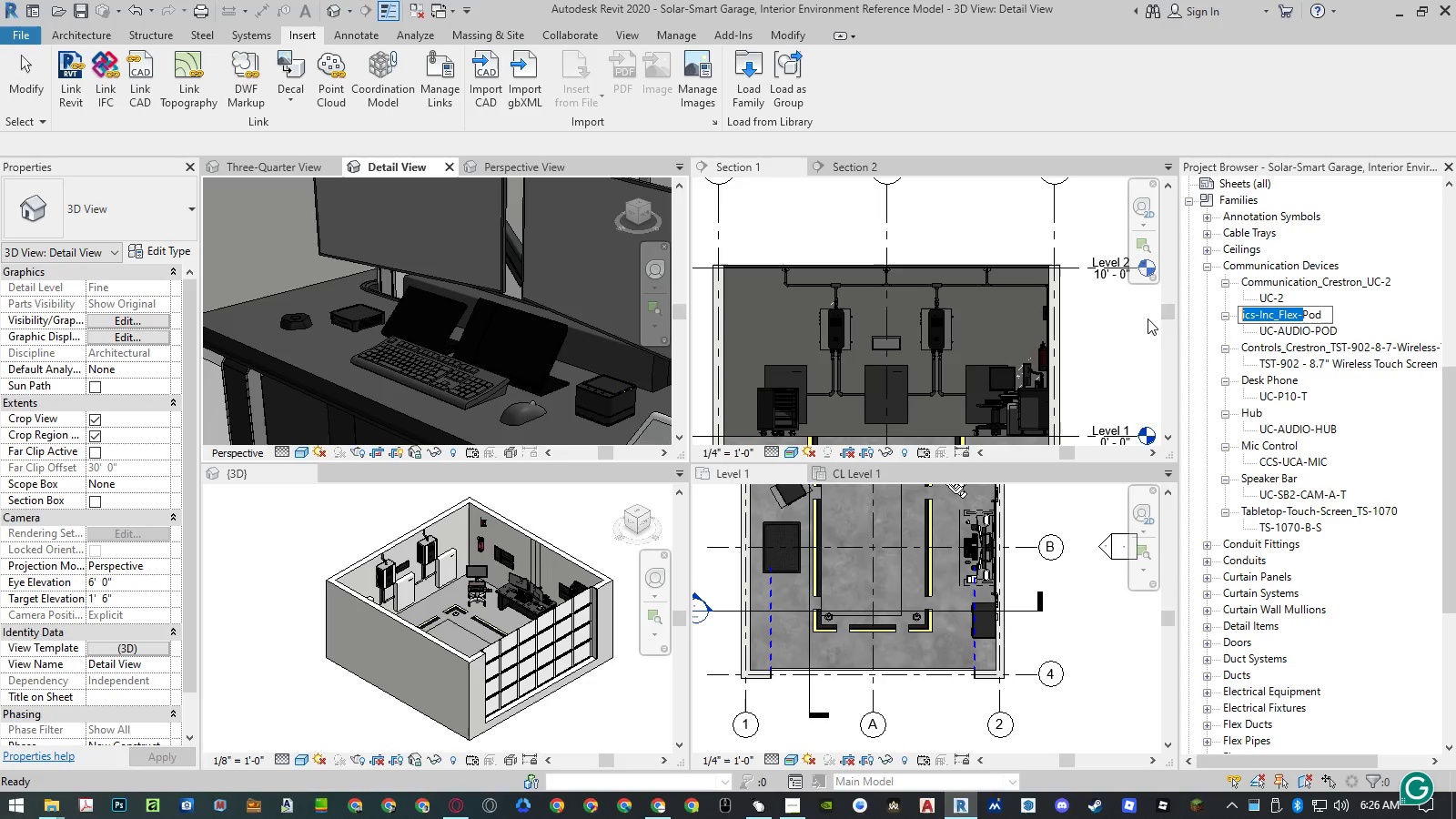 
key(Backspace)
 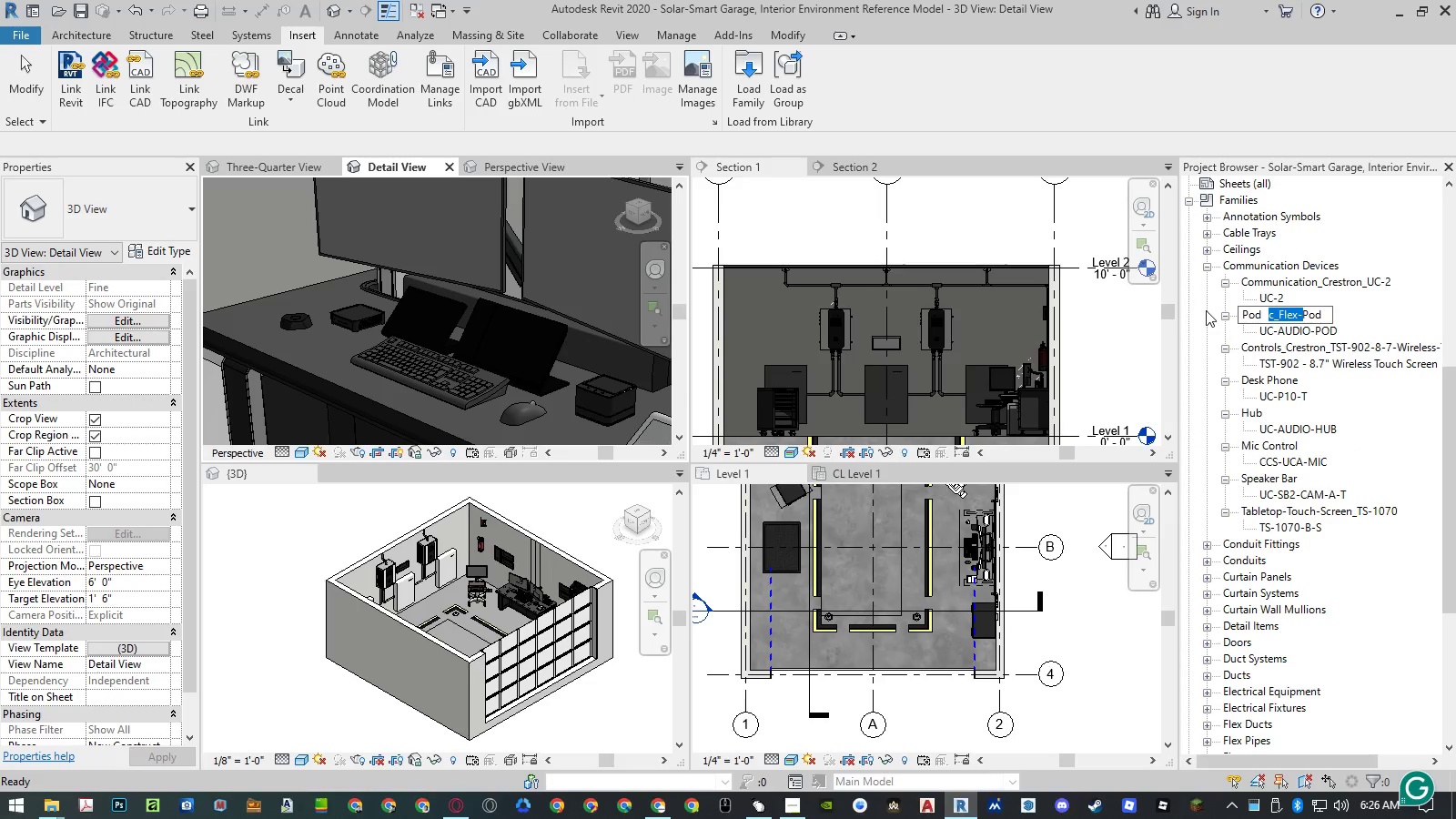 
key(Enter)
 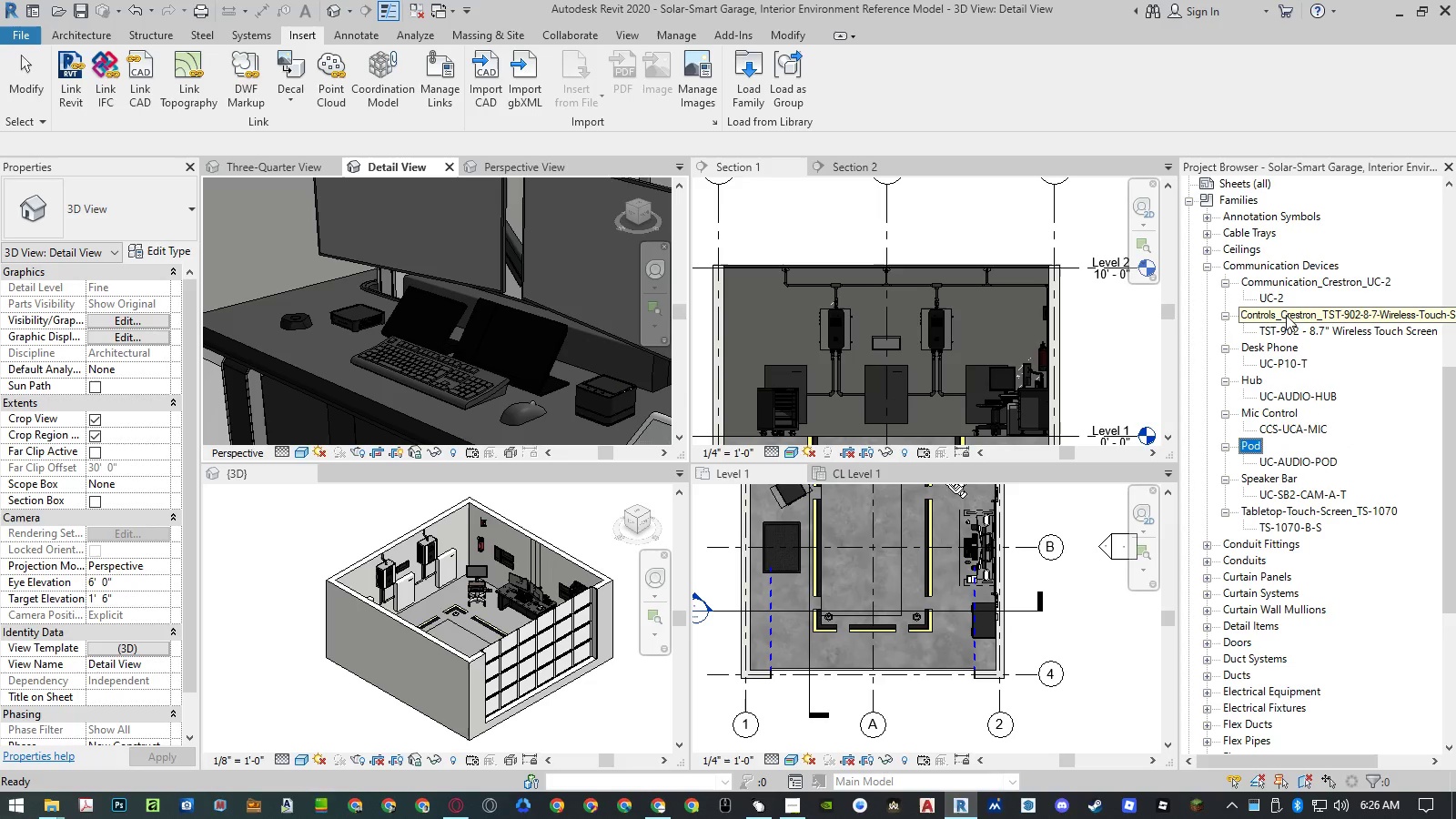 
right_click([1280, 328])
 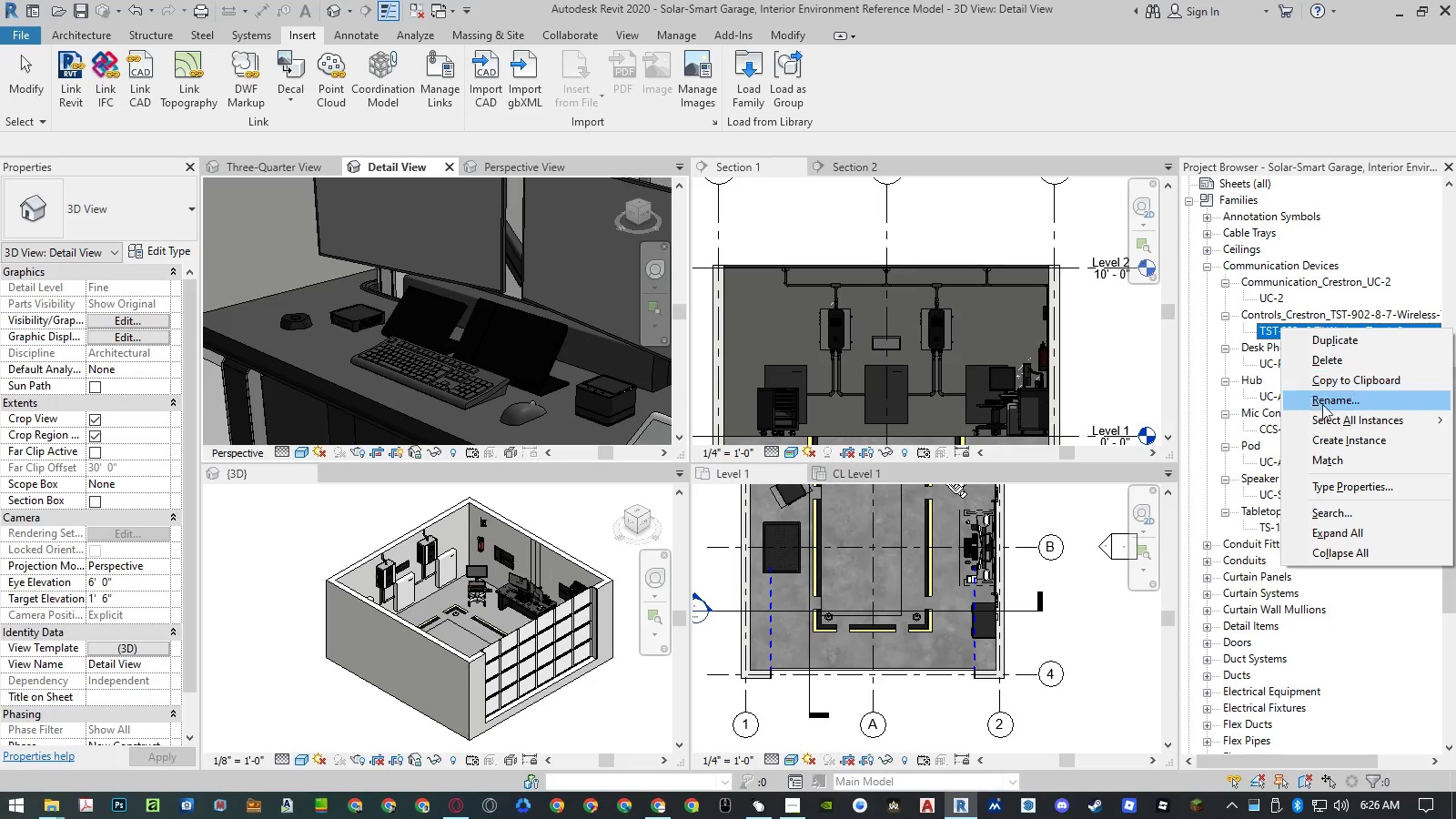 
left_click([1323, 418])
 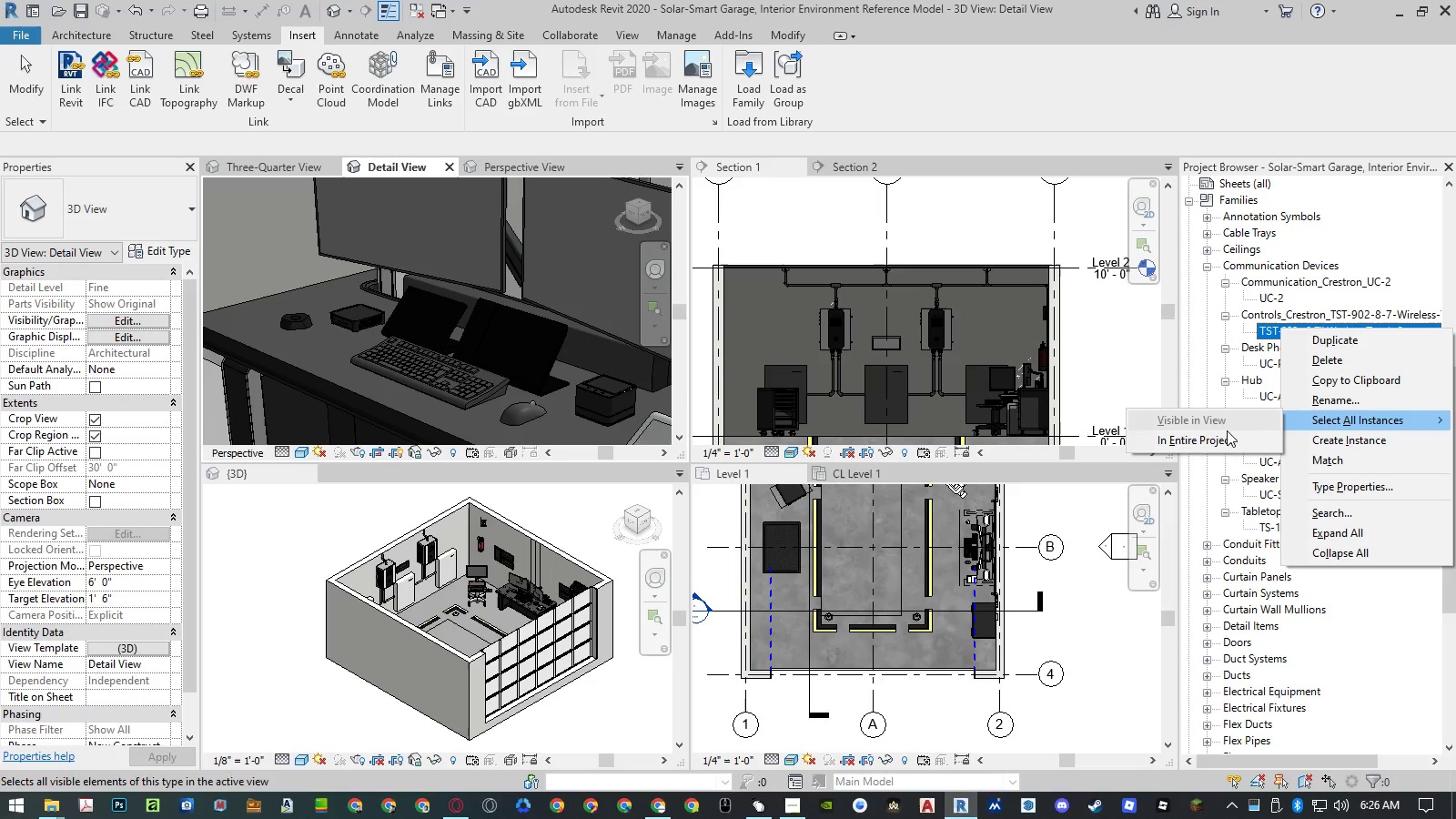 
left_click([1225, 431])
 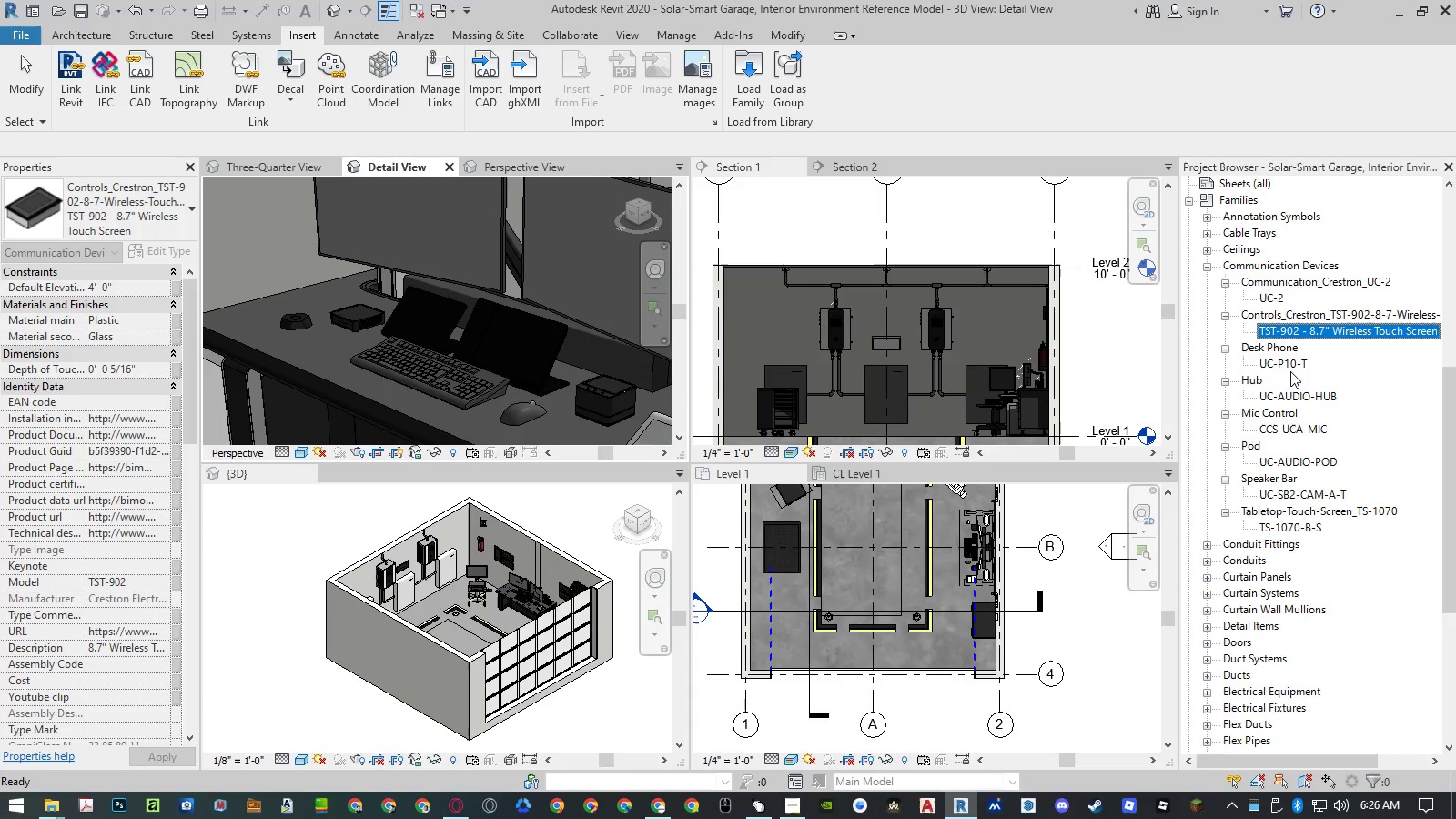 
right_click([1330, 331])
 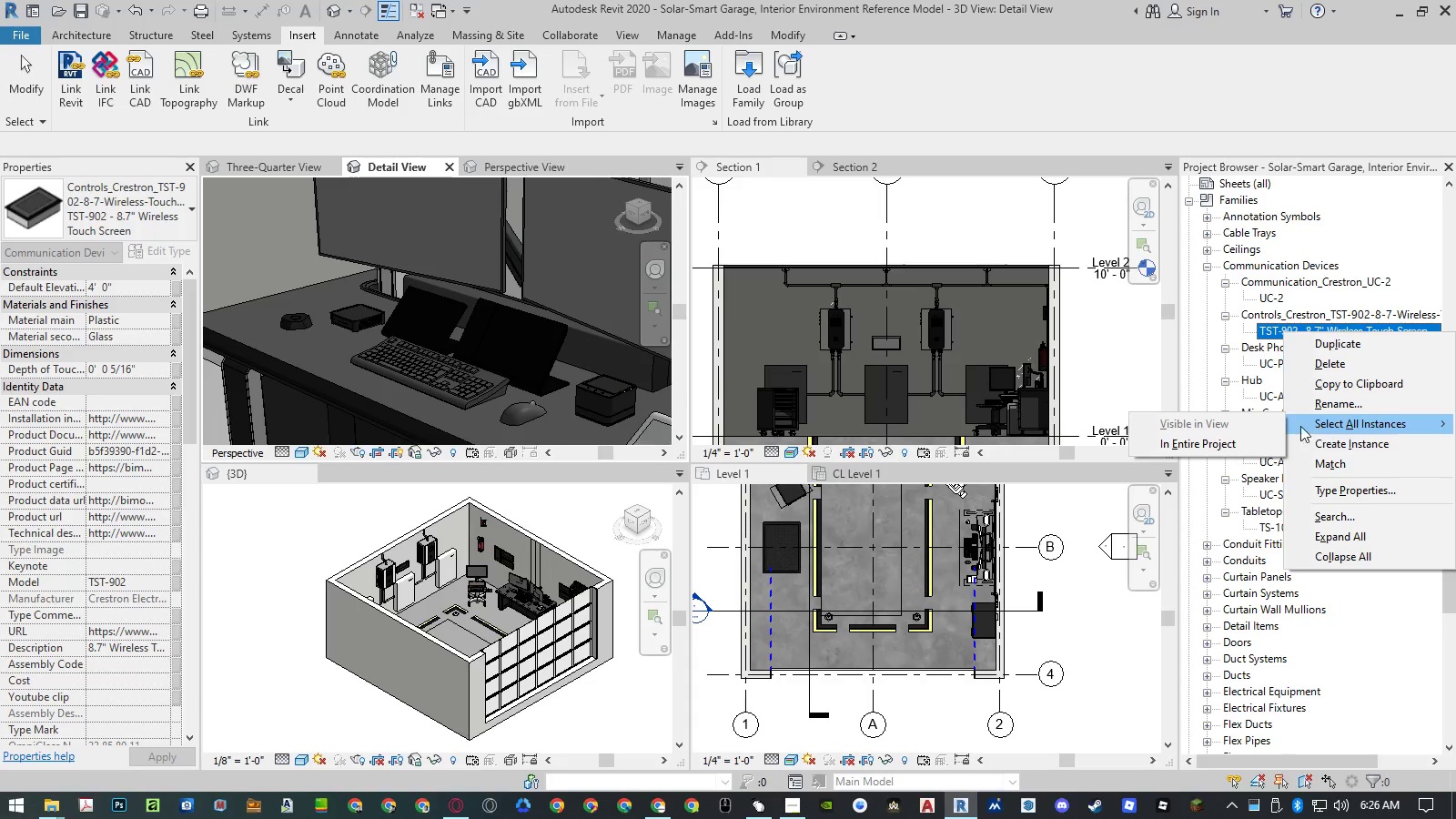 
double_click([1231, 444])
 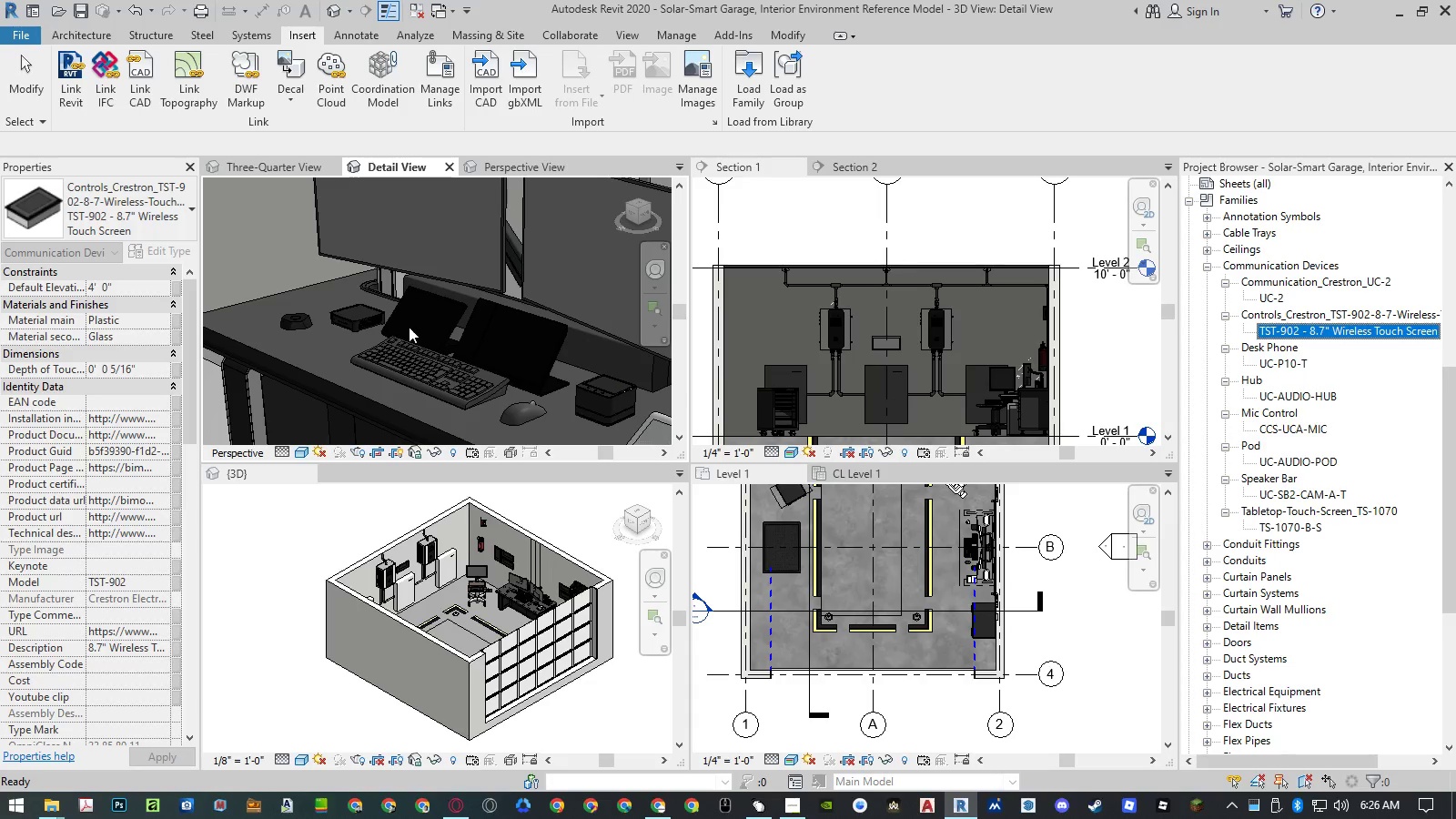 
scroll: coordinate [442, 290], scroll_direction: down, amount: 5.0
 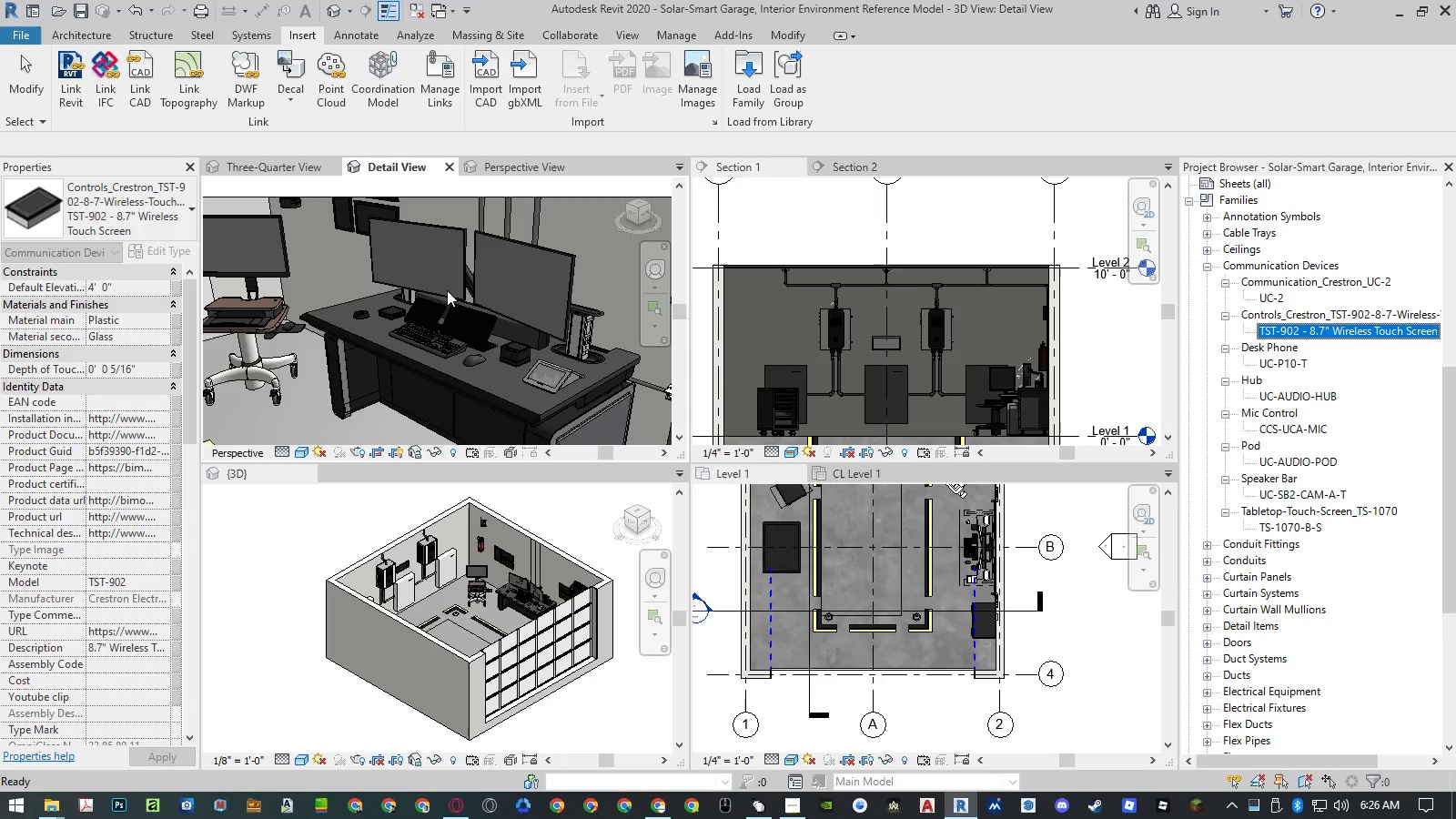 
key(Escape)
 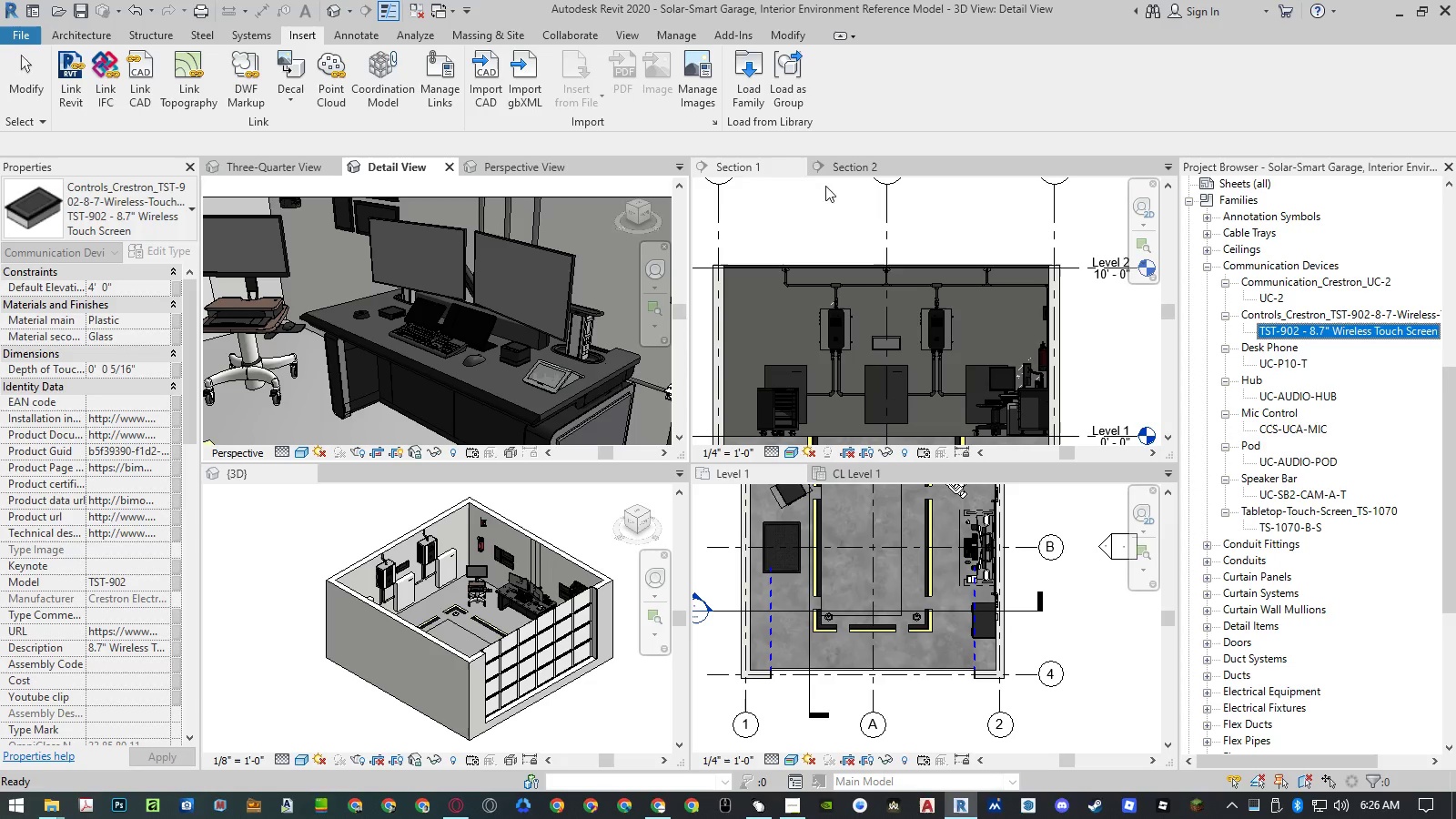 
key(Escape)
 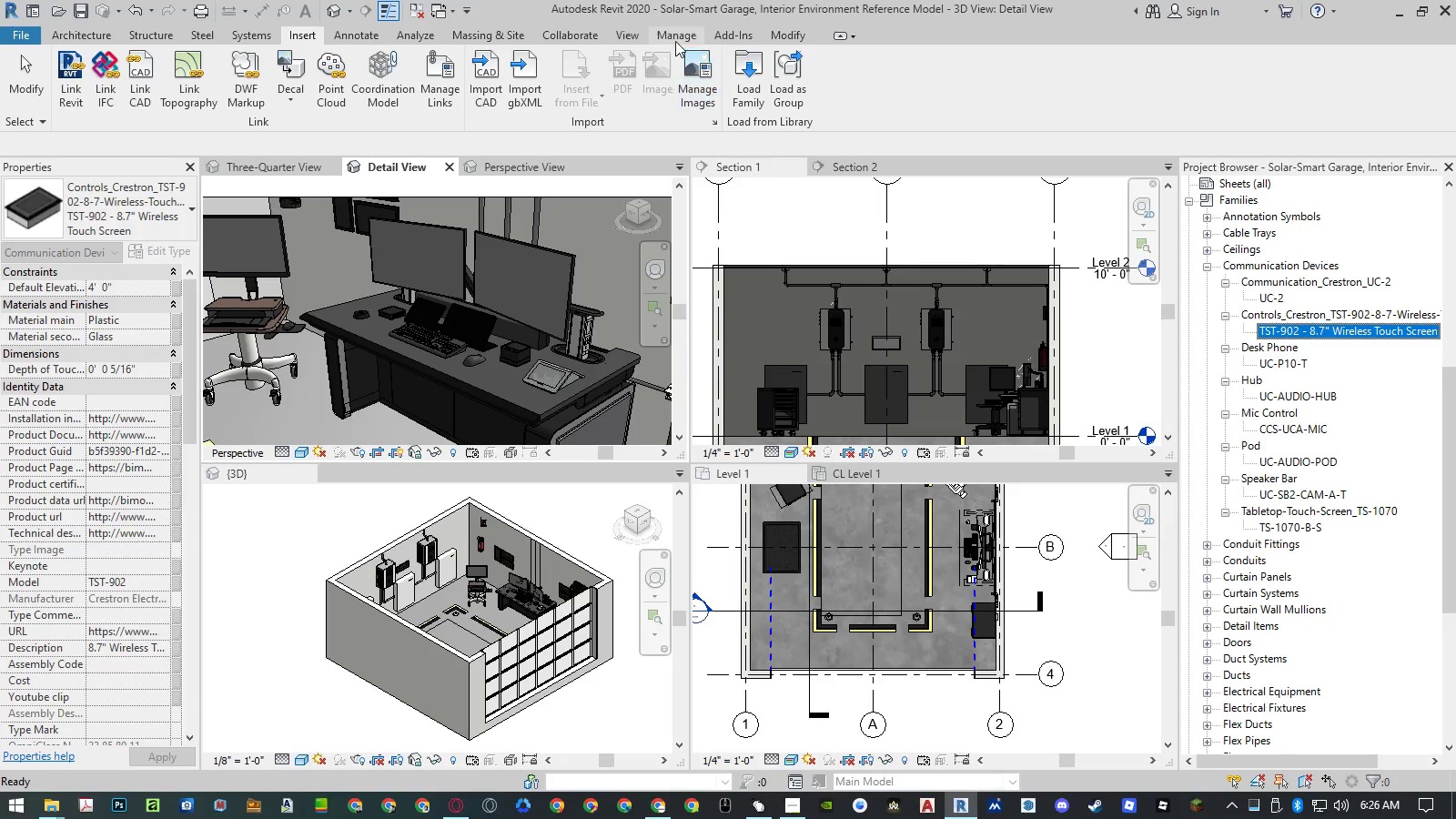 
left_click([676, 35])
 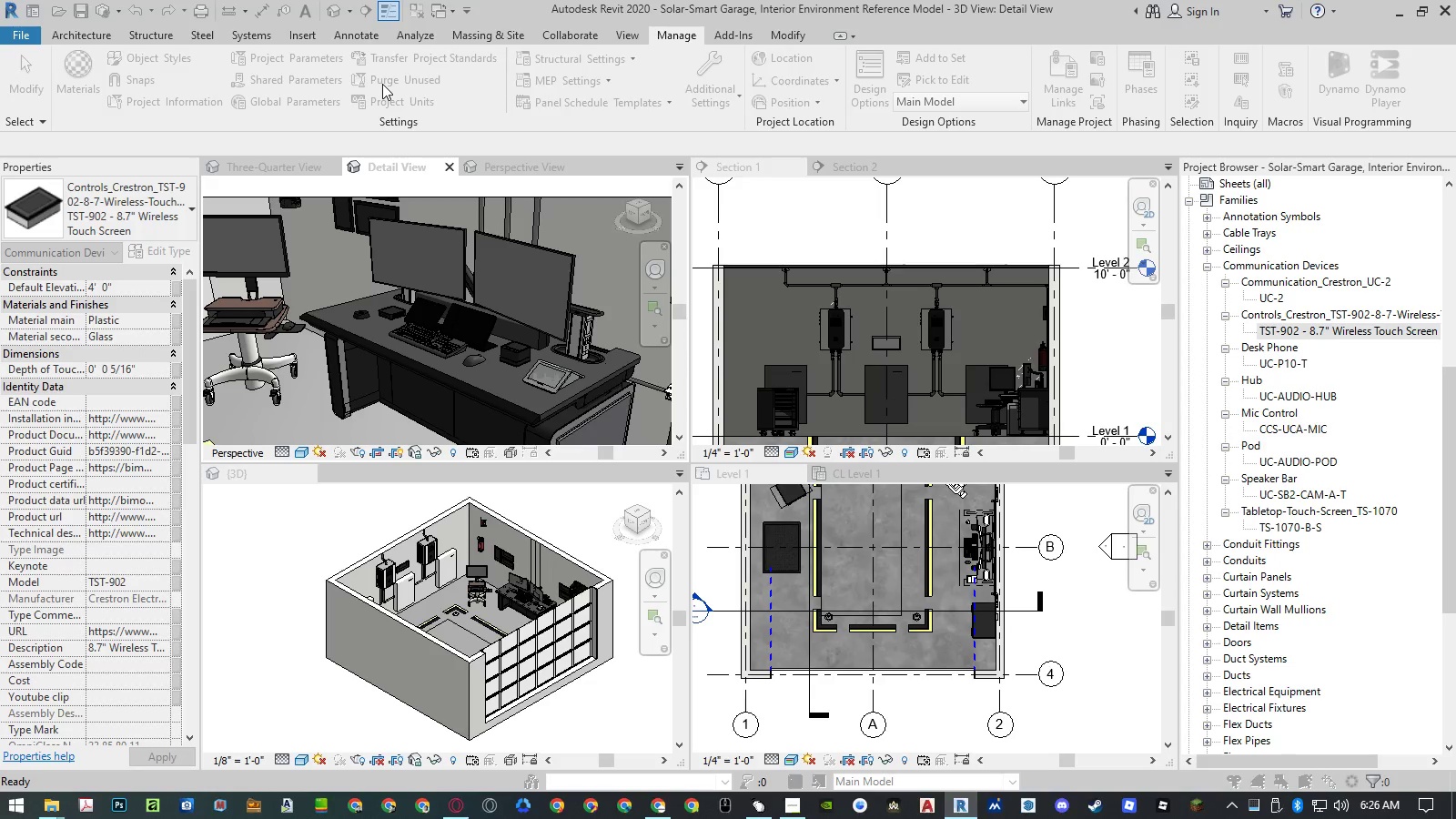 
left_click([790, 654])
 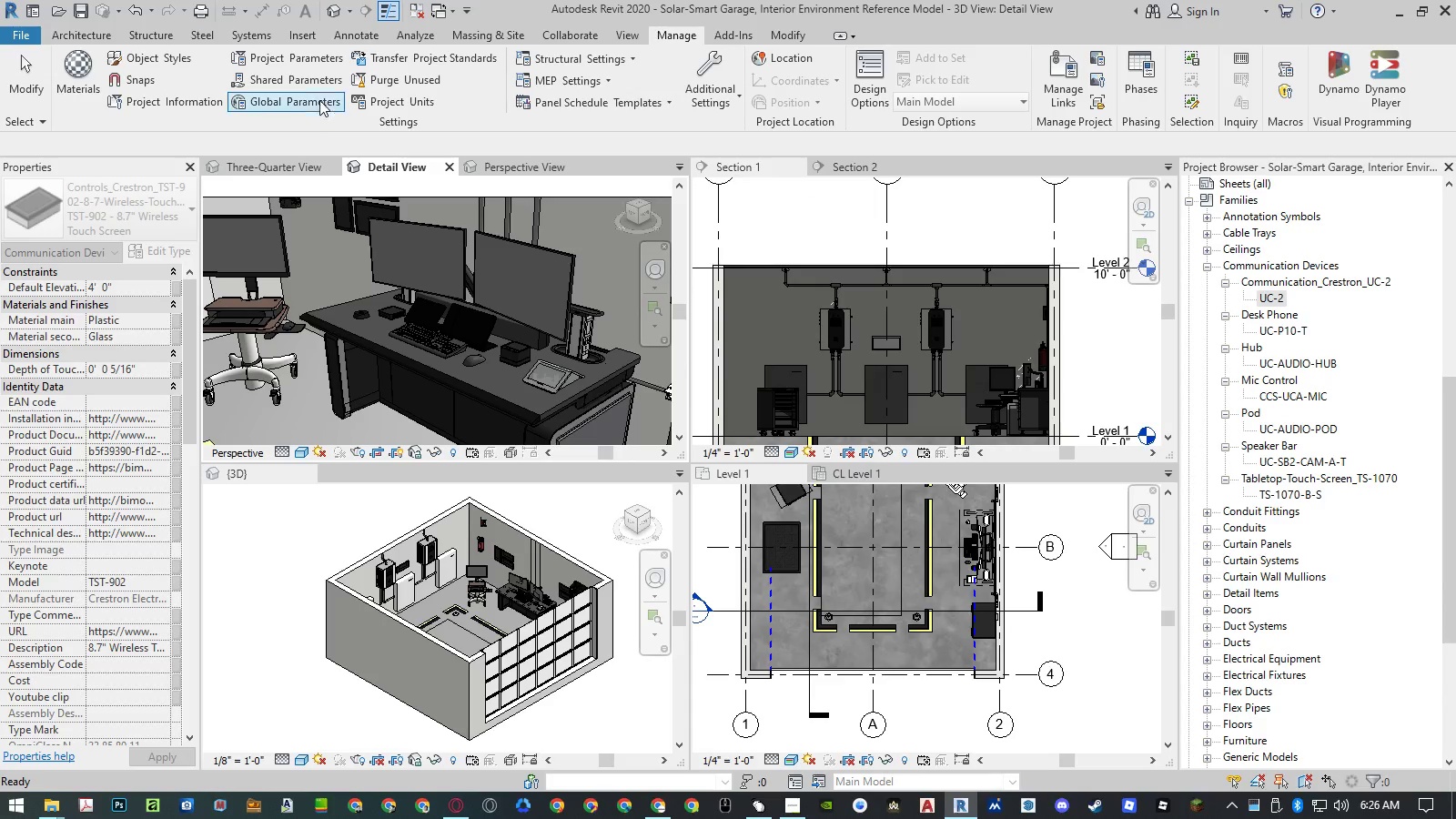 
left_click([399, 81])
 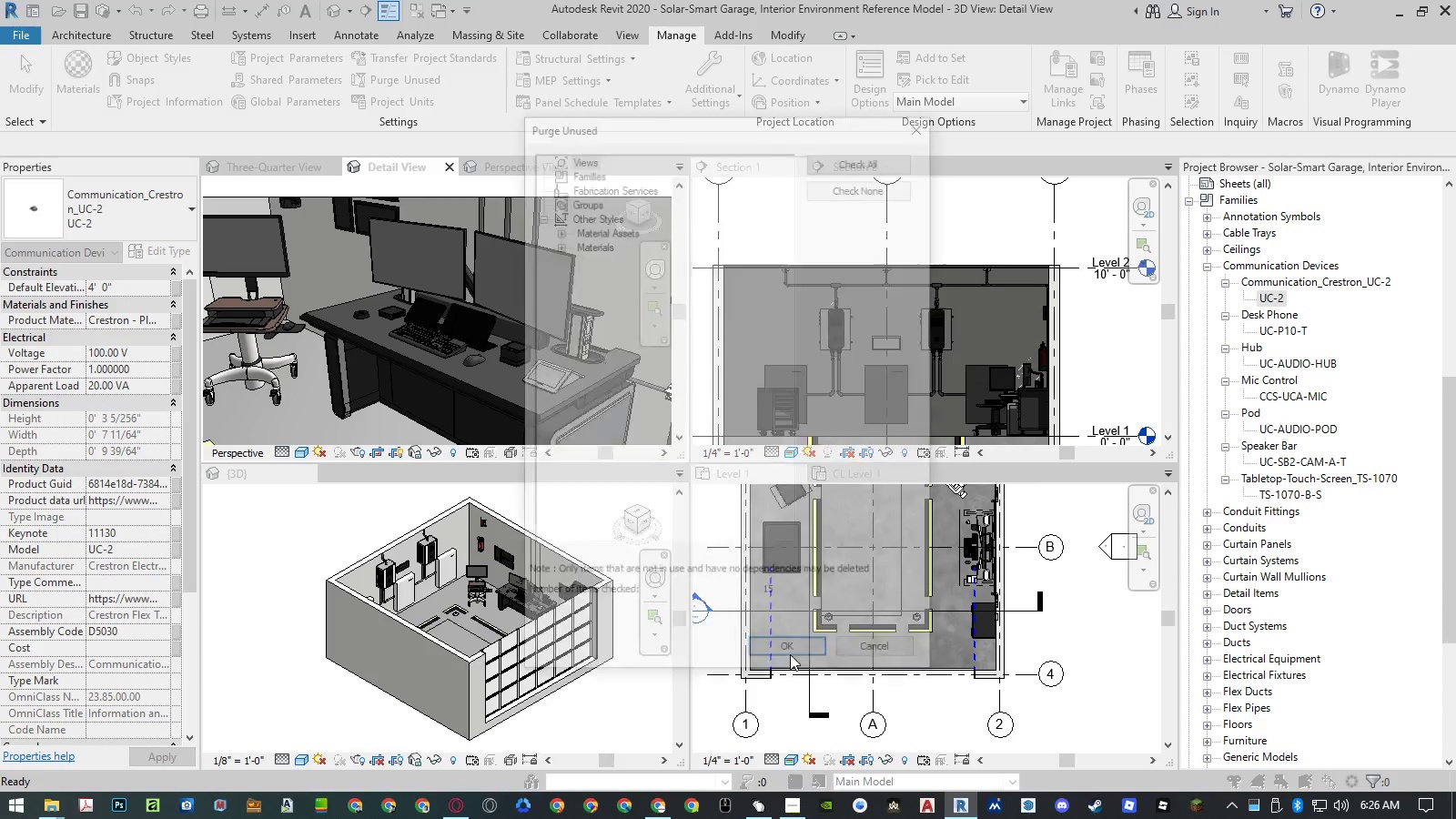 
left_click([790, 654])
 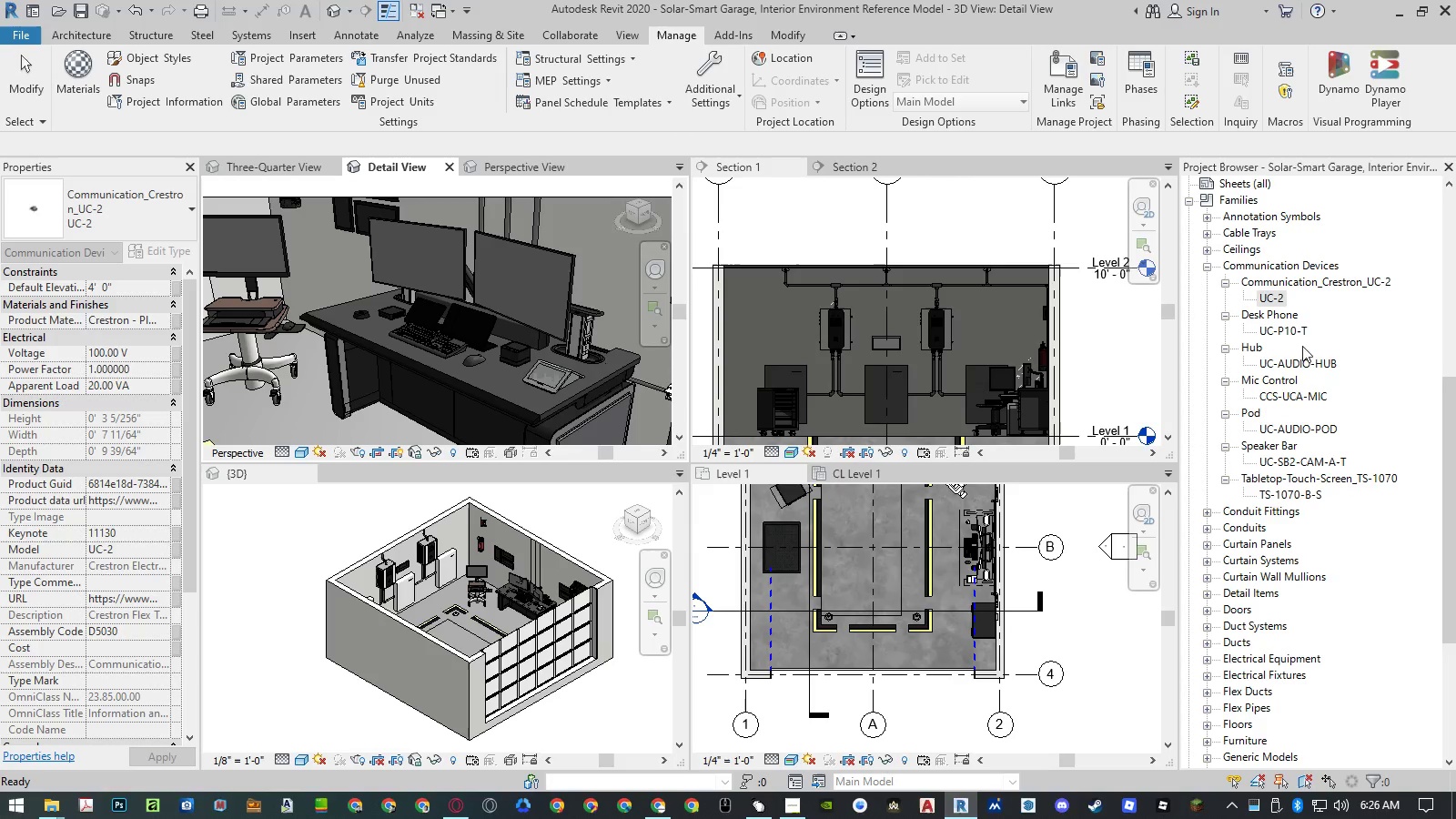 
right_click([1266, 298])
 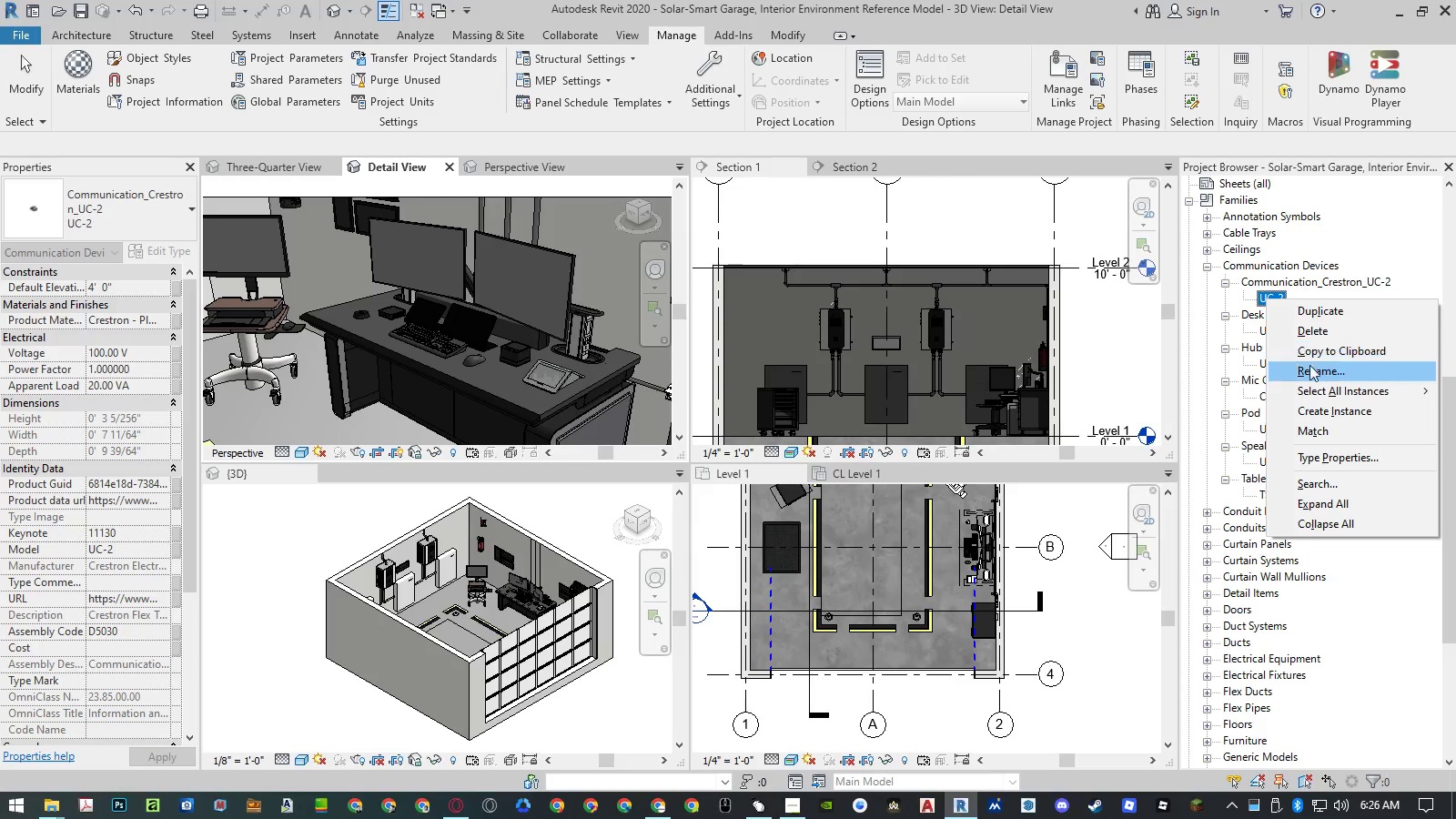 
left_click([1315, 388])
 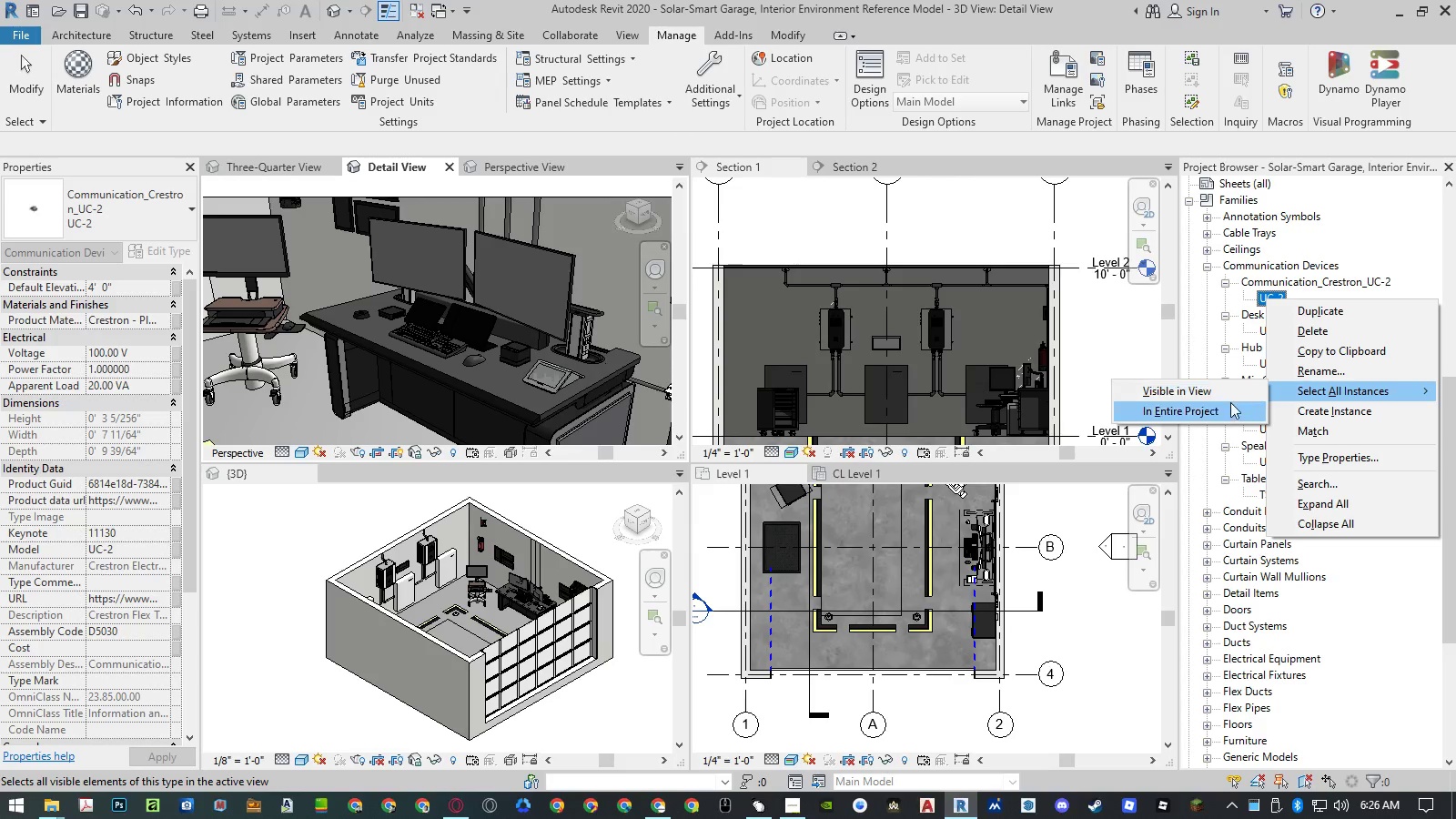 
left_click([1225, 406])
 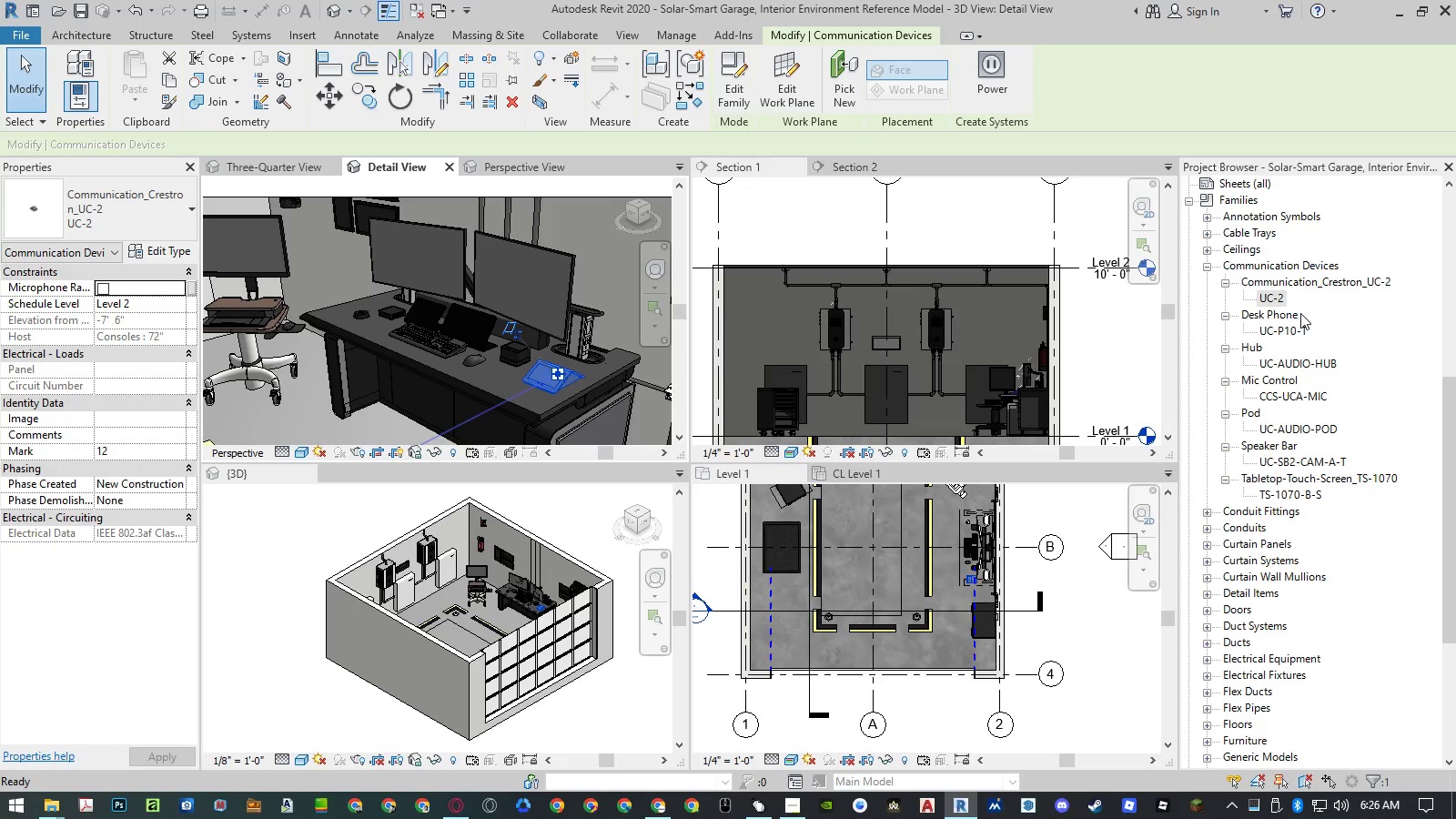 
wait(7.52)
 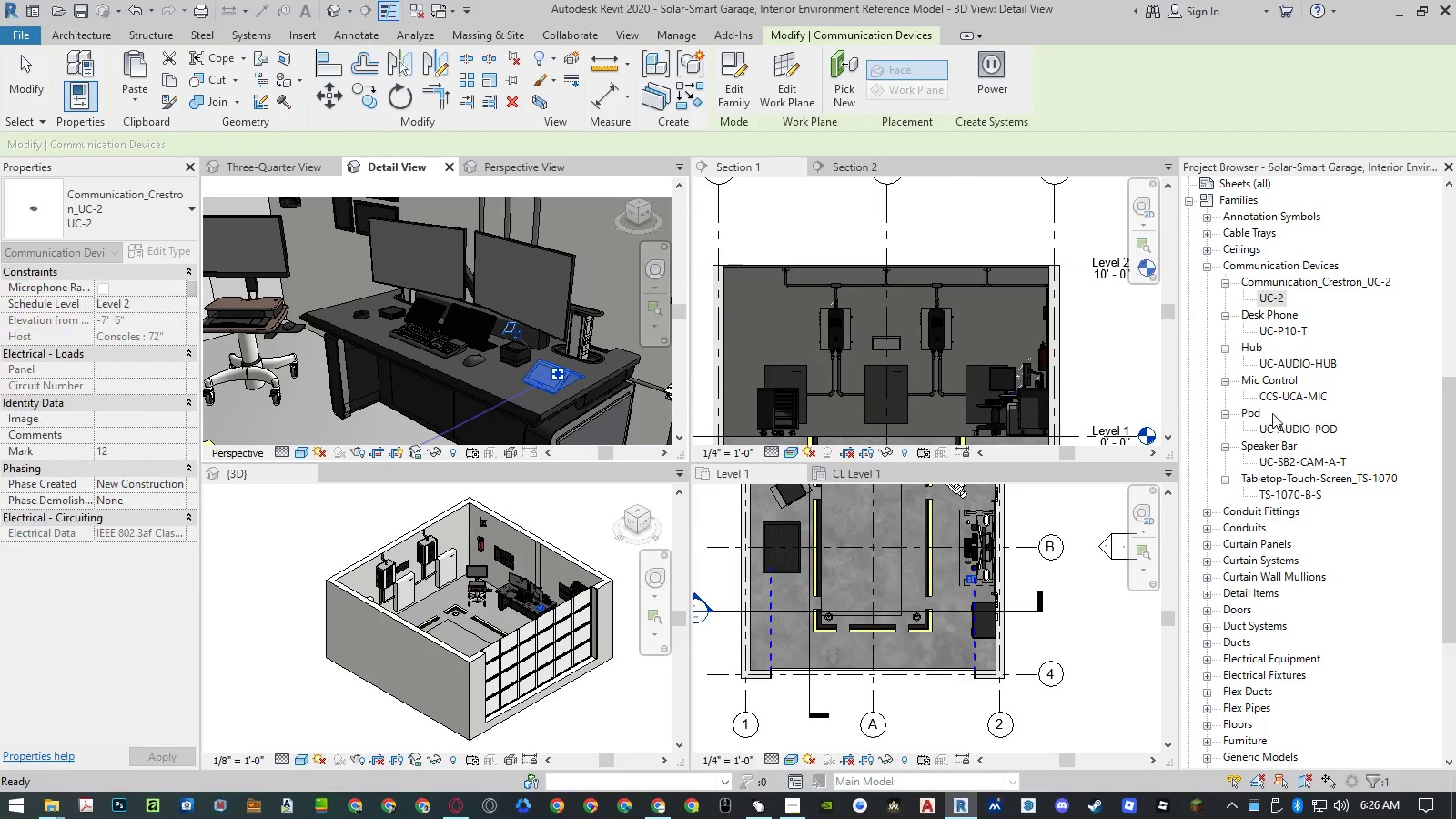 
right_click([1286, 477])
 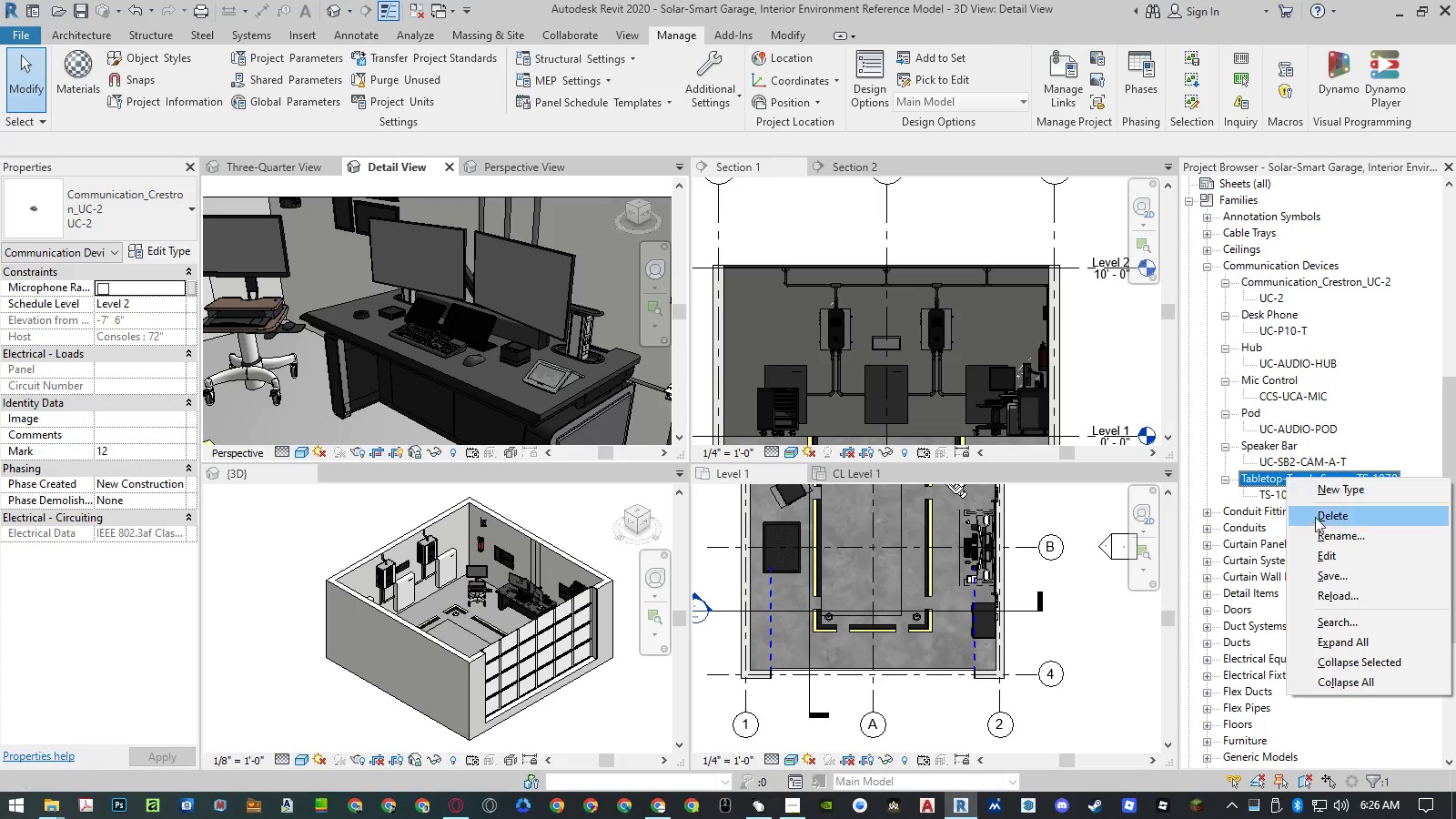 
left_click([1323, 532])
 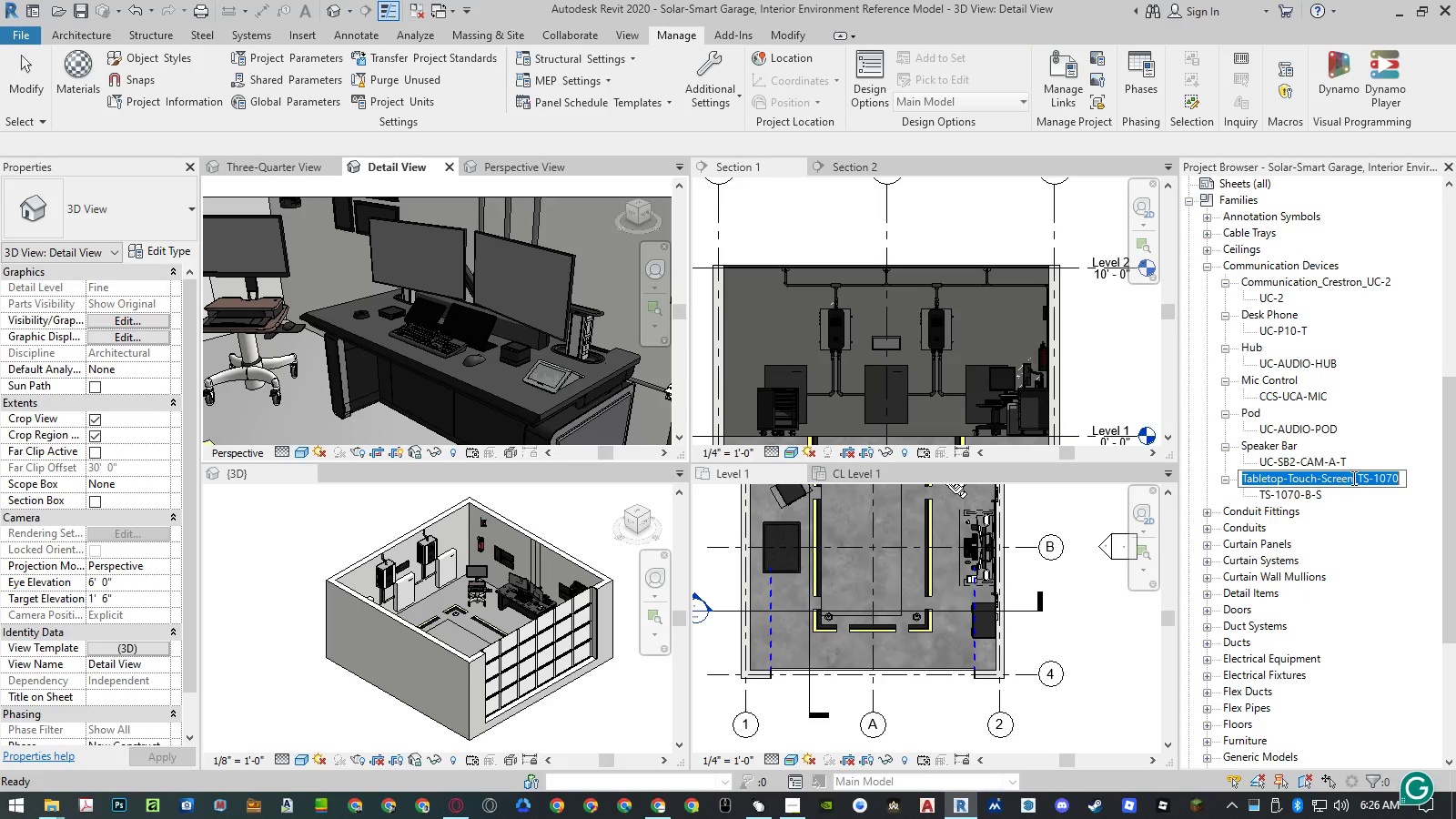 
left_click_drag(start_coordinate=[1353, 478], to_coordinate=[1430, 474])
 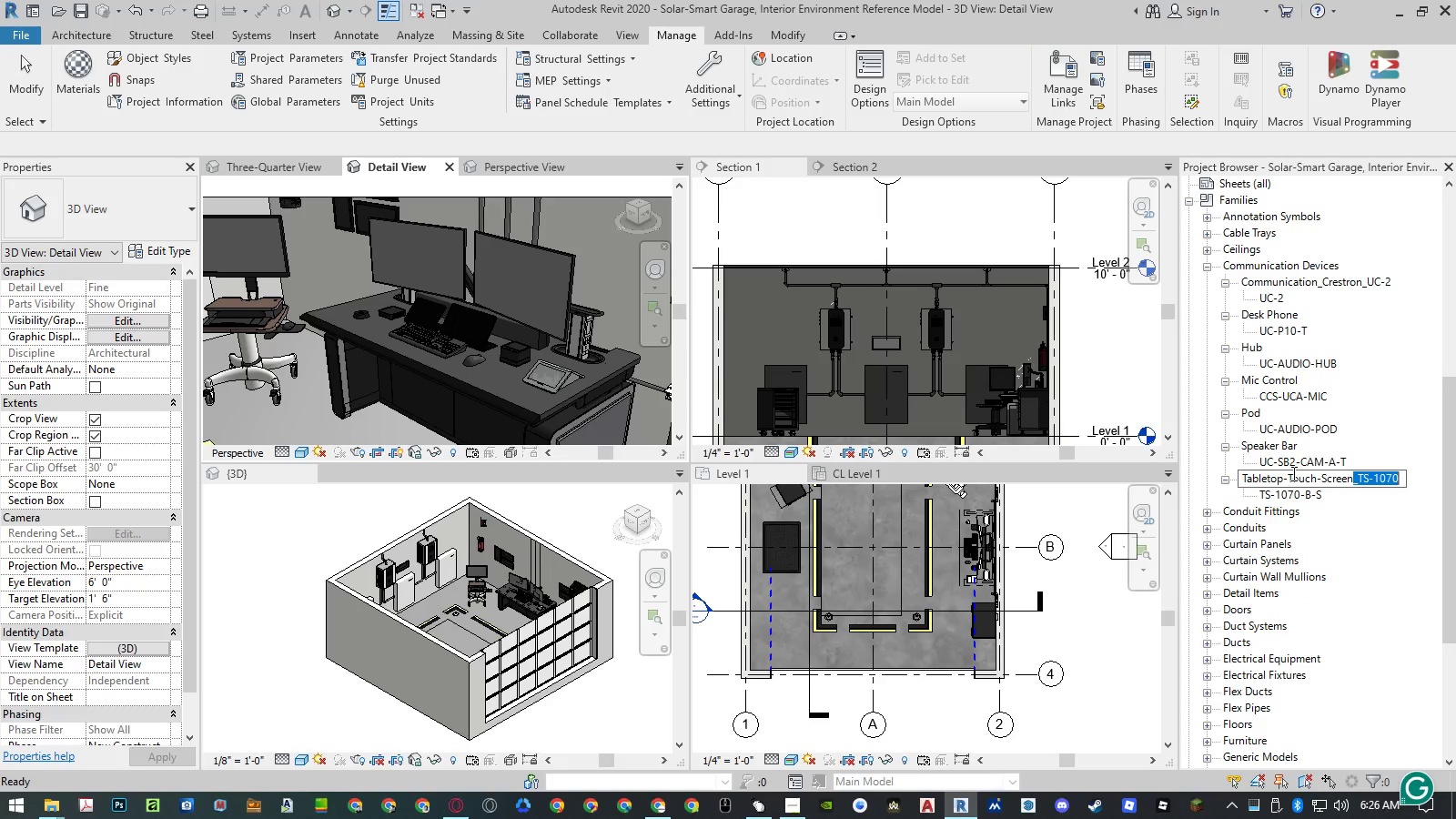 
key(Backspace)
 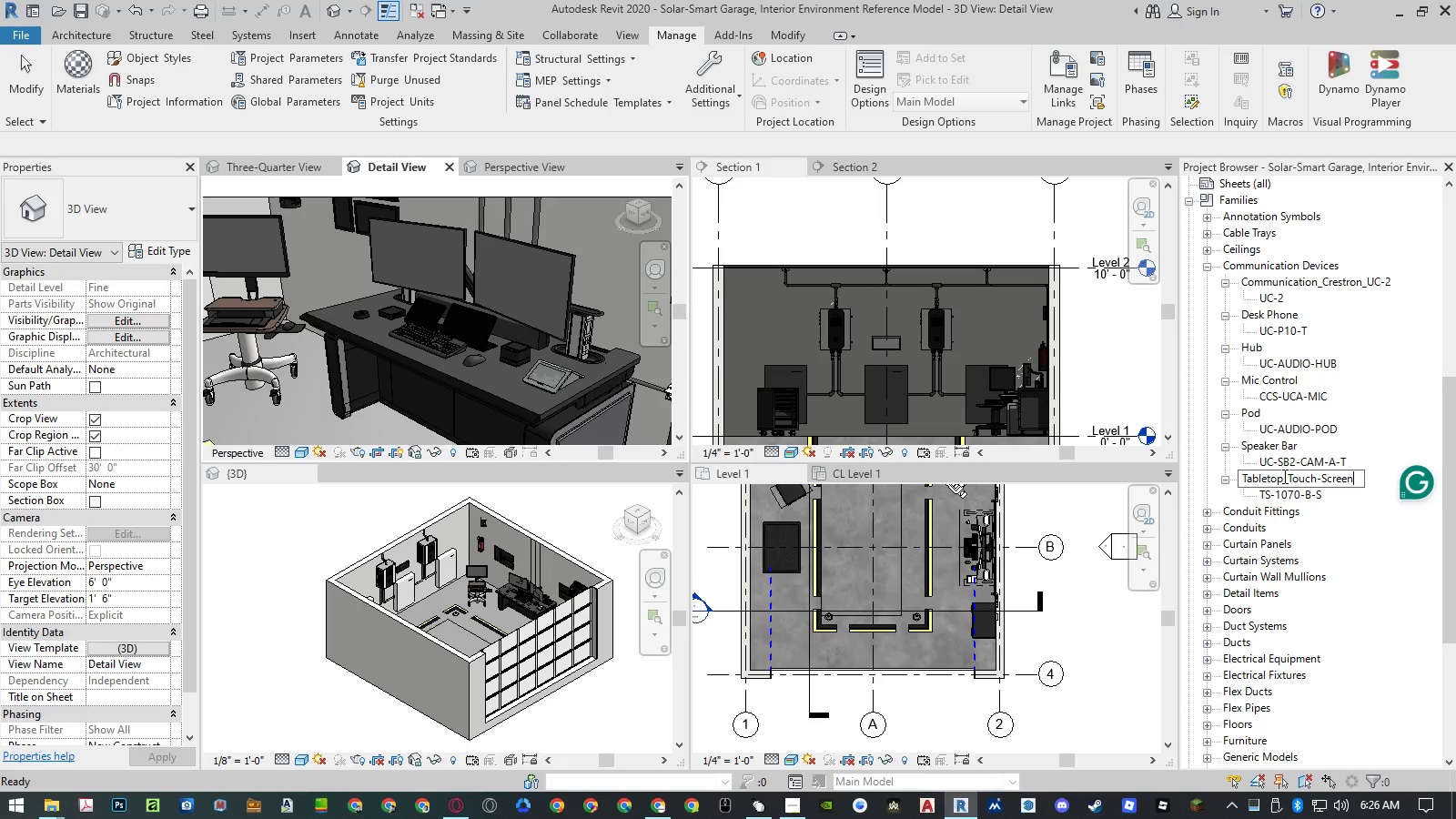 
left_click_drag(start_coordinate=[1283, 476], to_coordinate=[1370, 479])
 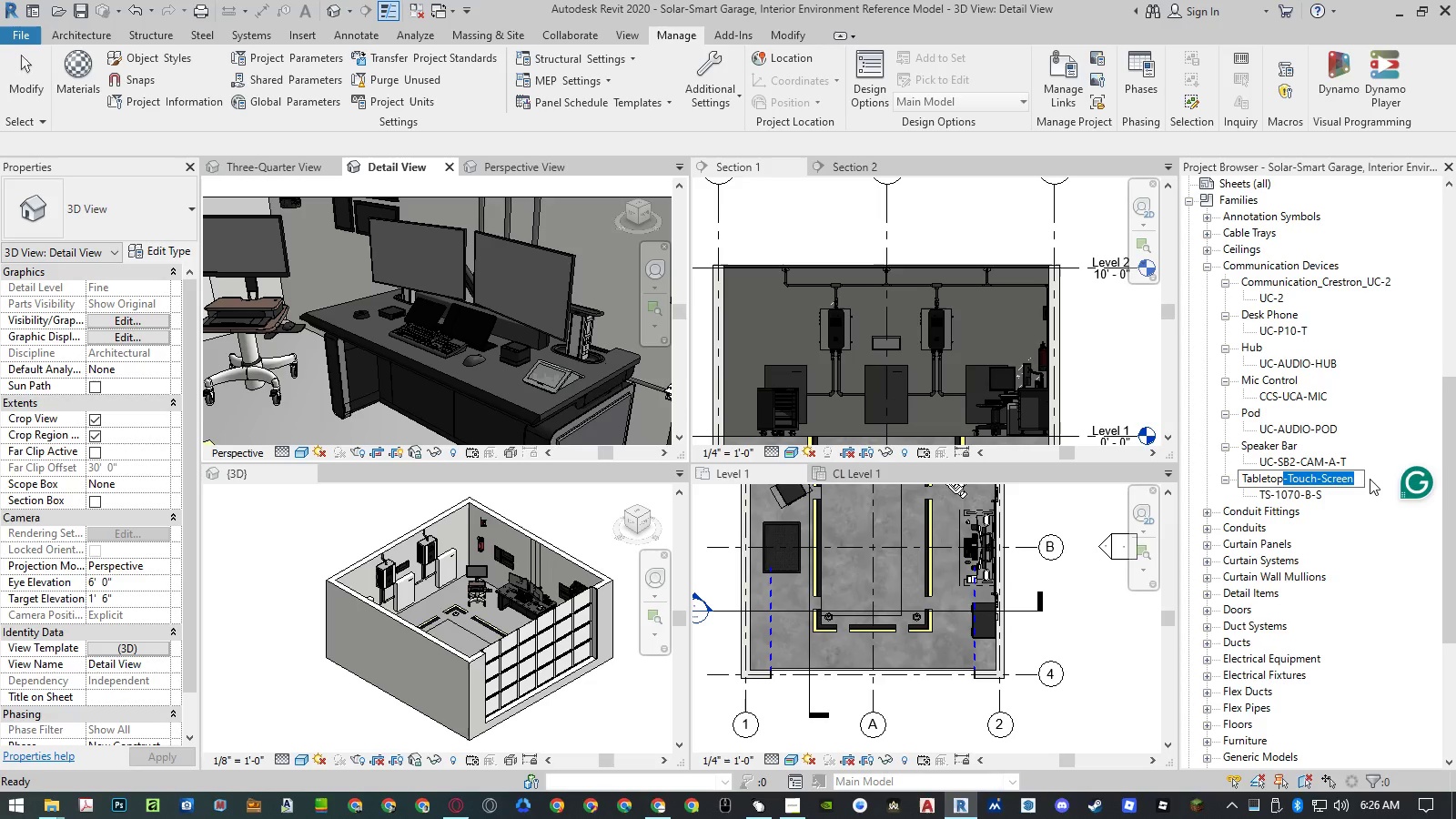 
key(Backspace)
 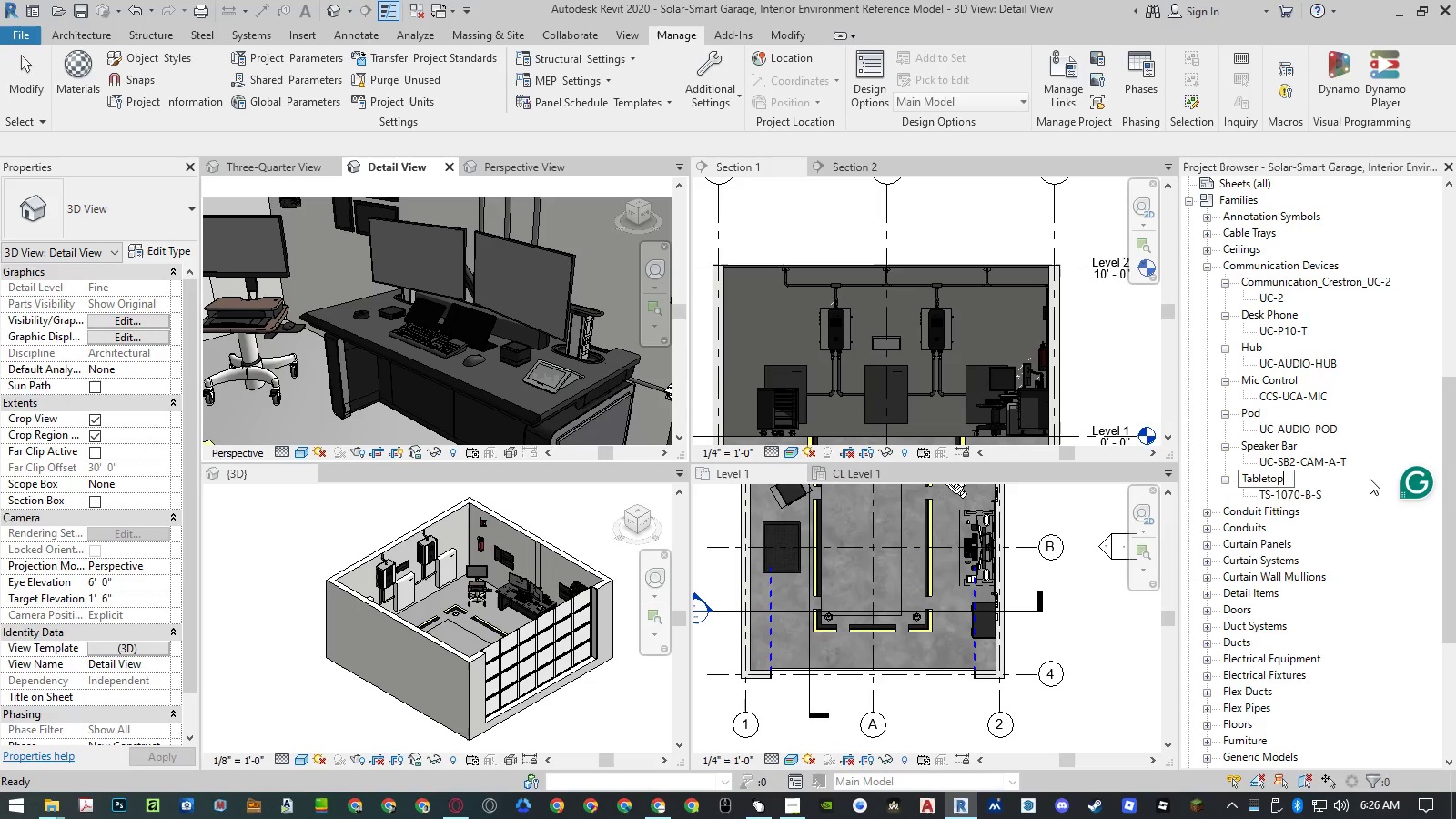 
key(Control+A)
 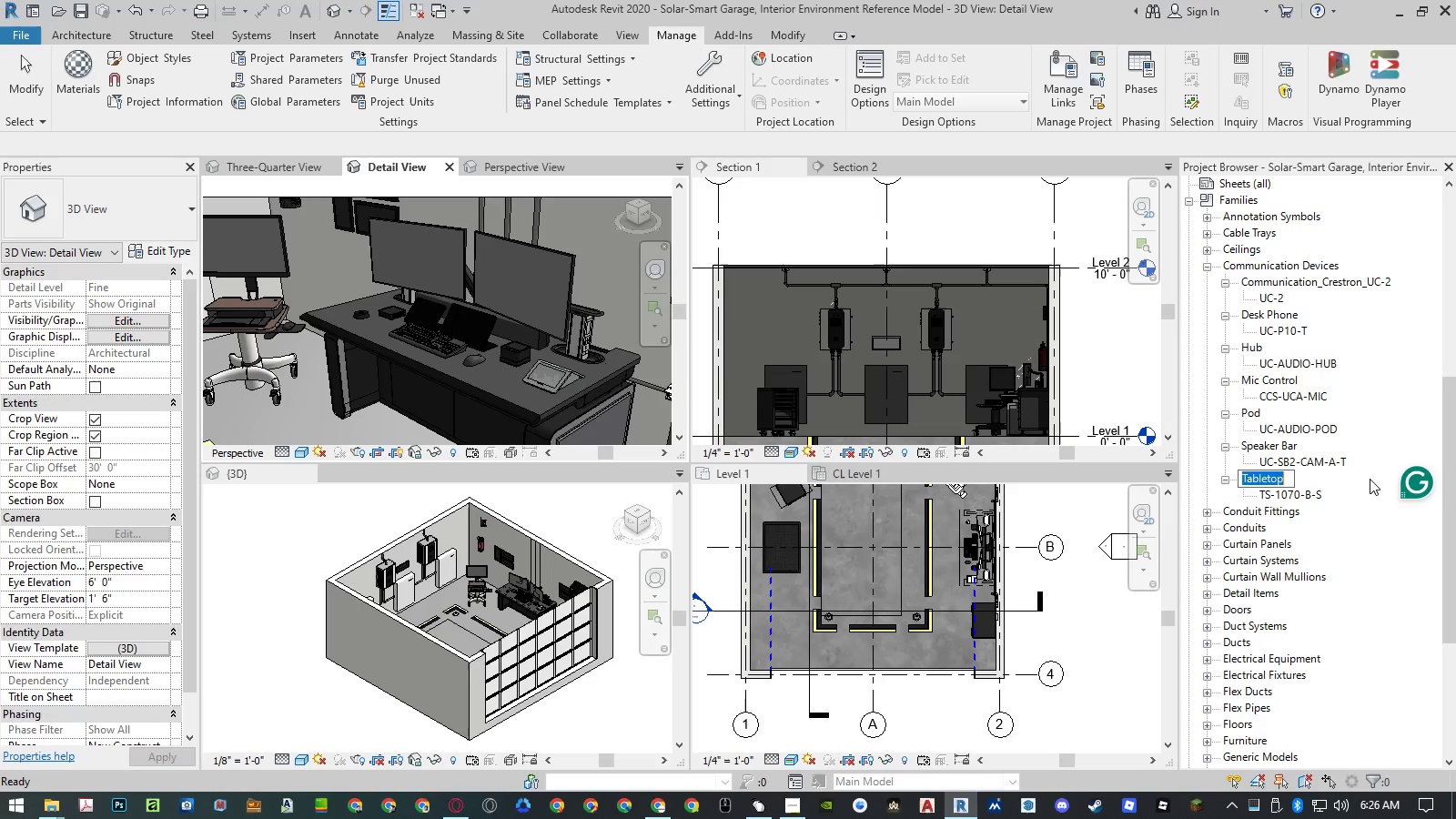 
key(Control+C)
 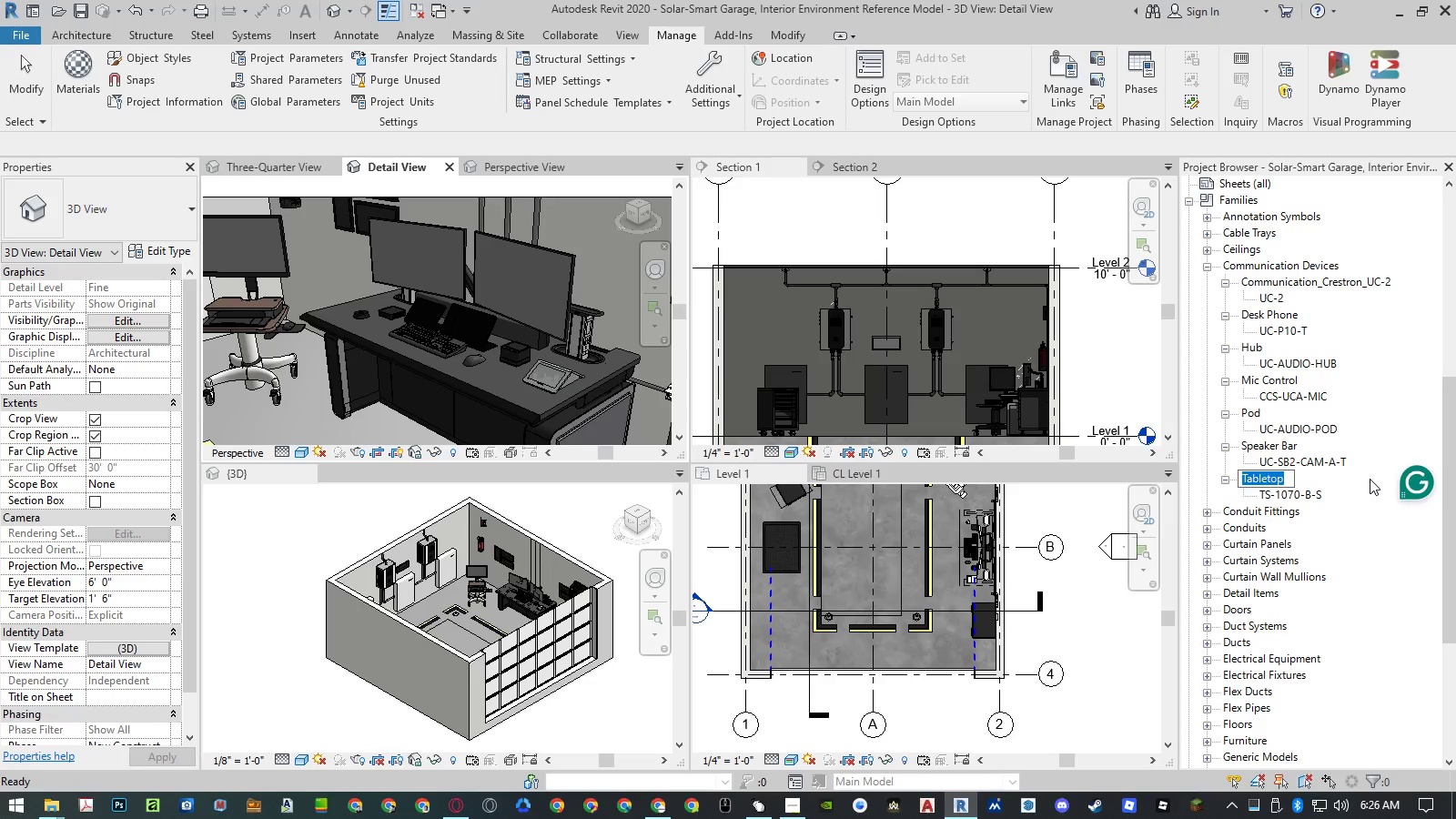 
key(Enter)
 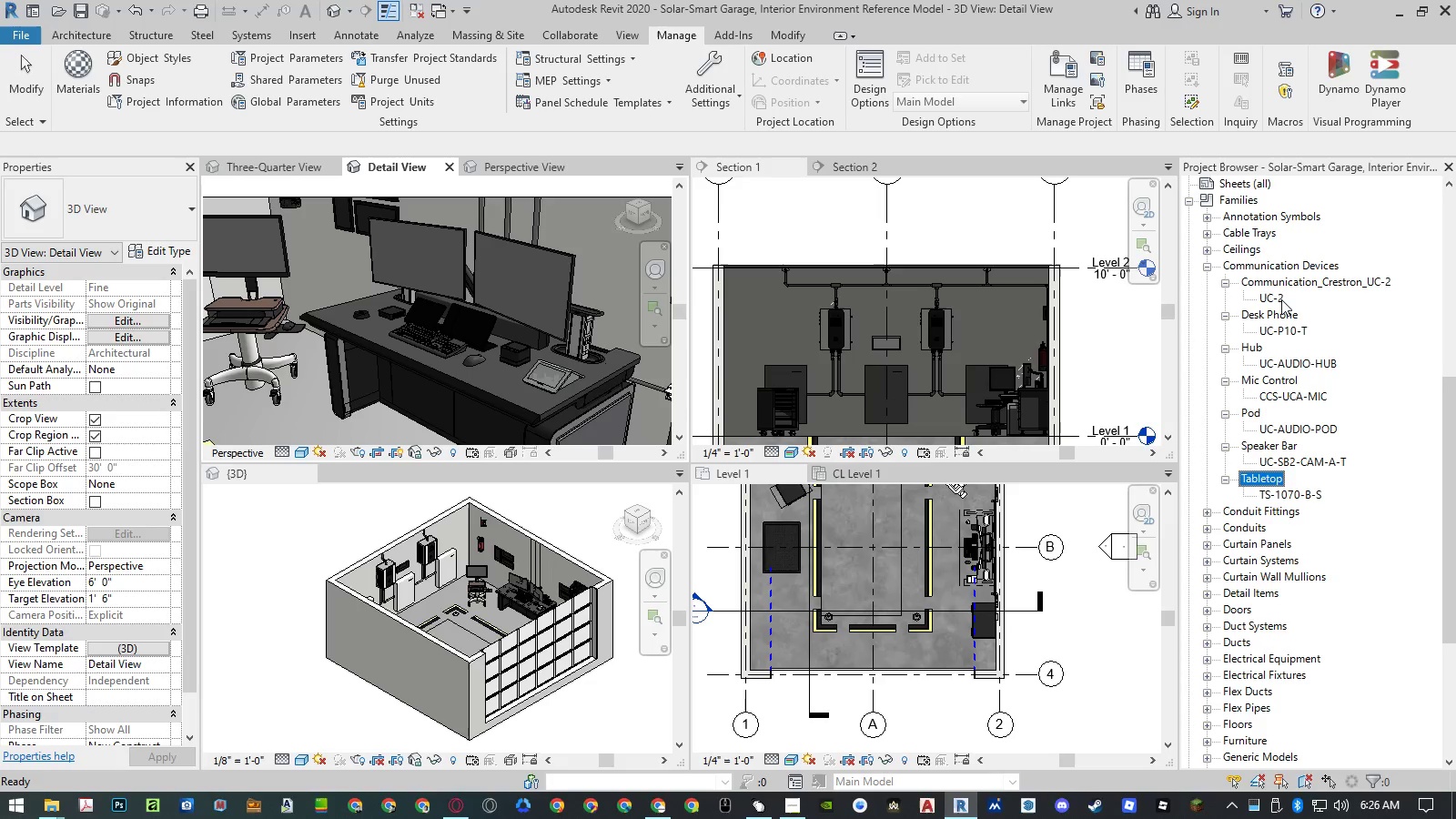 
left_click([1281, 287])
 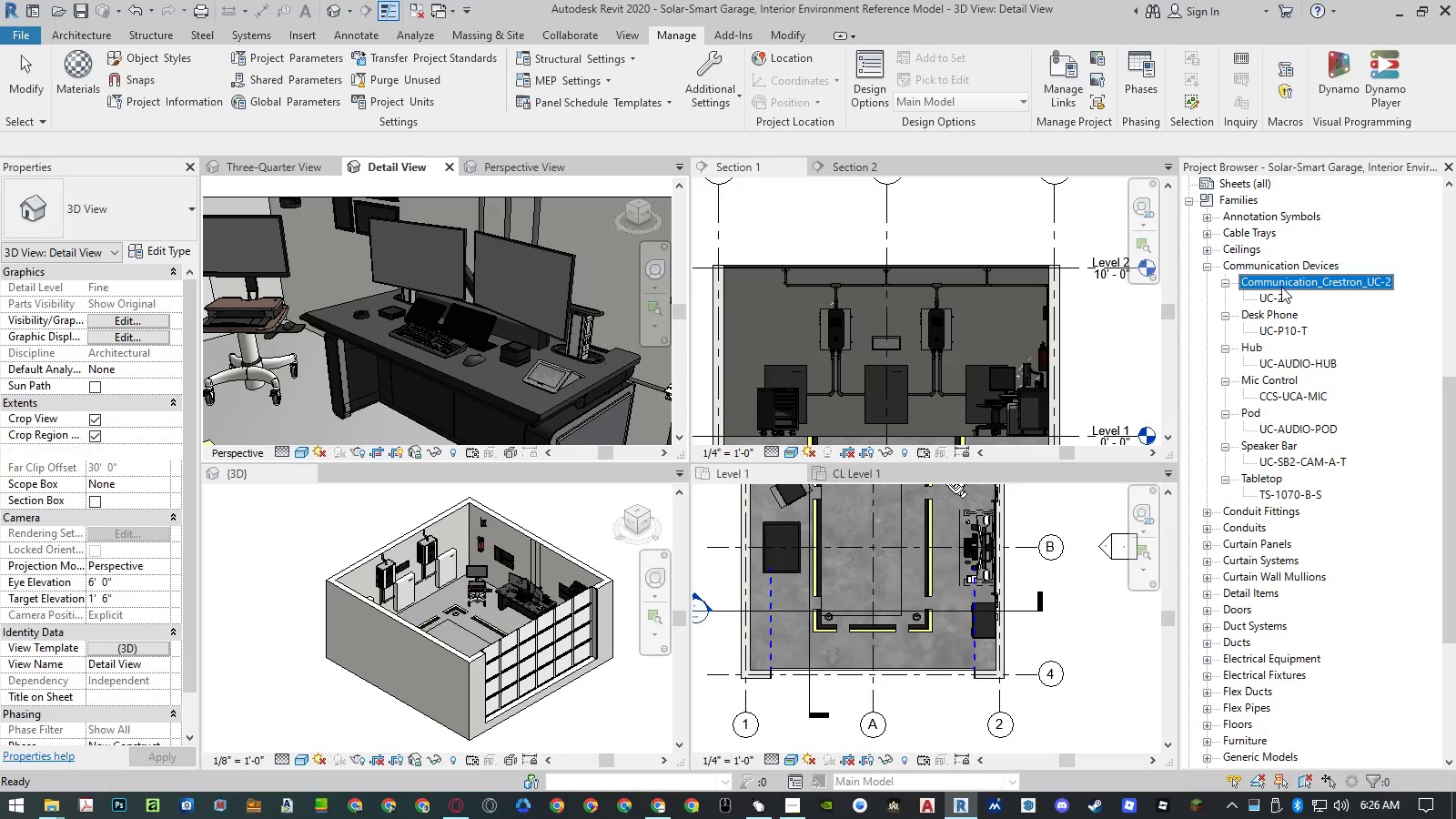 
right_click([1281, 287])
 